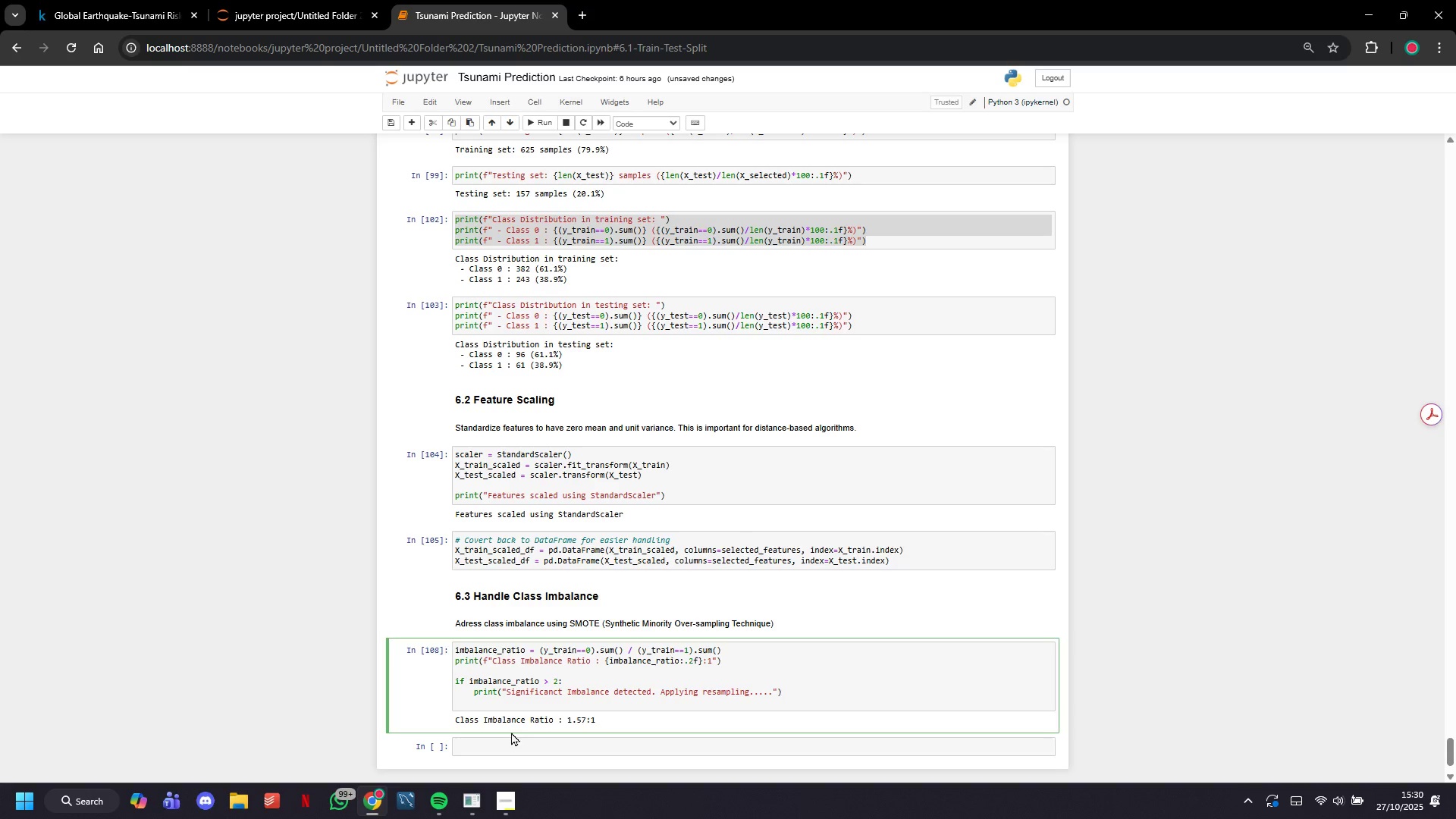 
key(Enter)
 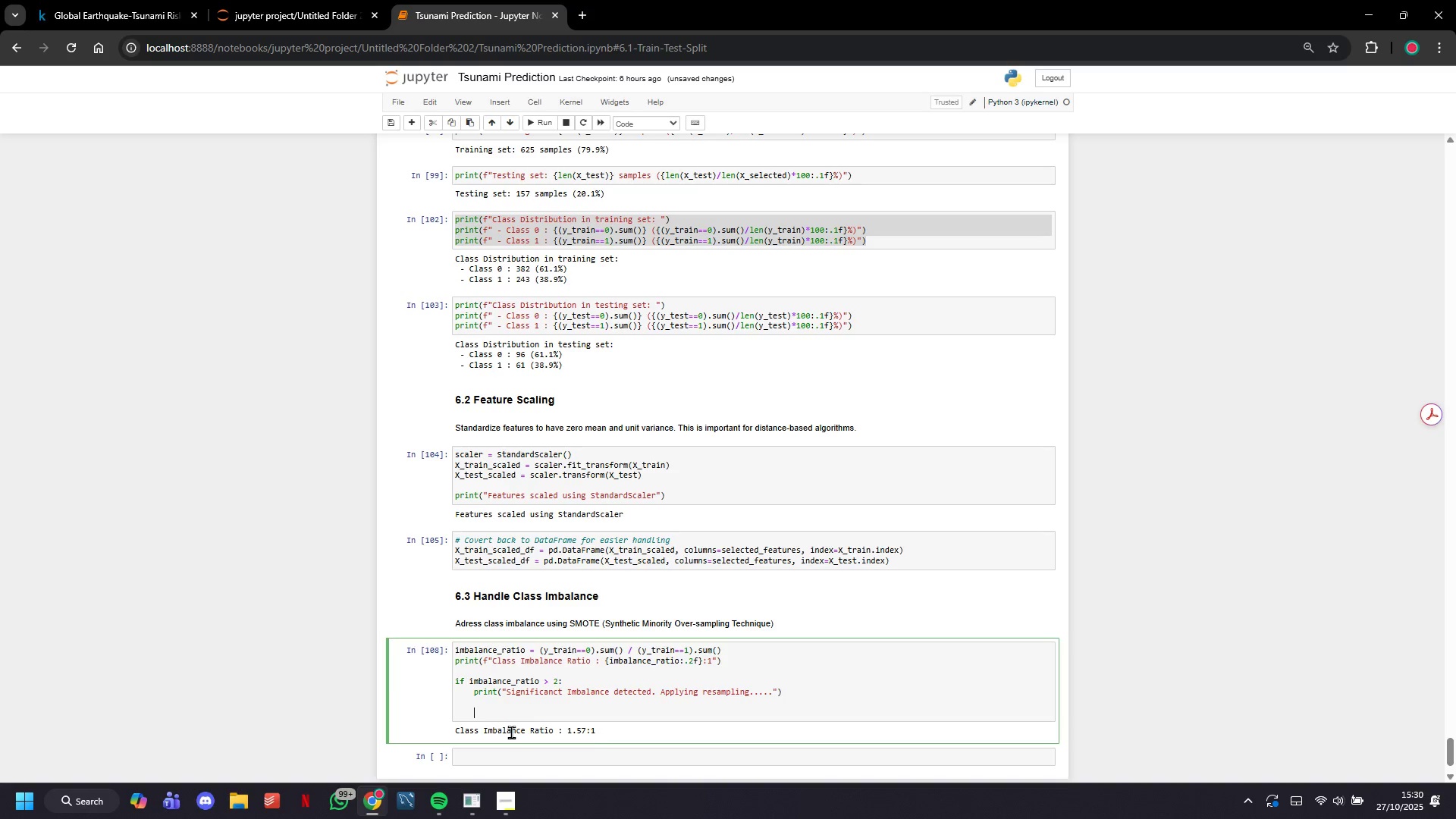 
key(Backspace)
 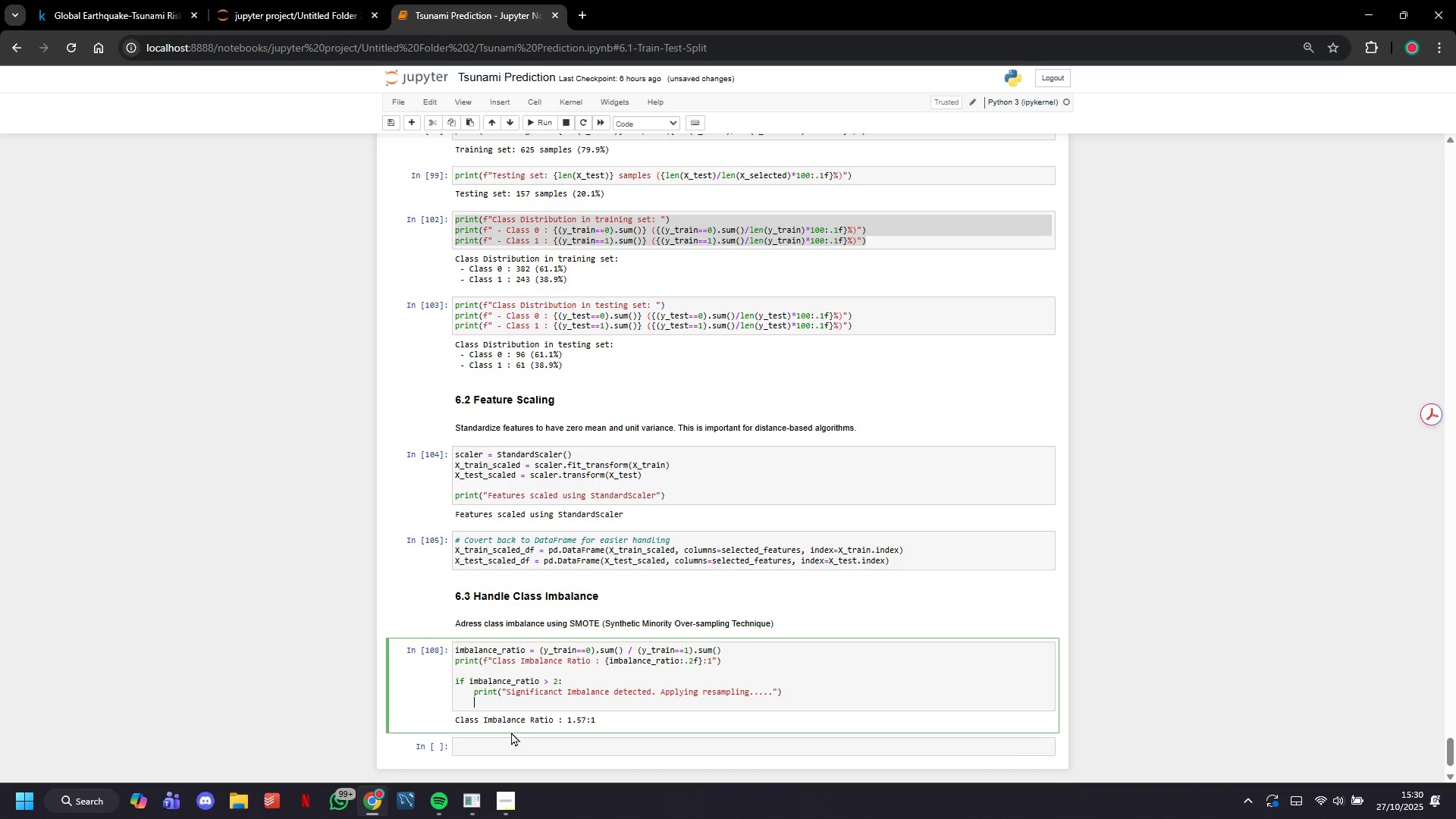 
key(Backspace)
 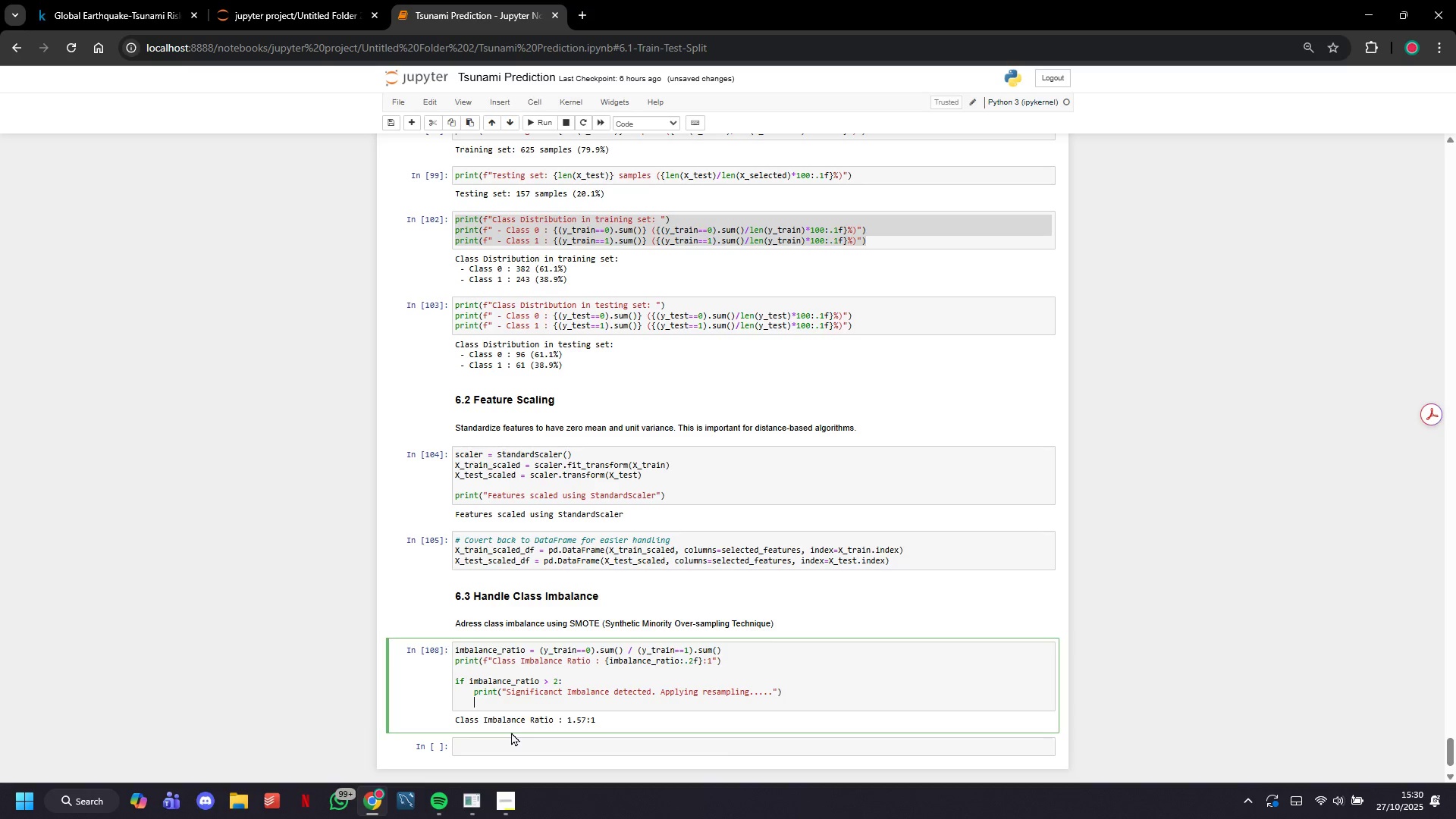 
key(Backspace)
 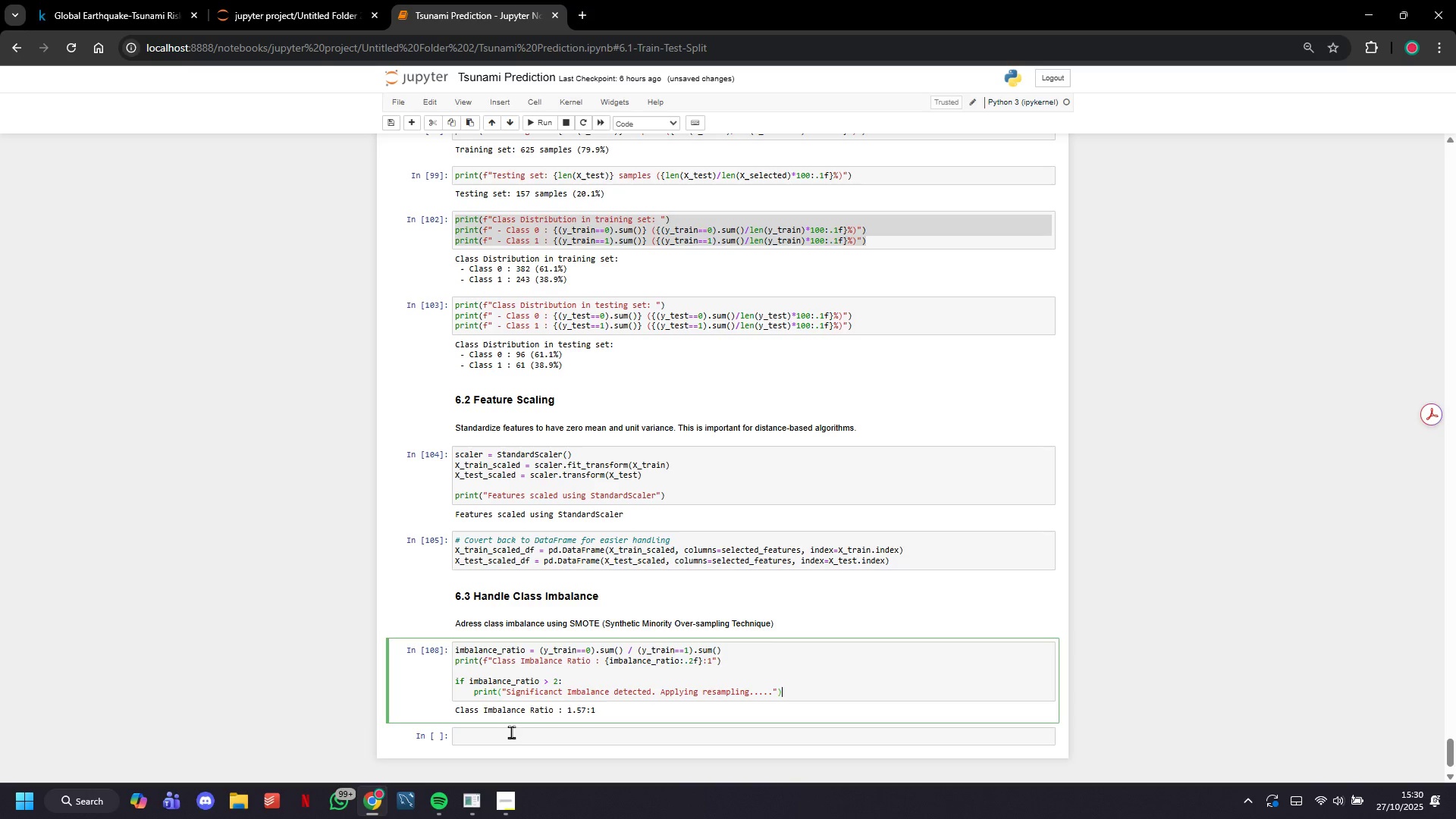 
key(Backspace)
 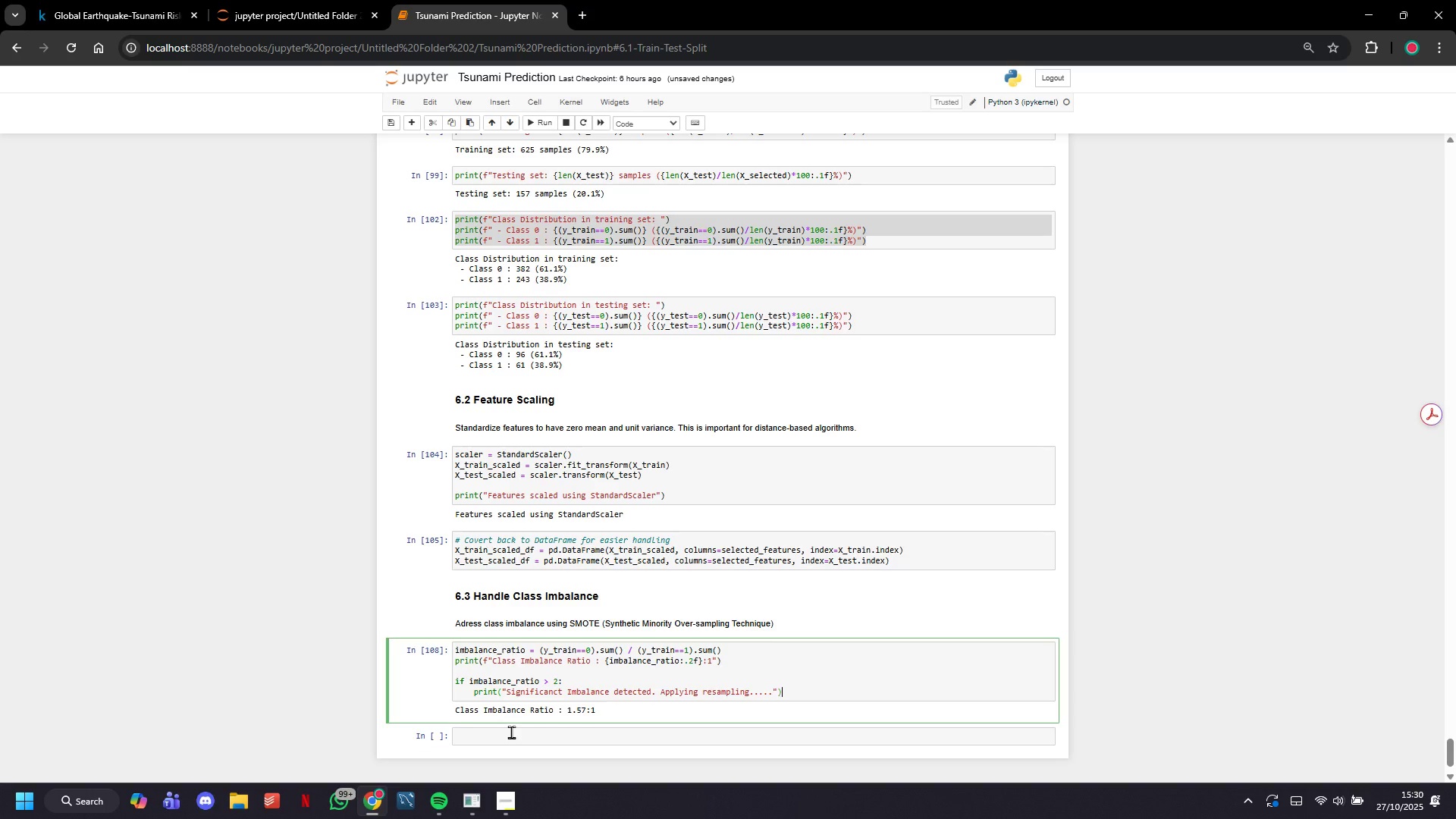 
key(Enter)
 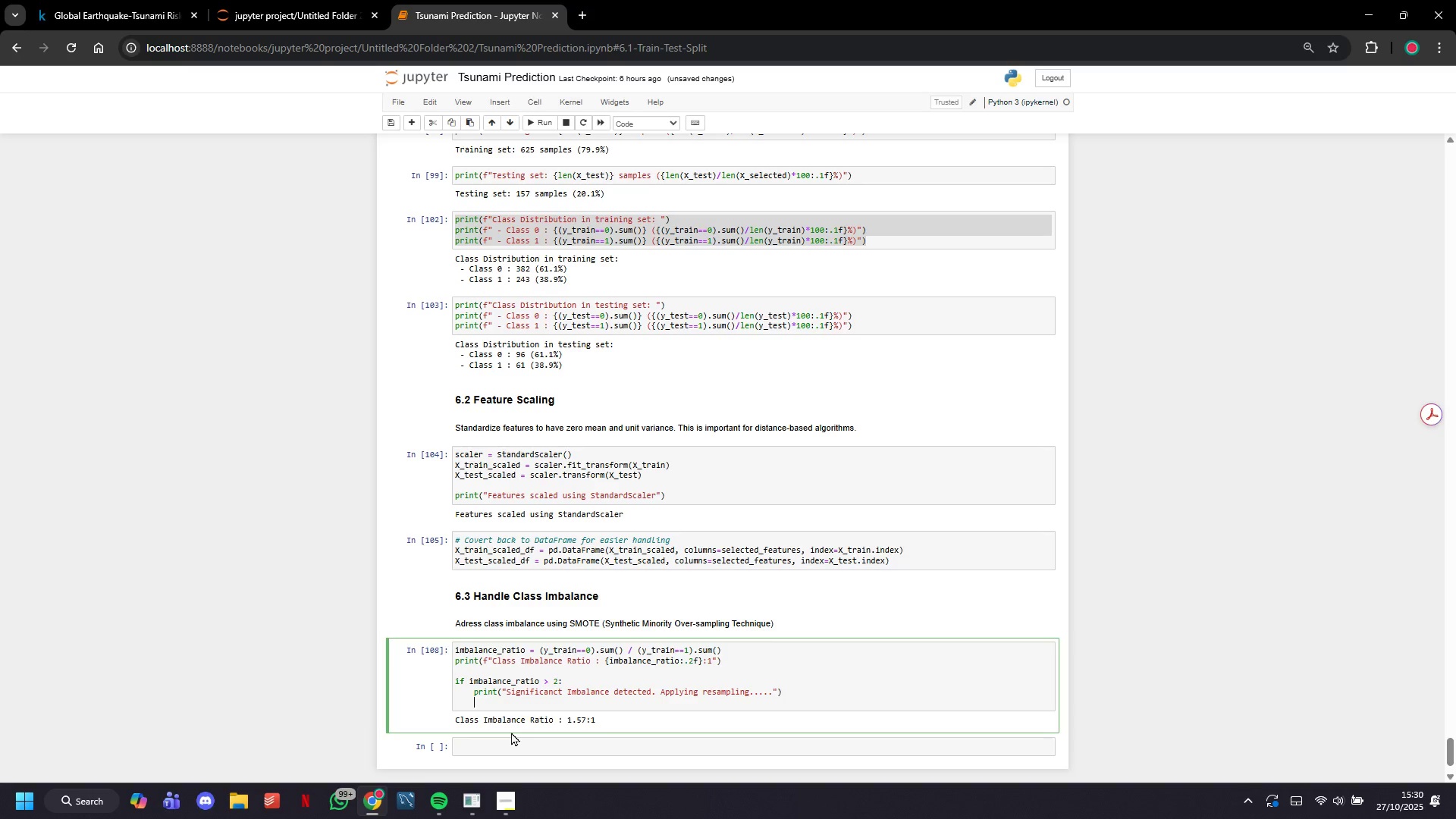 
type(#USE)
key(Backspace)
key(Backspace)
key(Backspace)
type( Use SMOTE for oversampling minority class)
 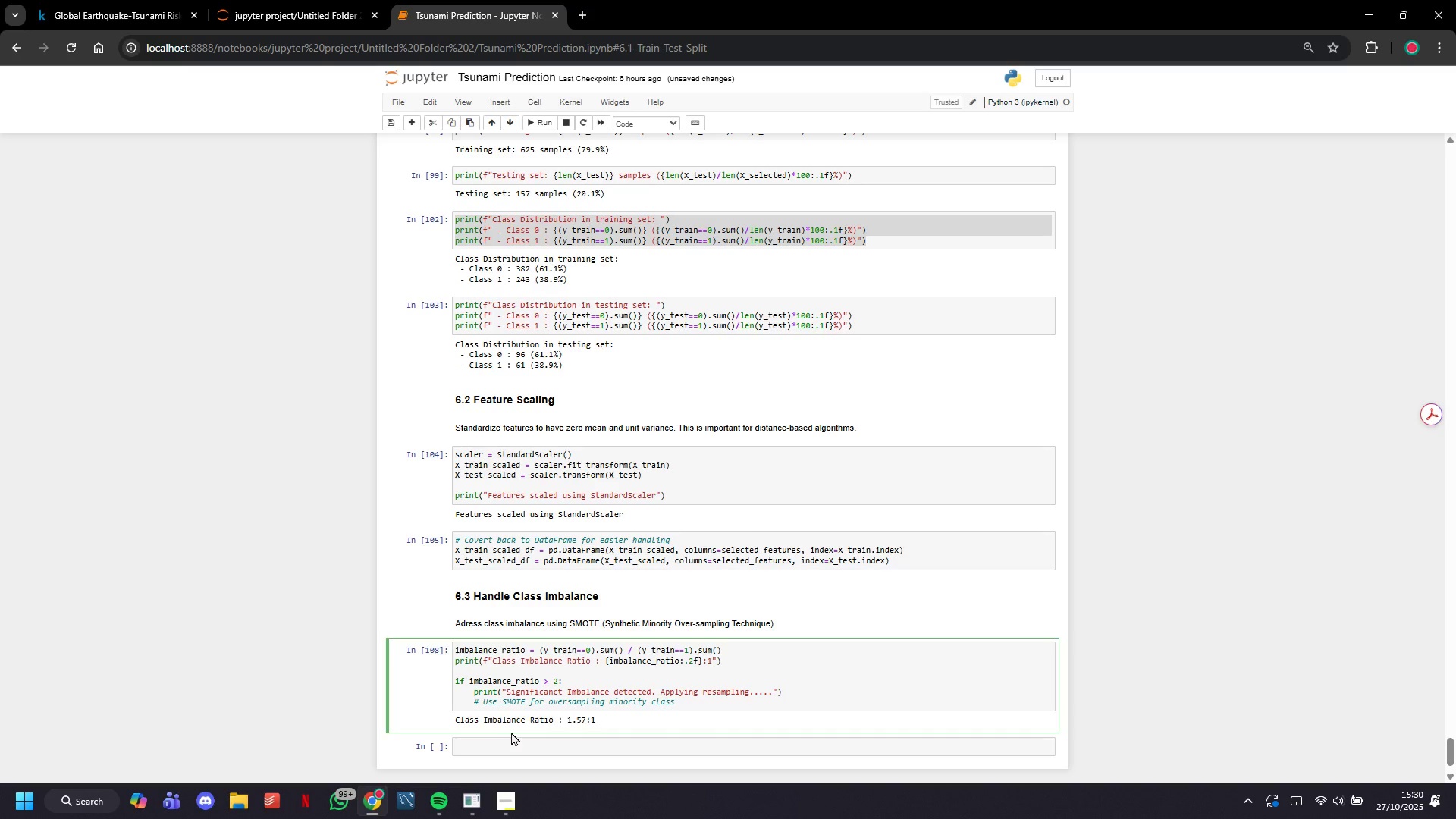 
key(Enter)
 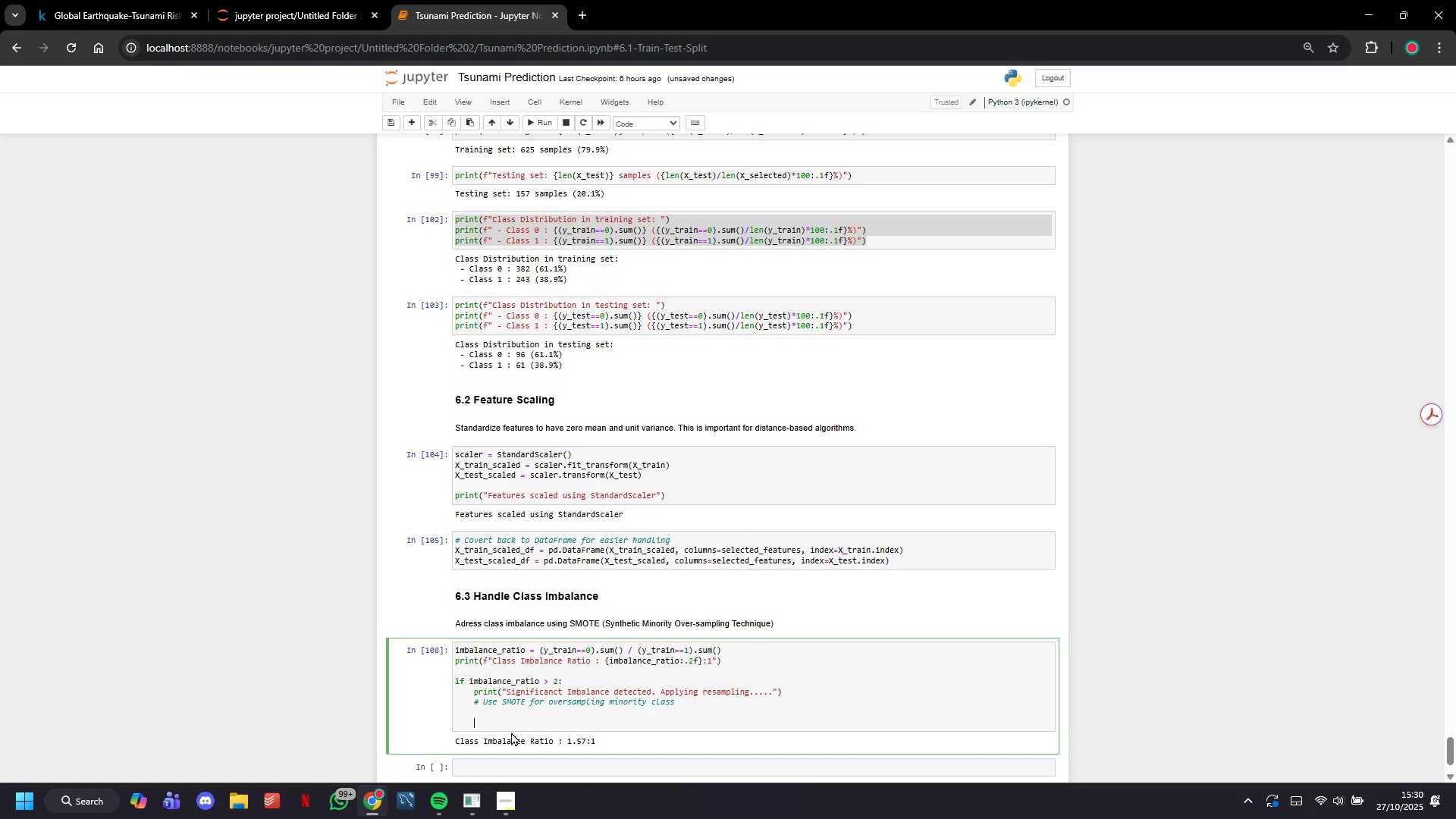 
key(Enter)
 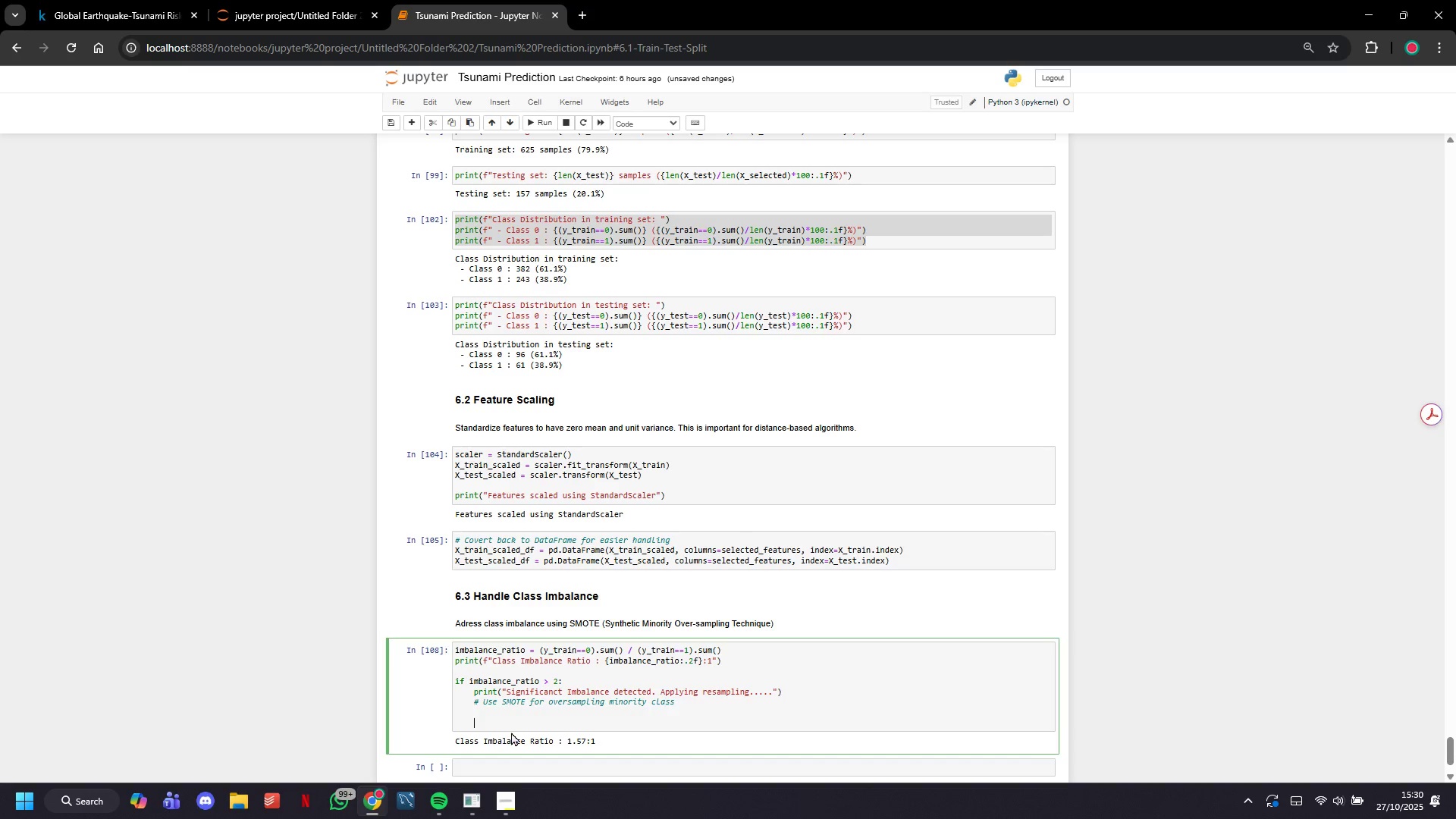 
key(Backspace)
 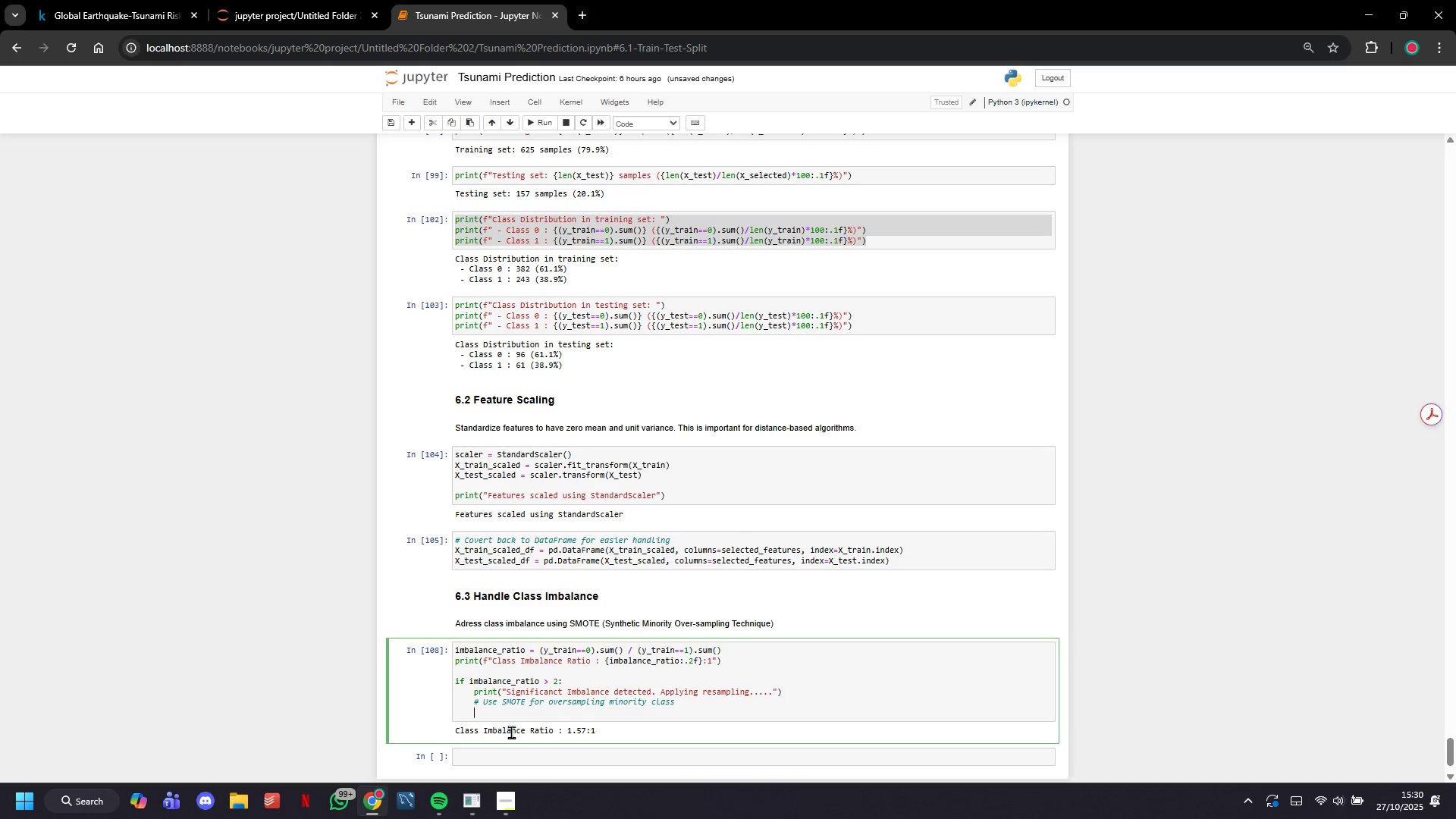 
key(Backspace)
 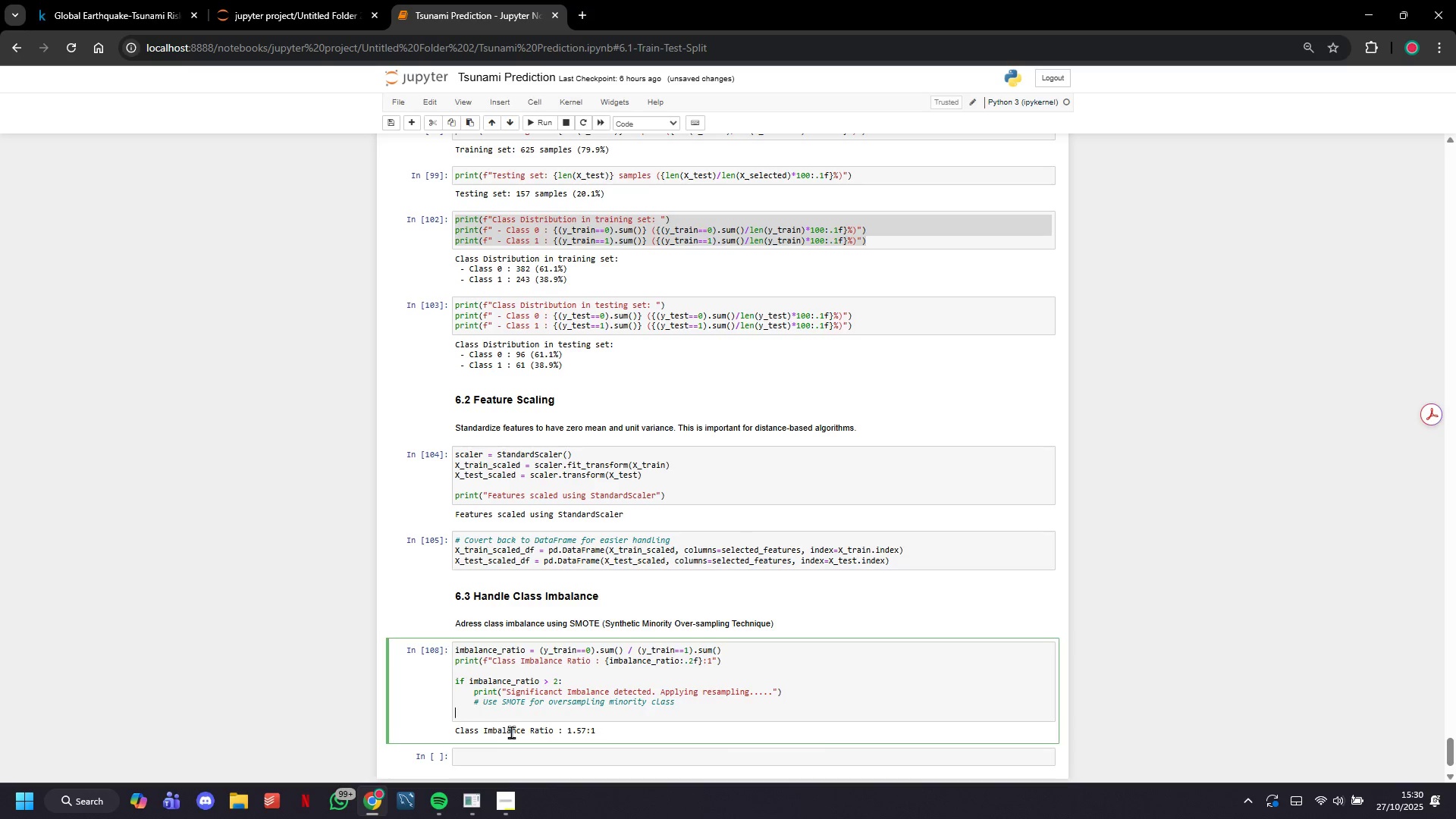 
key(Backspace)
 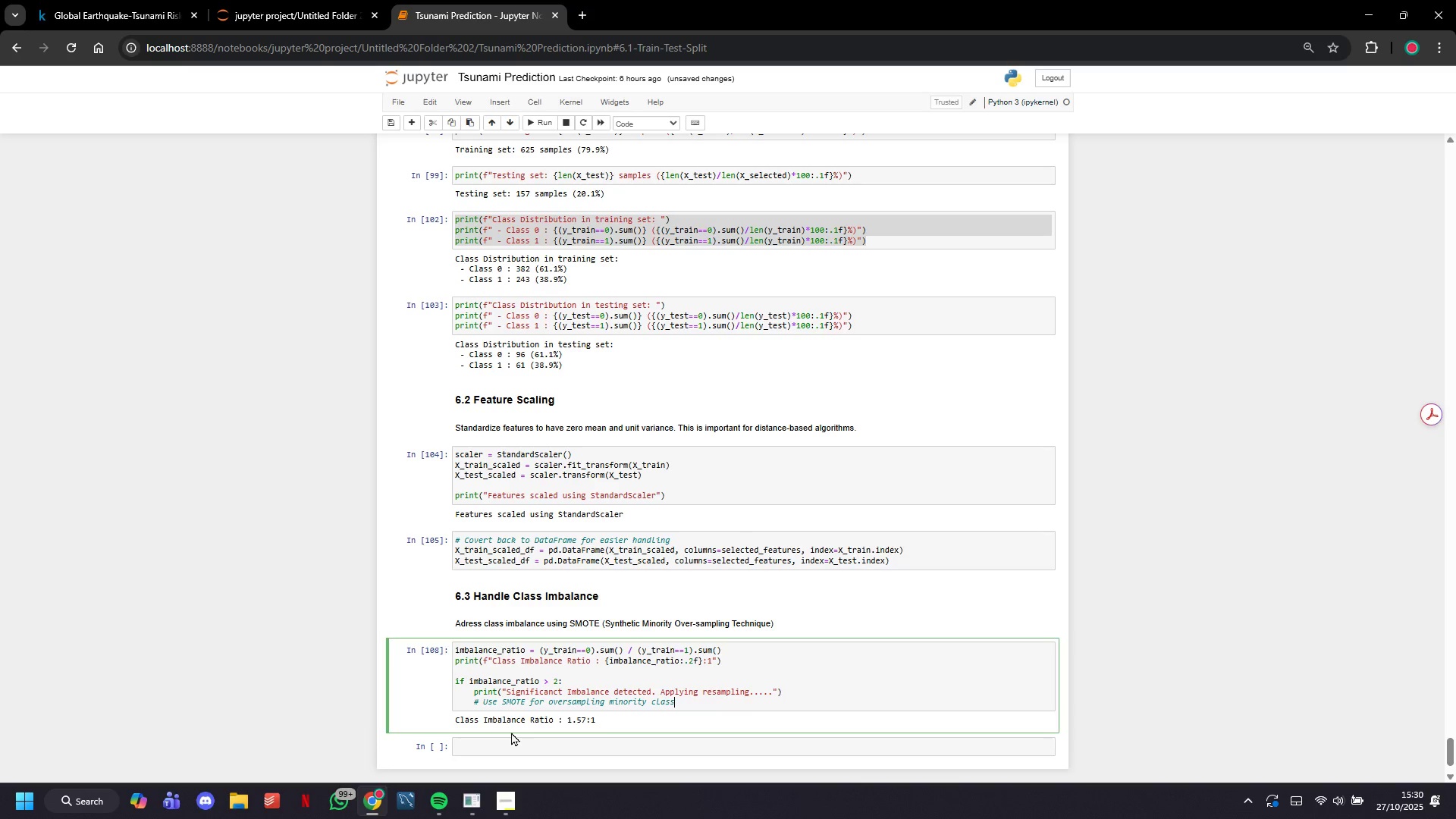 
key(Backspace)
 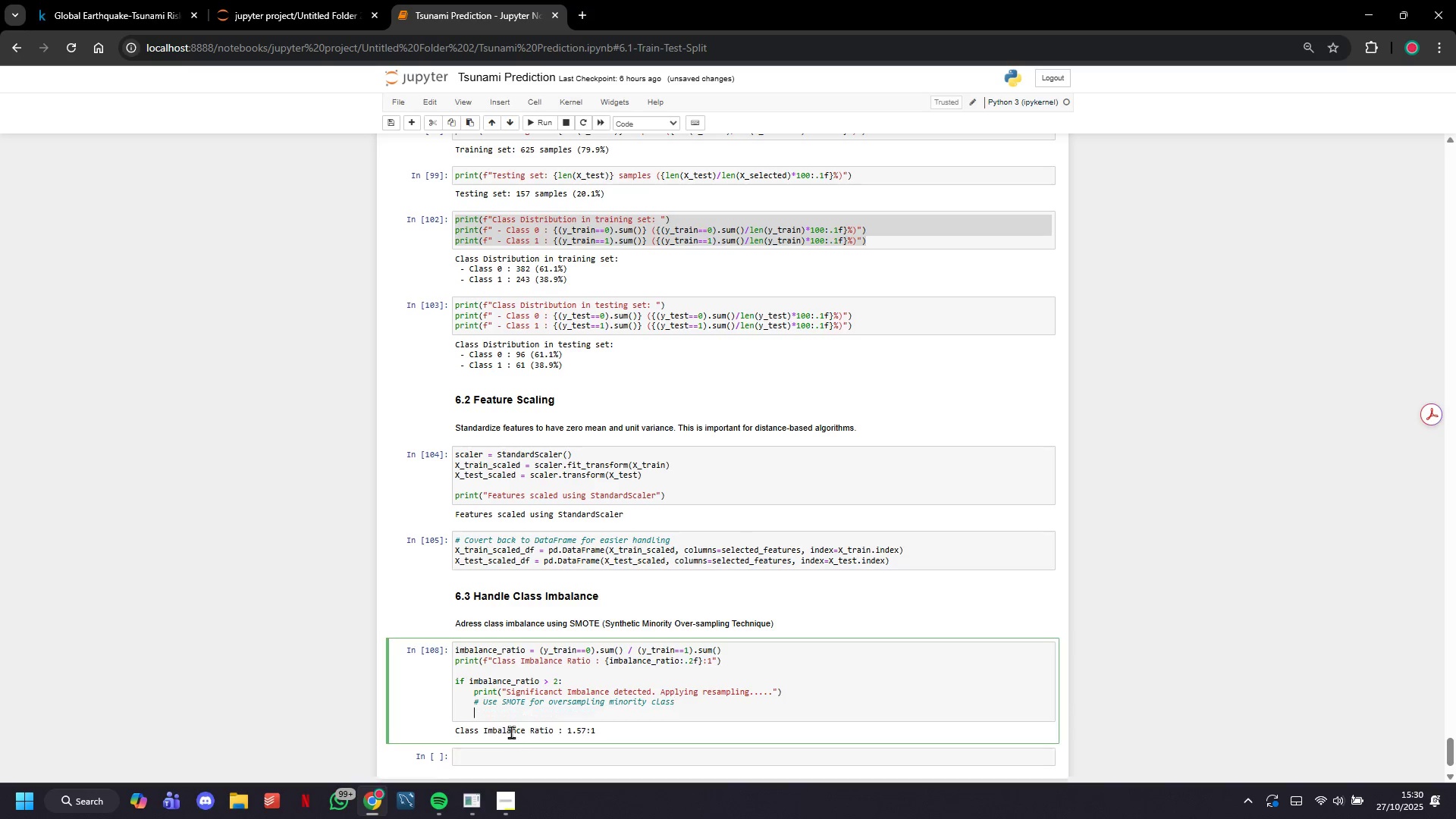 
key(Enter)
 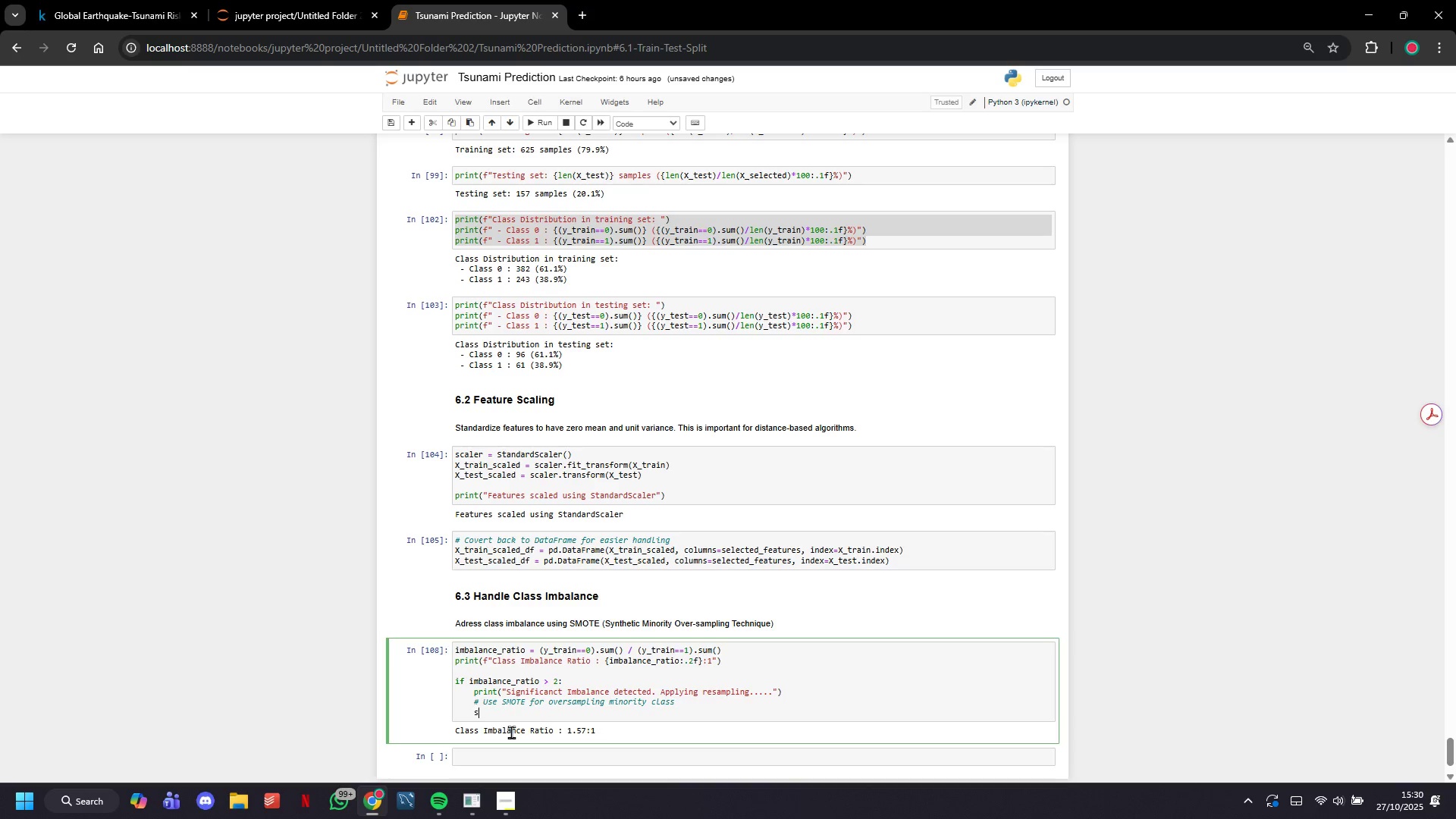 
type(smote = SMOTE(random_state=42)
 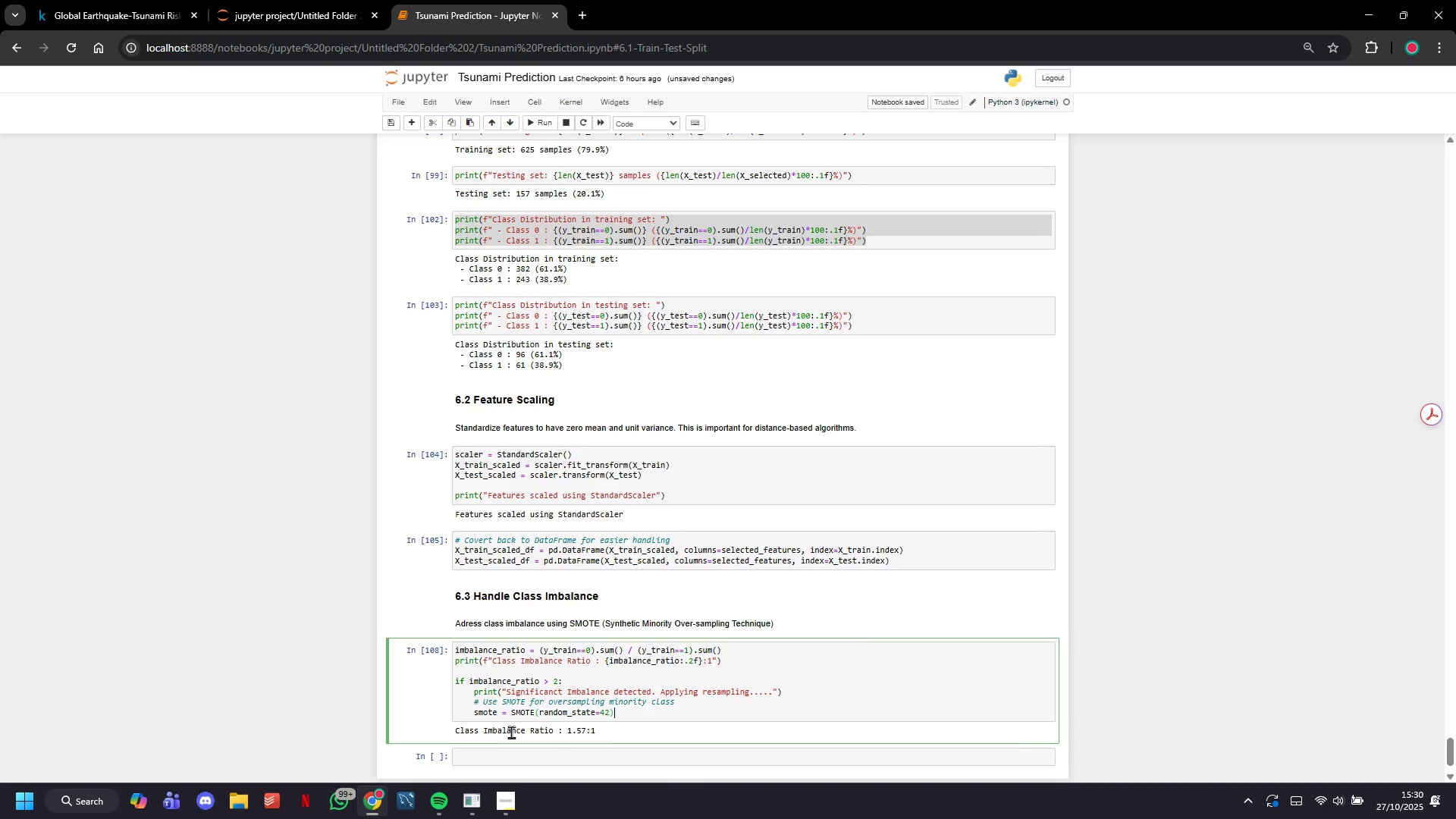 
 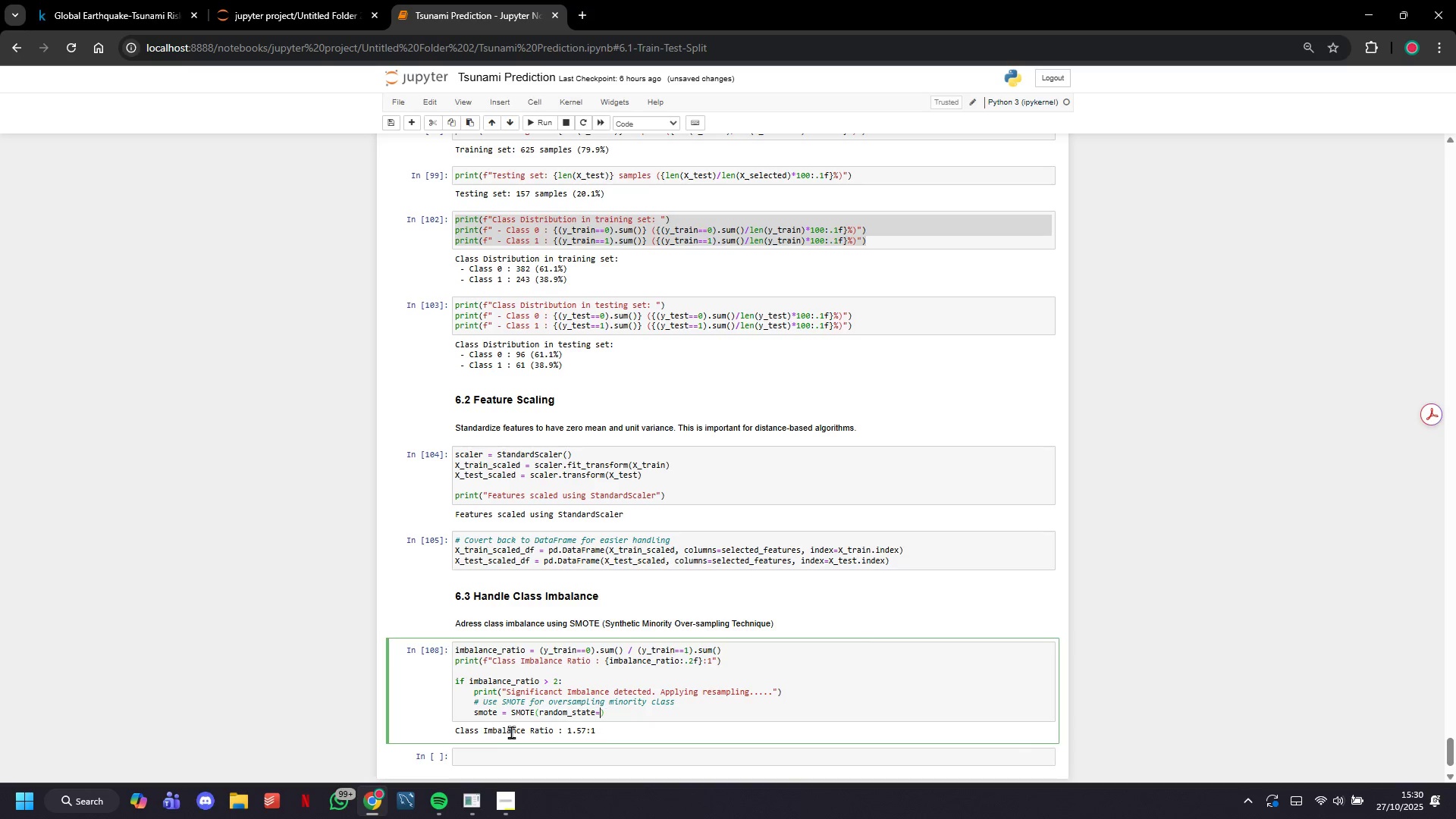 
key(ArrowRight)
 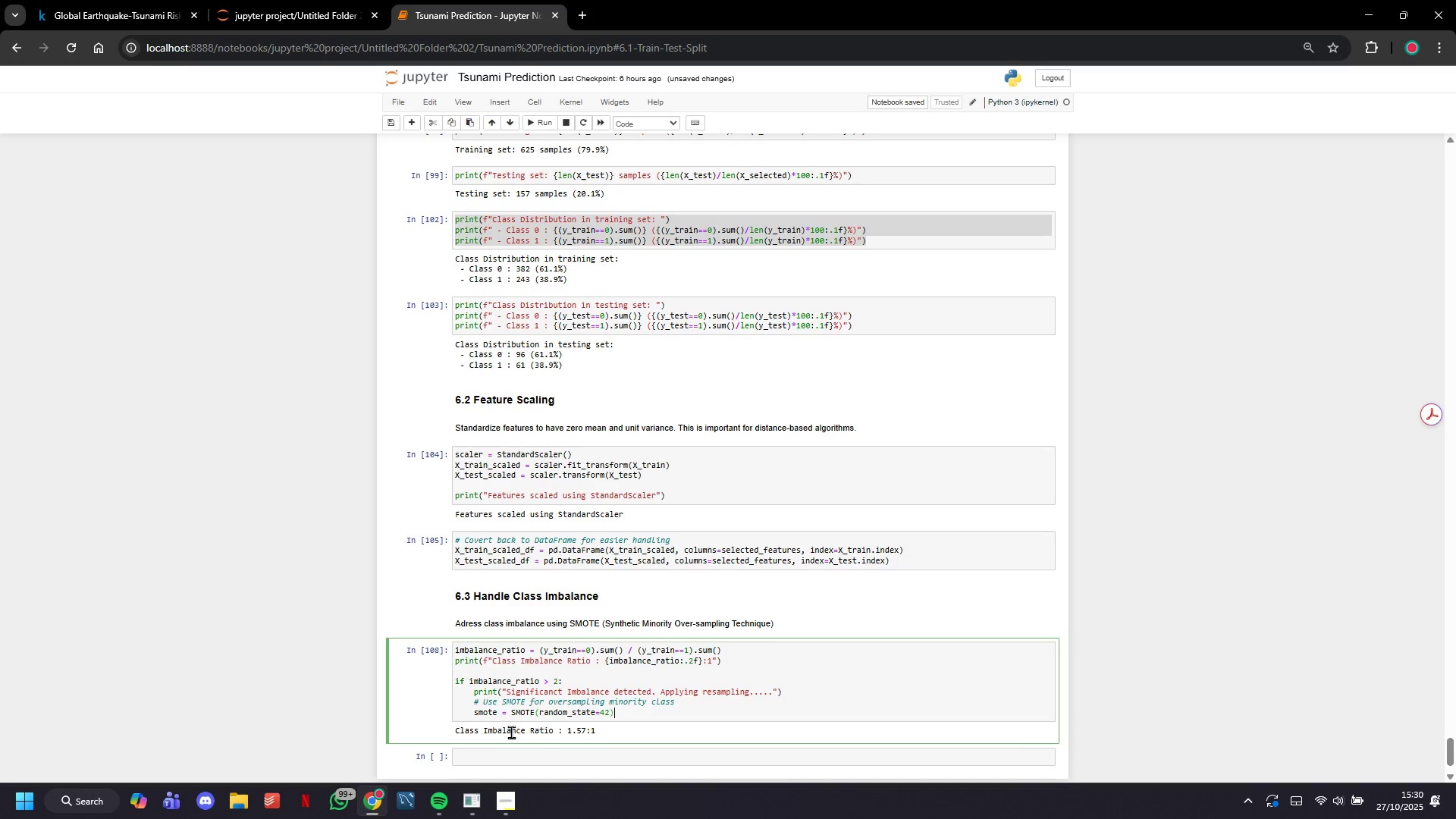 
key(Enter)
 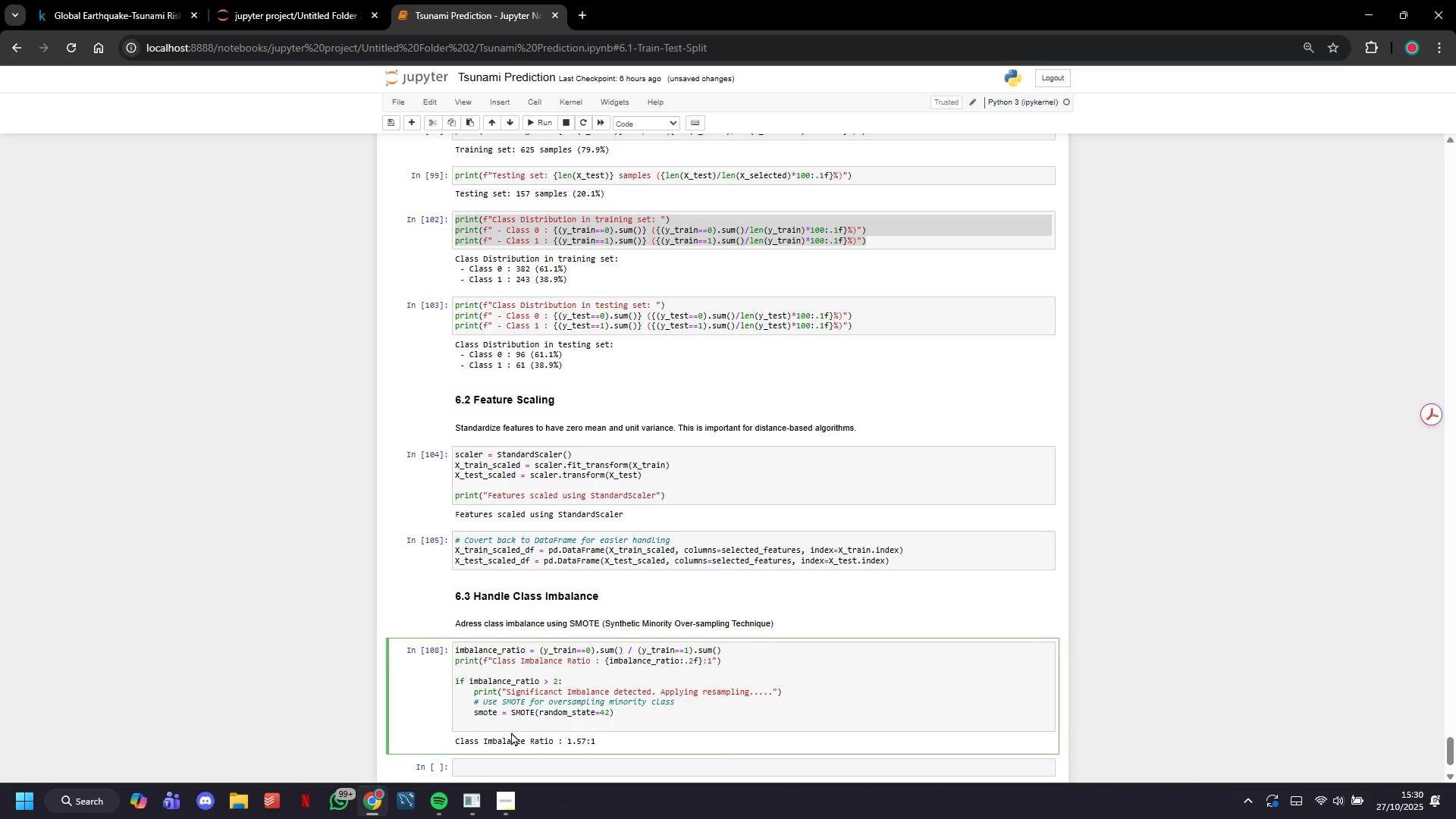 
type(X_train_balanced, y_train_balanced = smote.fit_resample(X_train_scaled_df, y_train)
 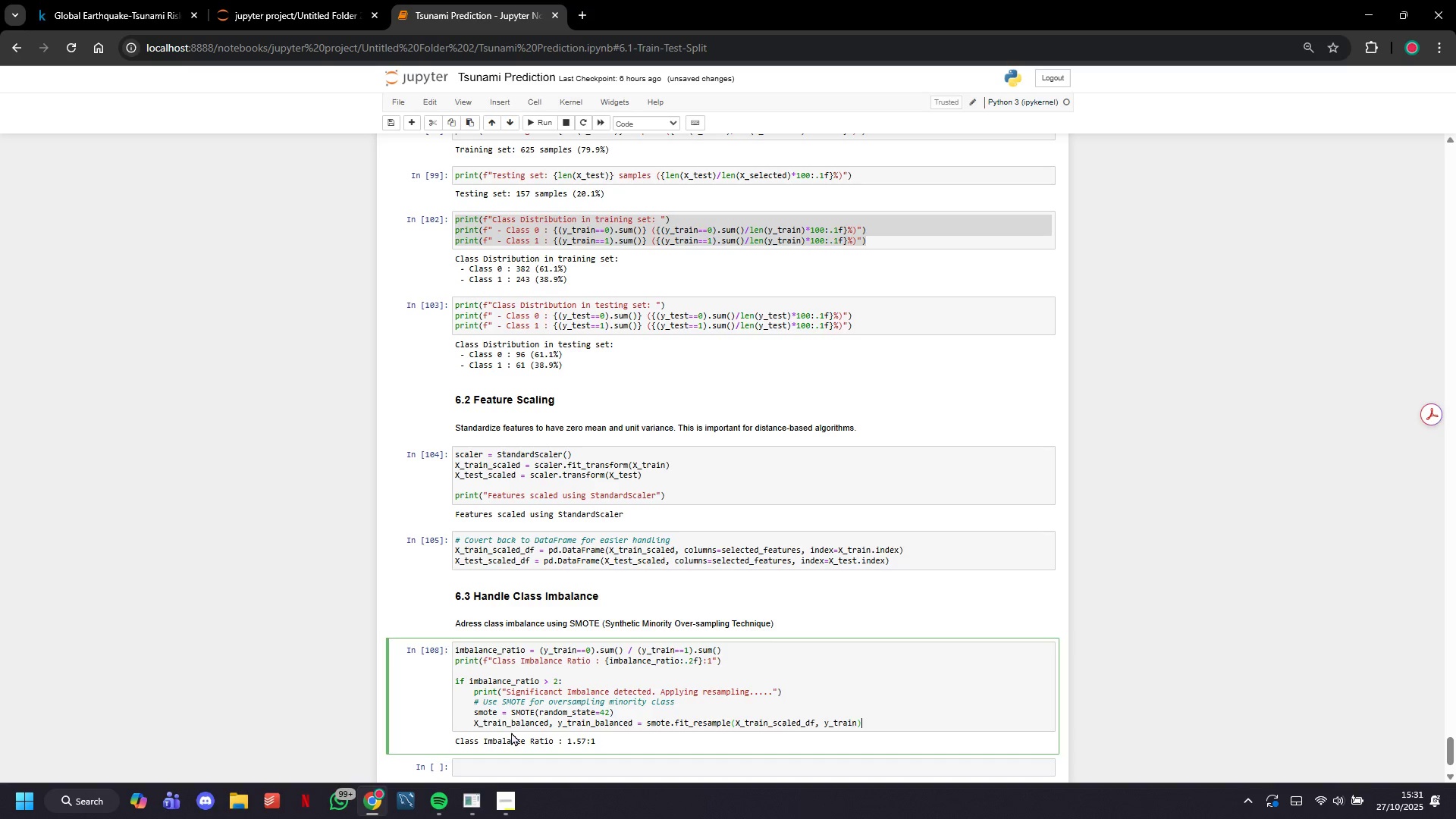 
 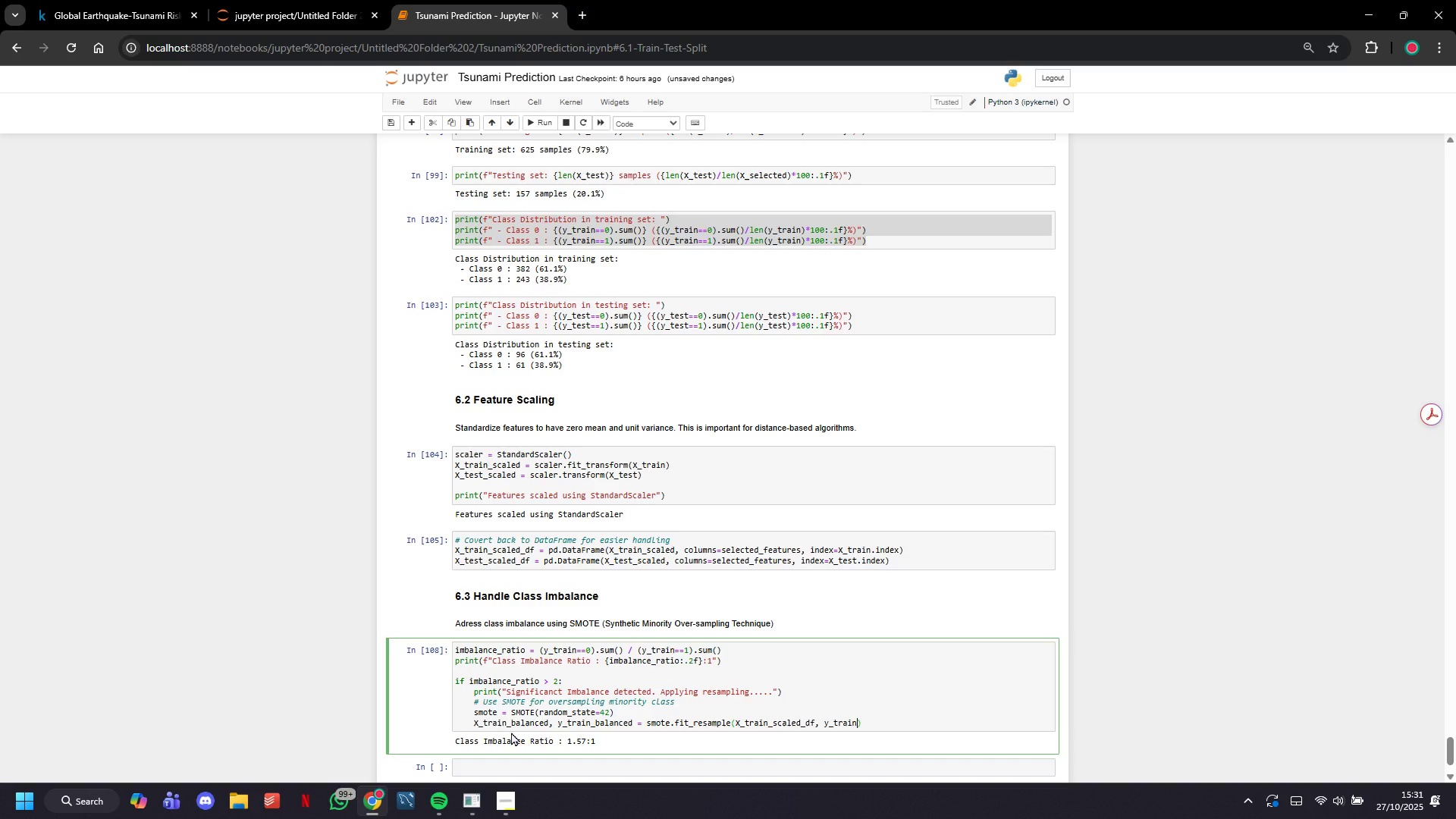 
key(ArrowRight)
 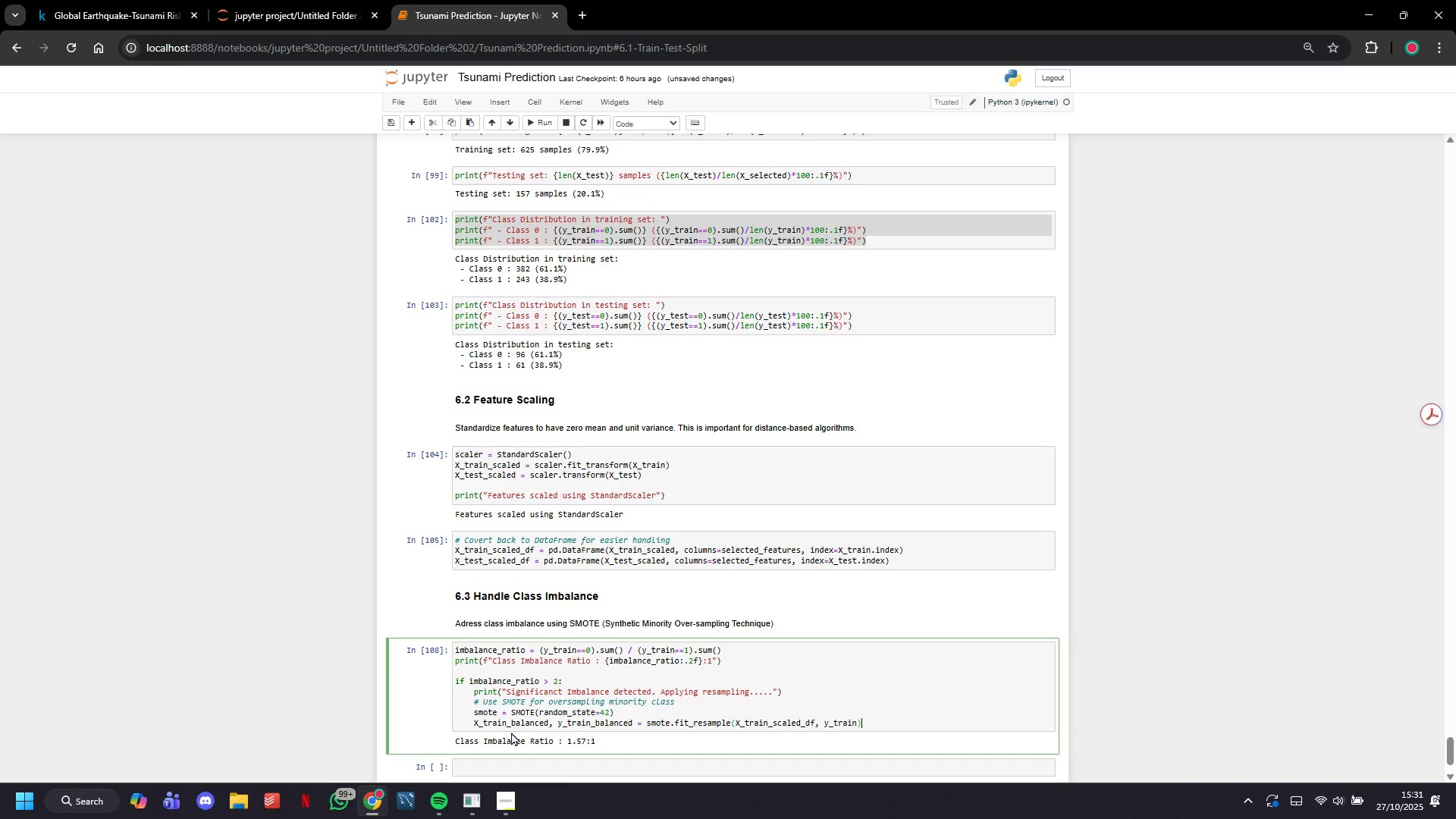 
key(Enter)
 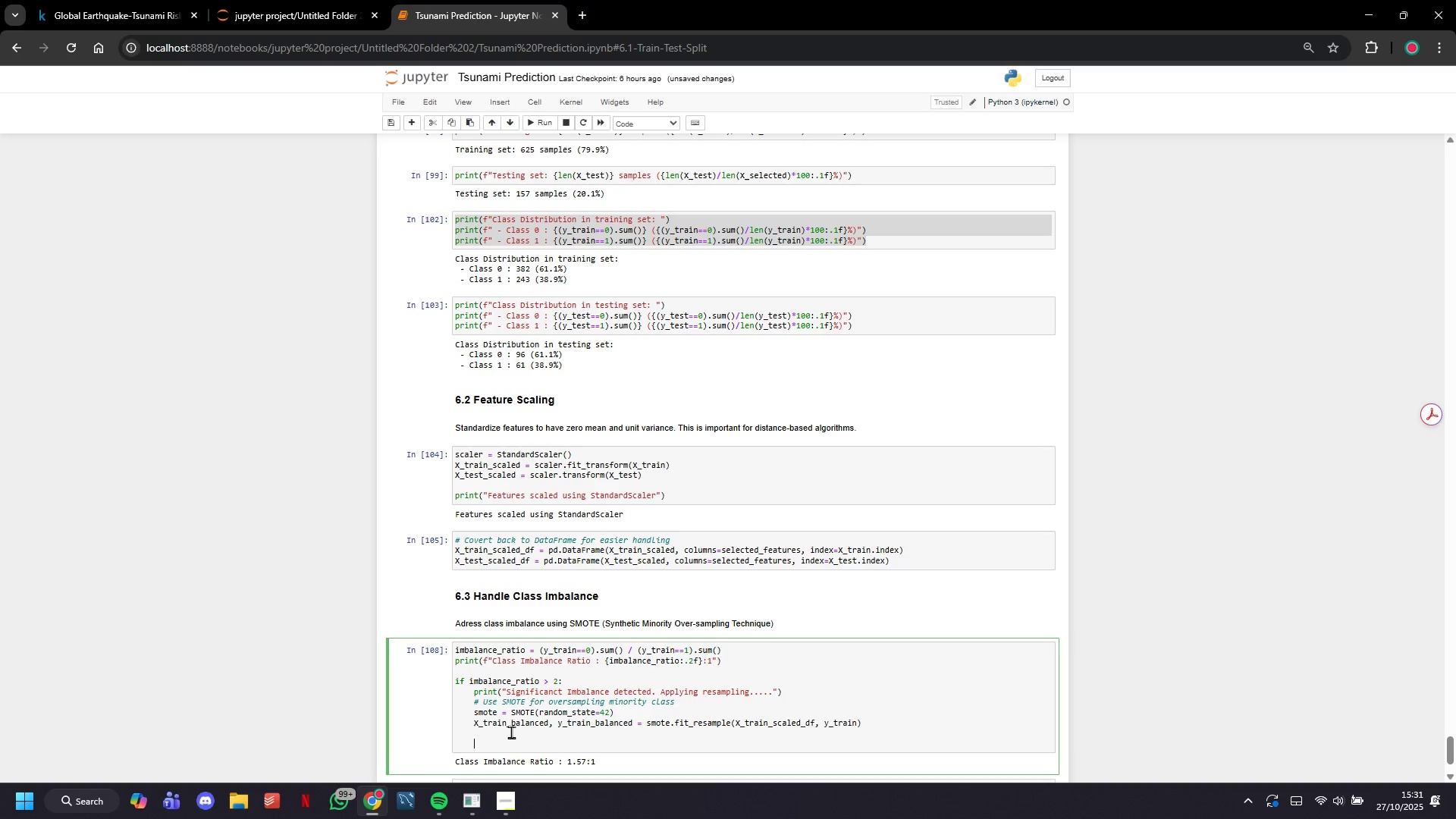 
key(Enter)
 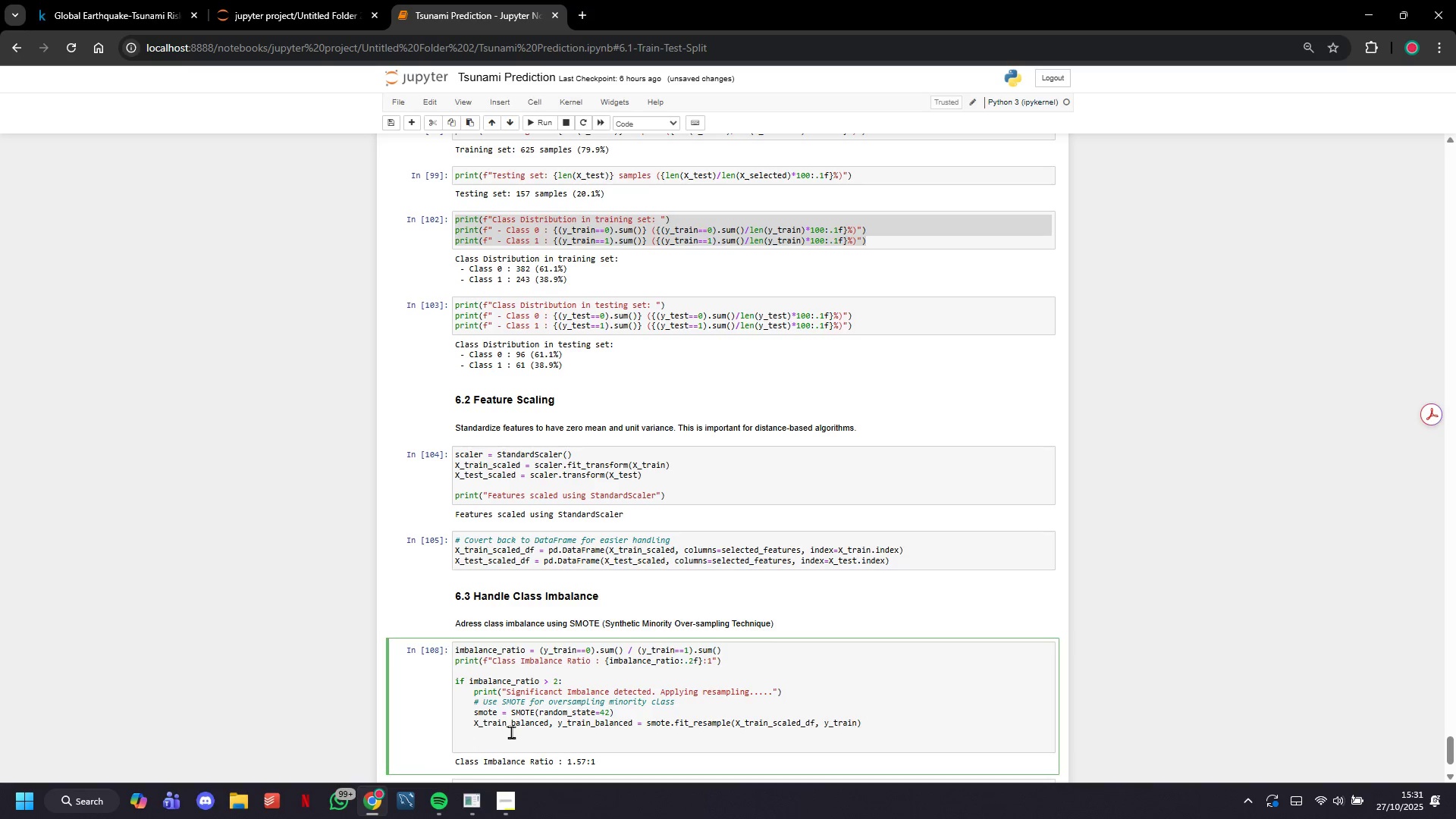 
key(P)
 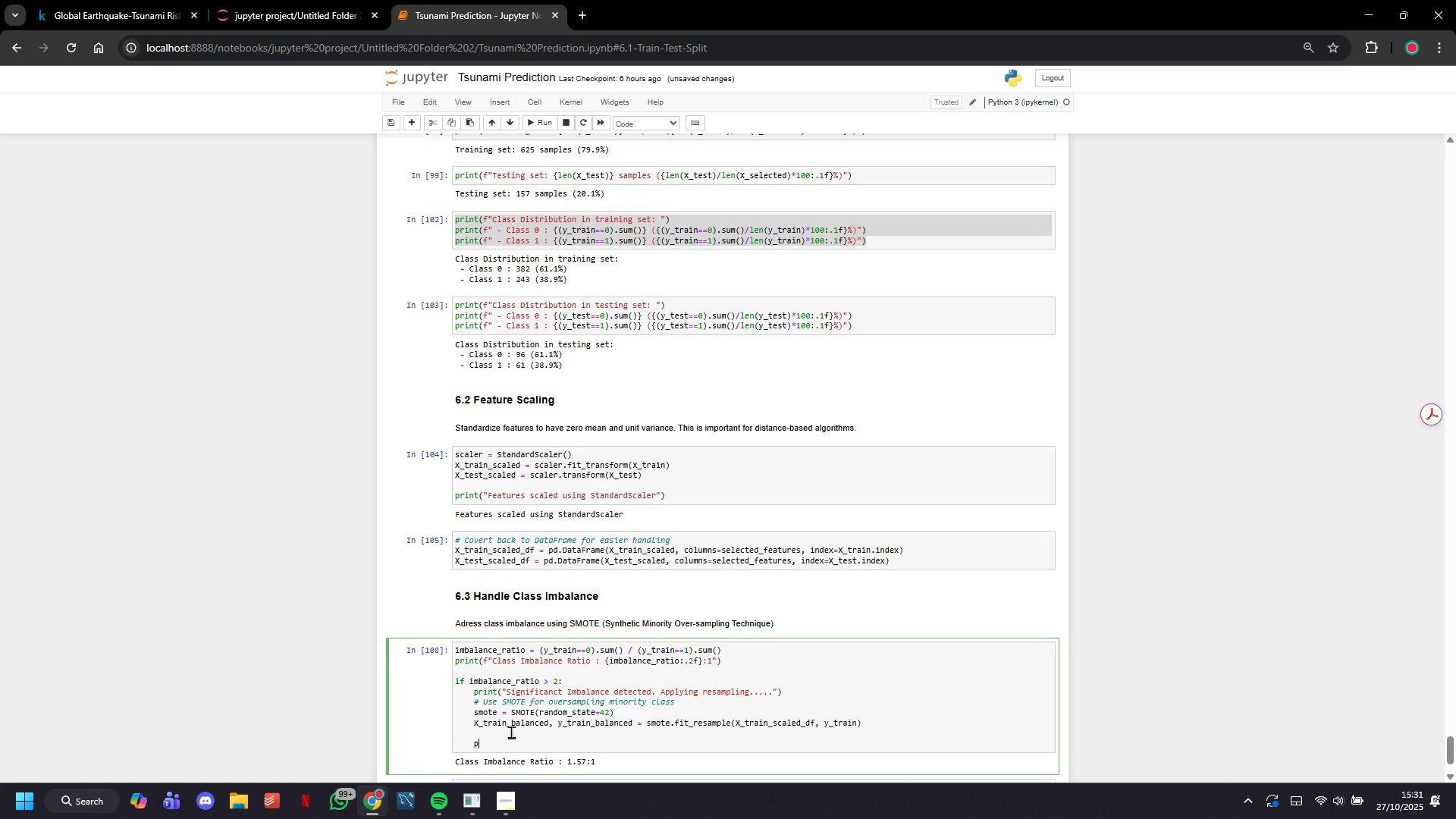 
type(rint(")
 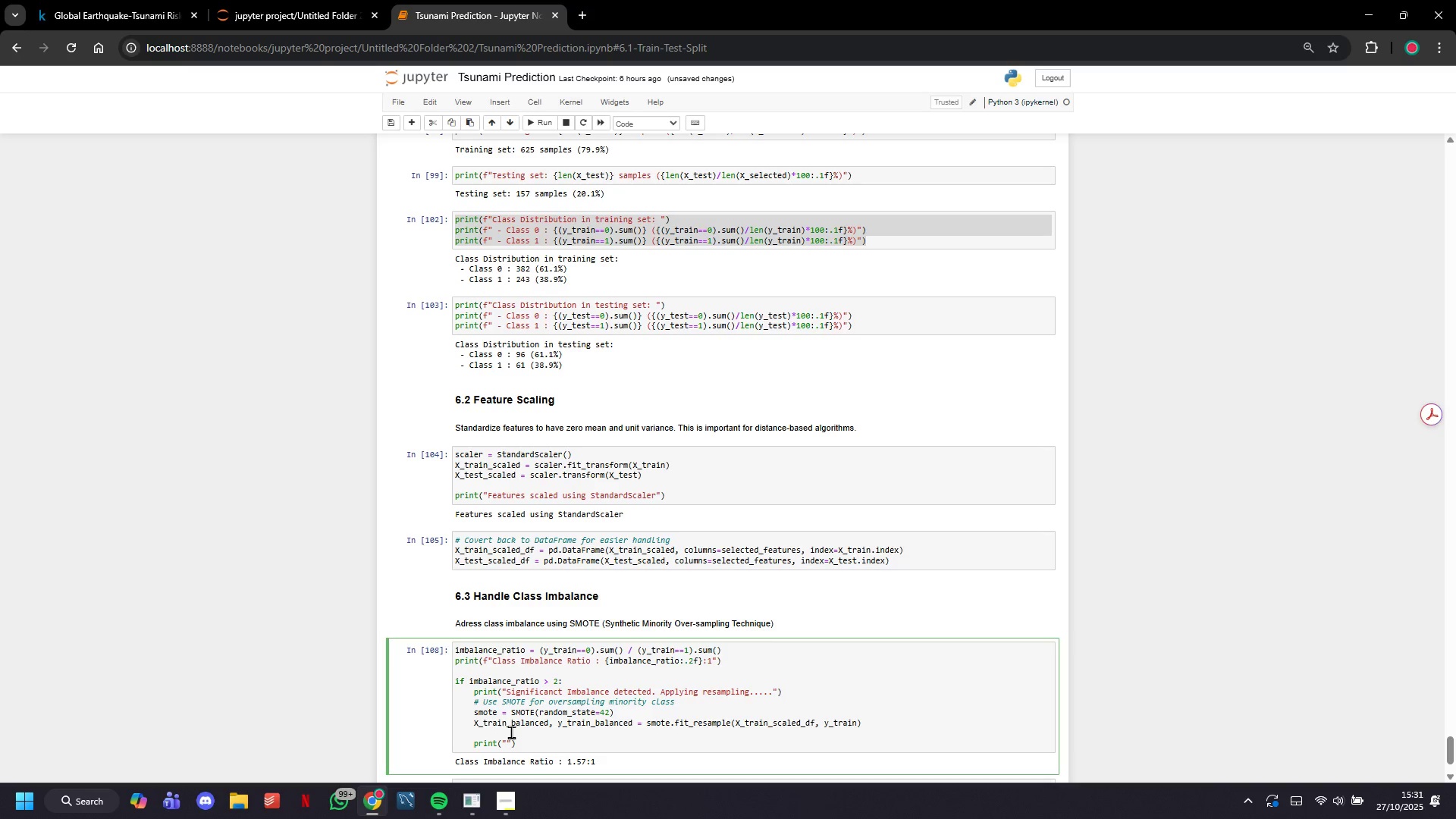 
wait(7.37)
 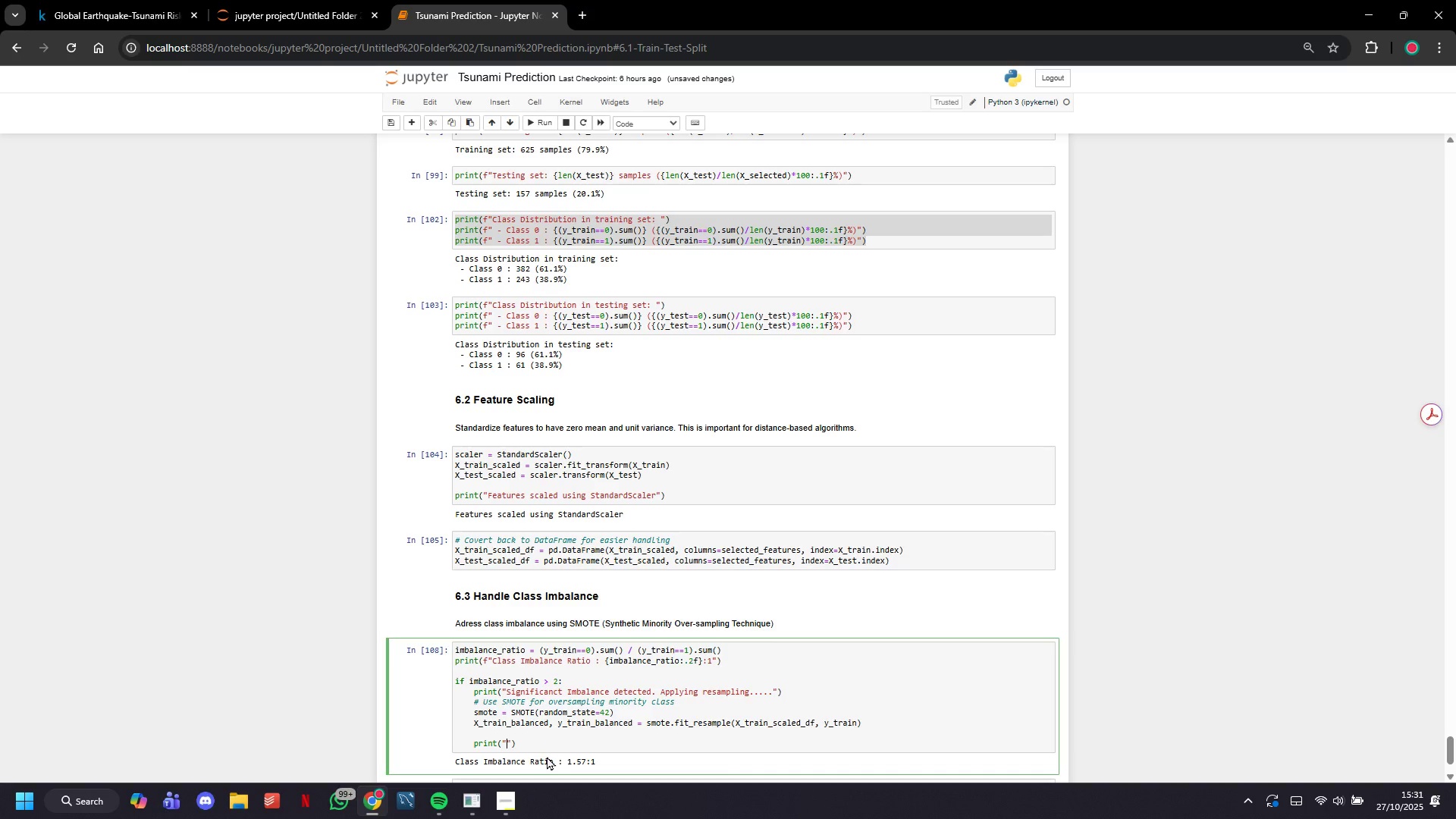 
type(Applied SMOTE (Synthetic Minority Over-sampling)
 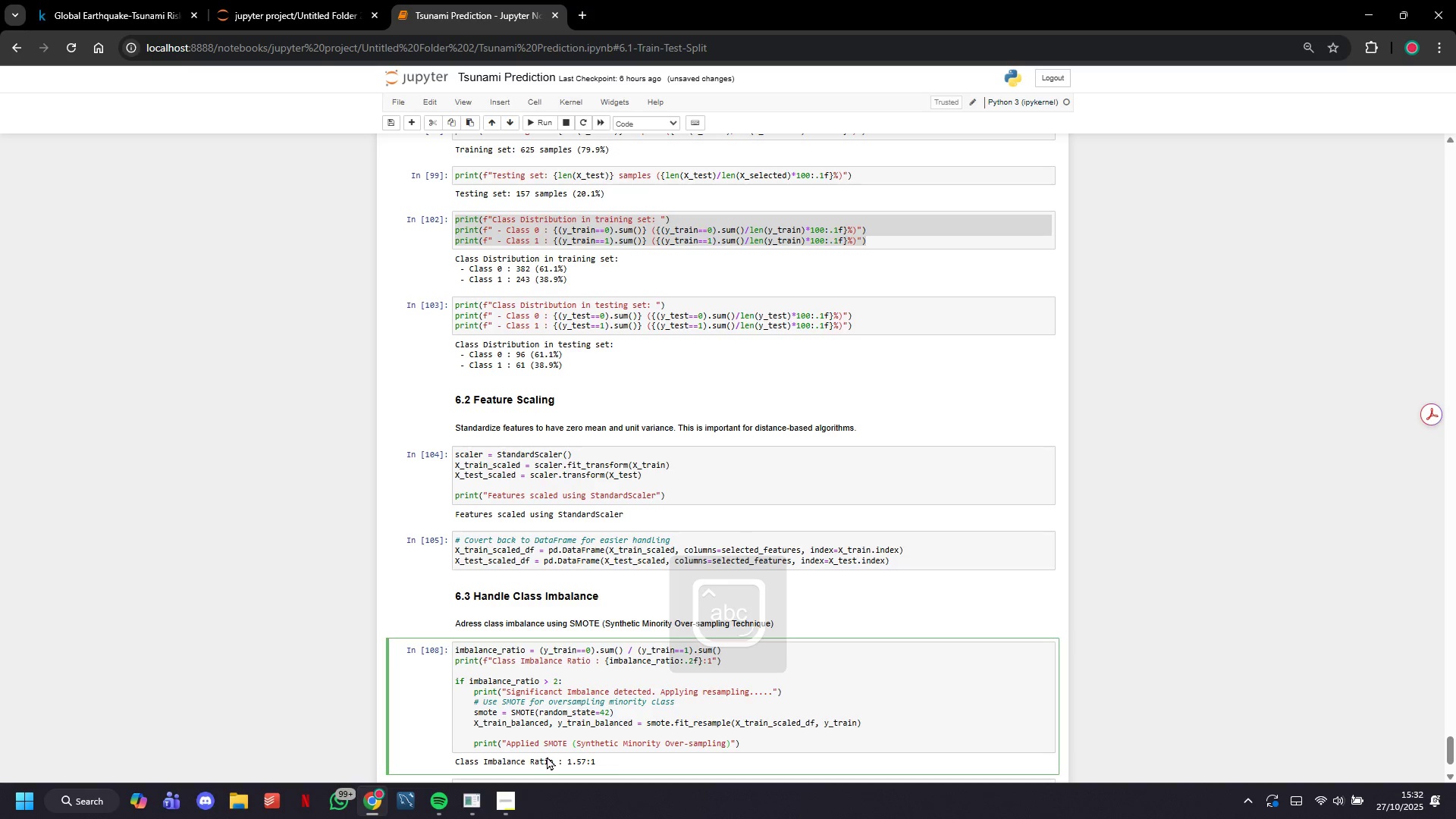 
key(ArrowRight)
 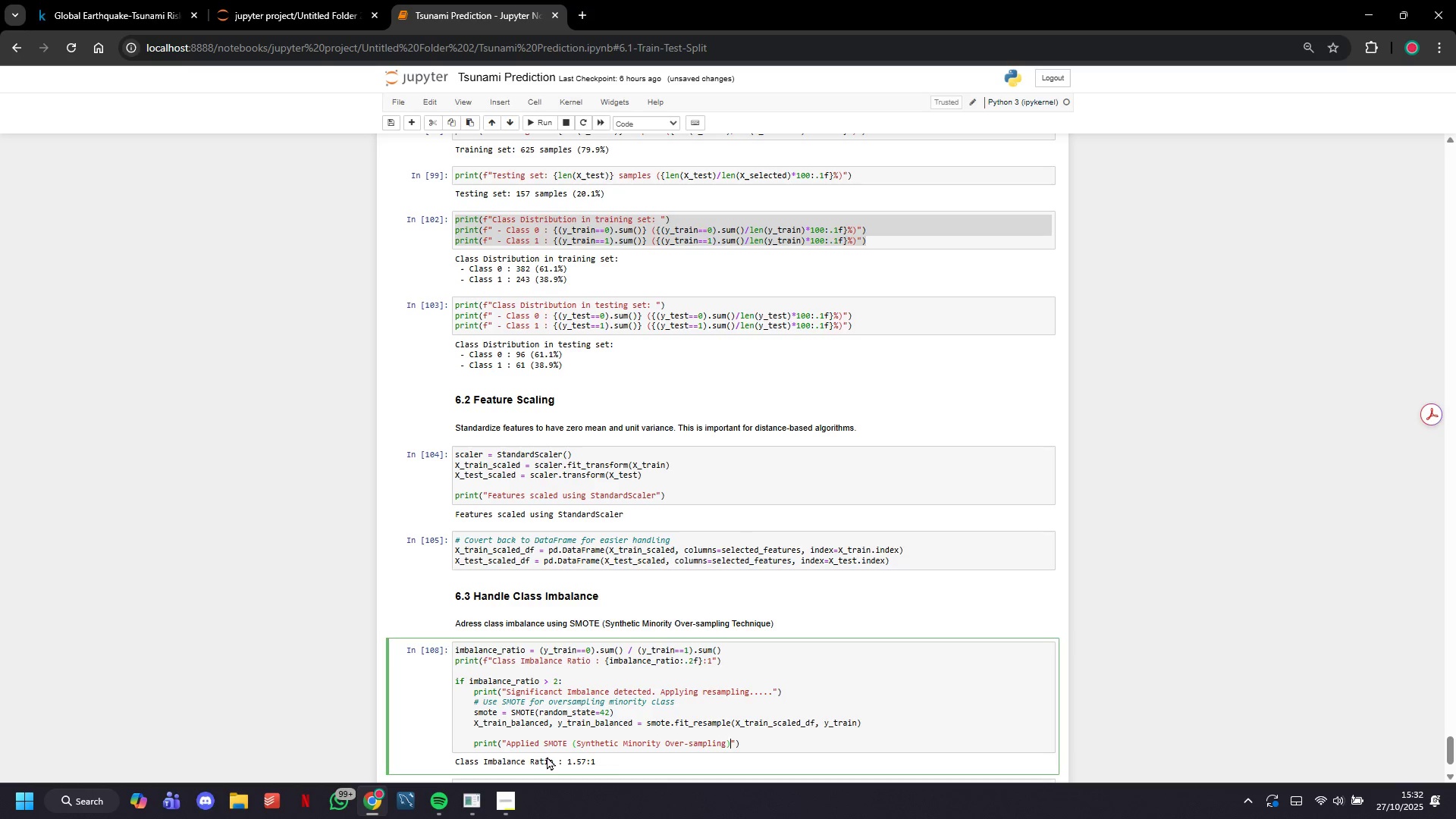 
key(ArrowRight)
 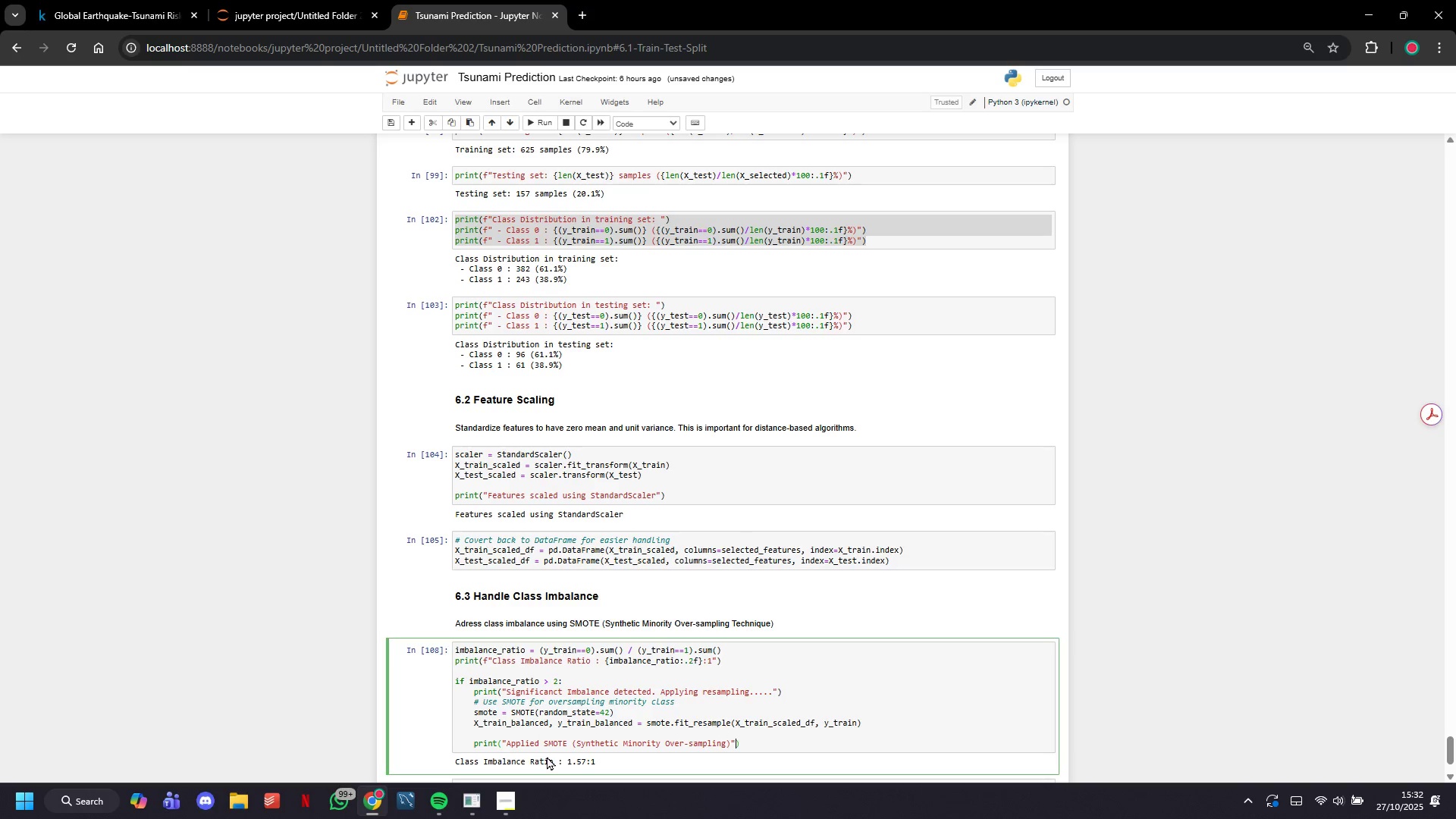 
key(ArrowRight)
 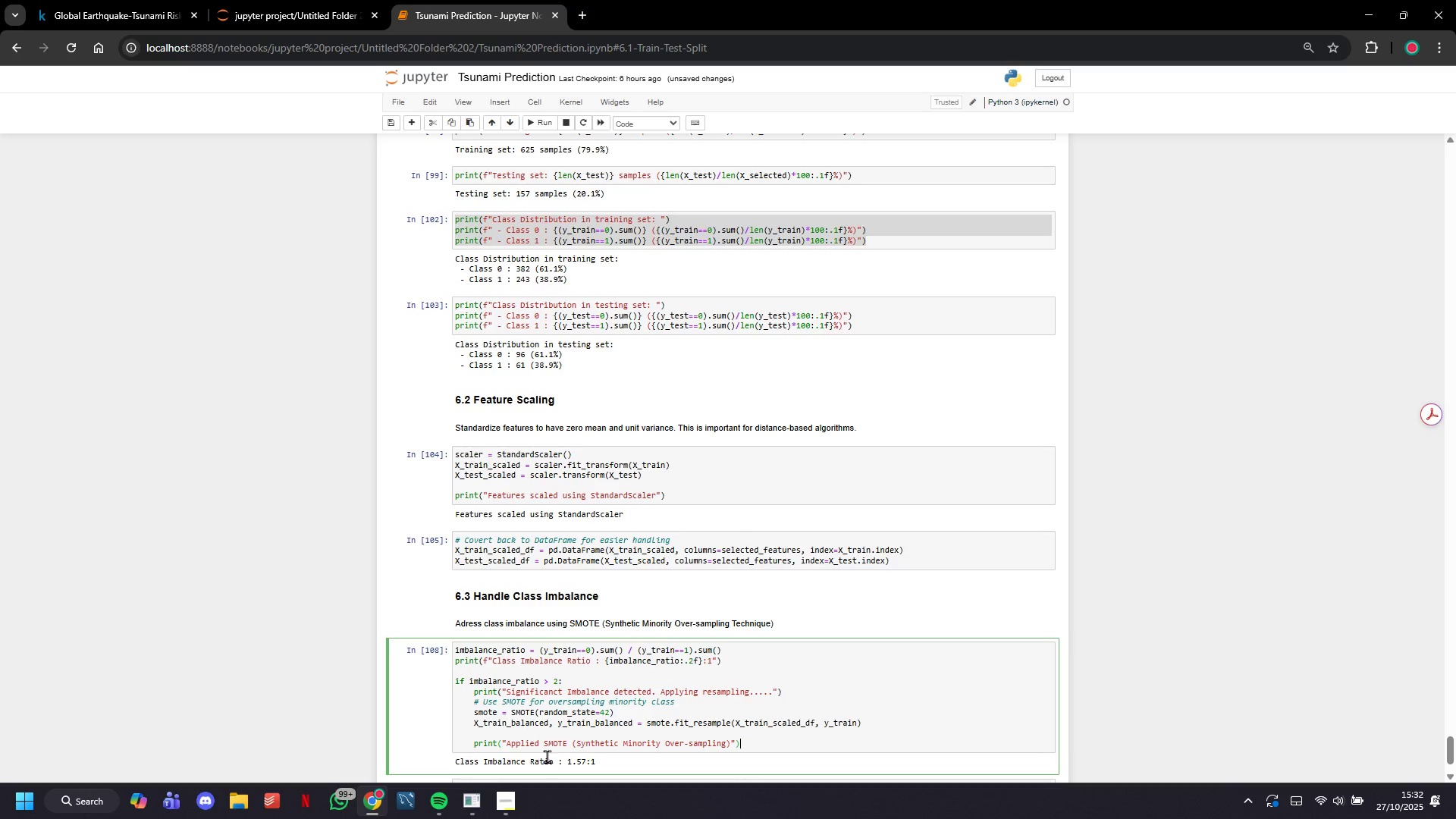 
key(Enter)
 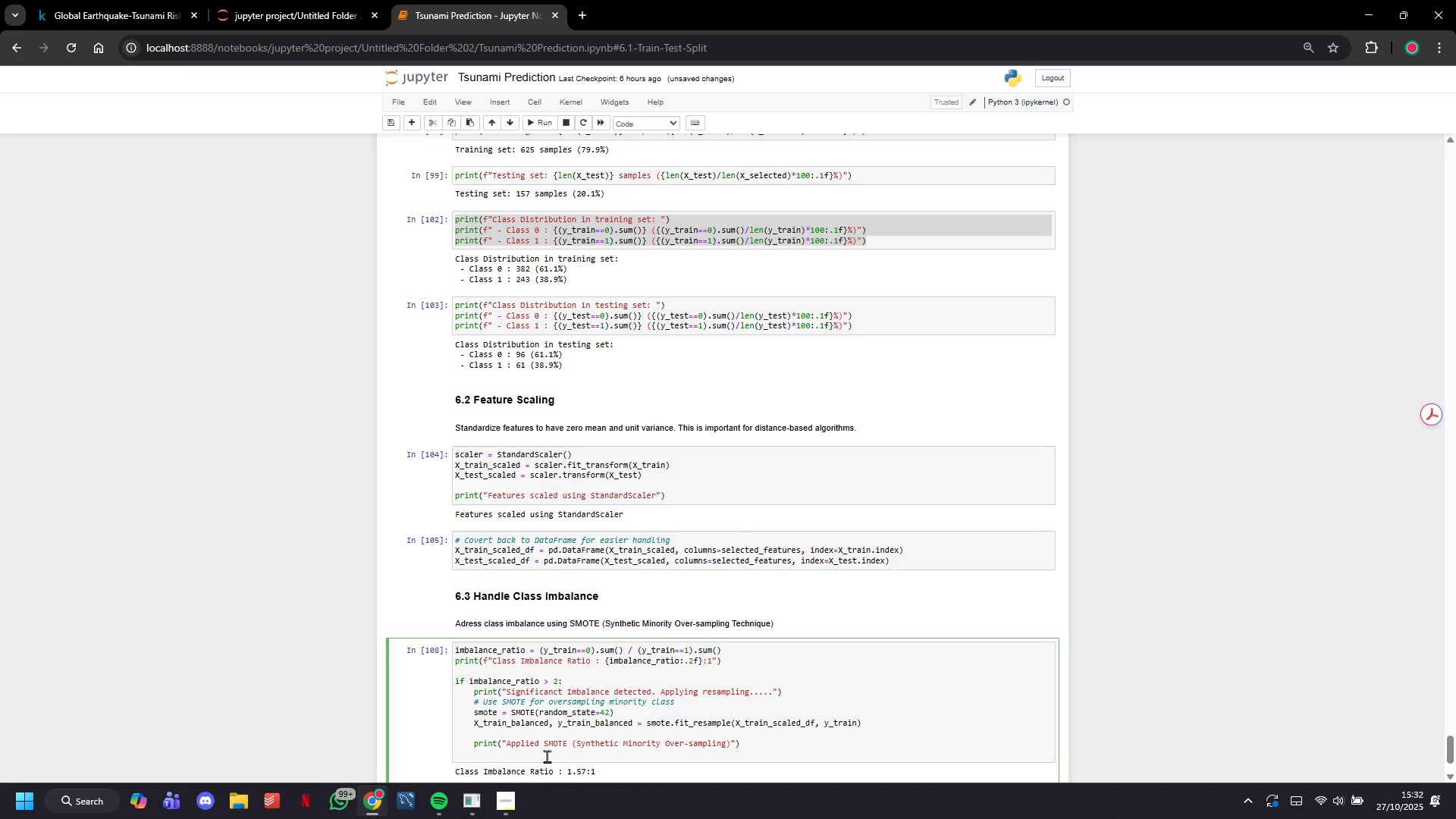 
type(print("")
 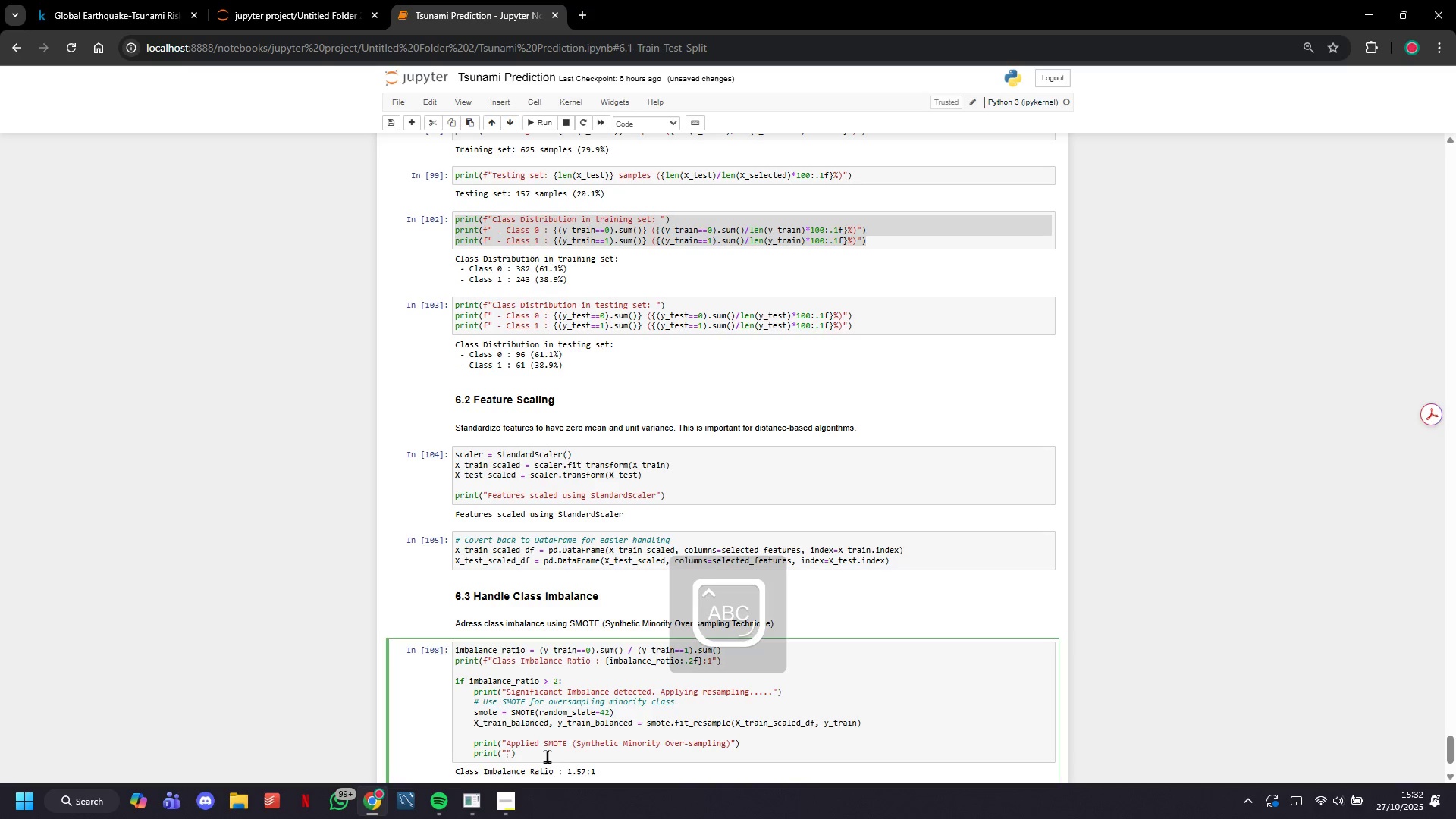 
 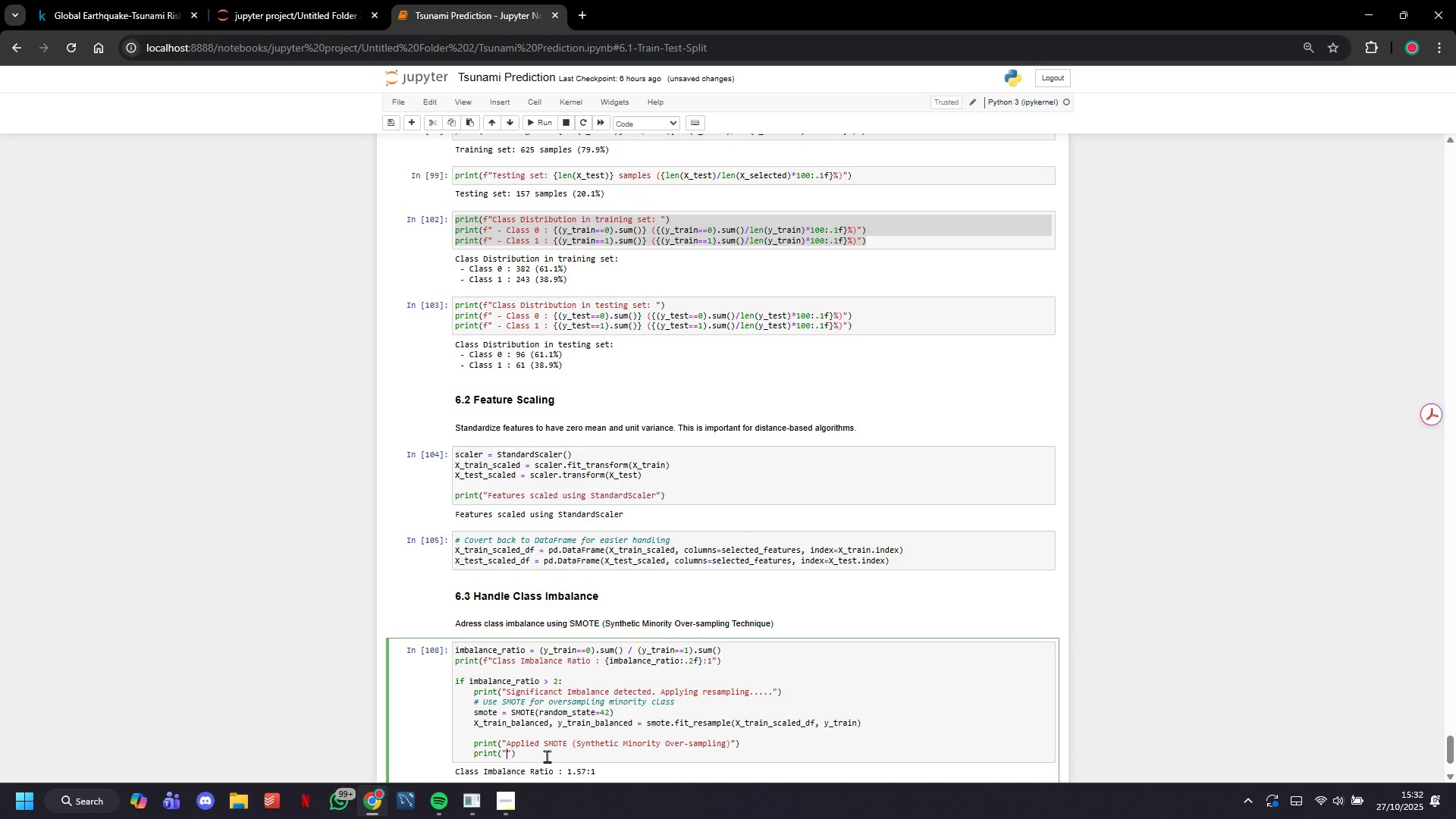 
key(ArrowLeft)
 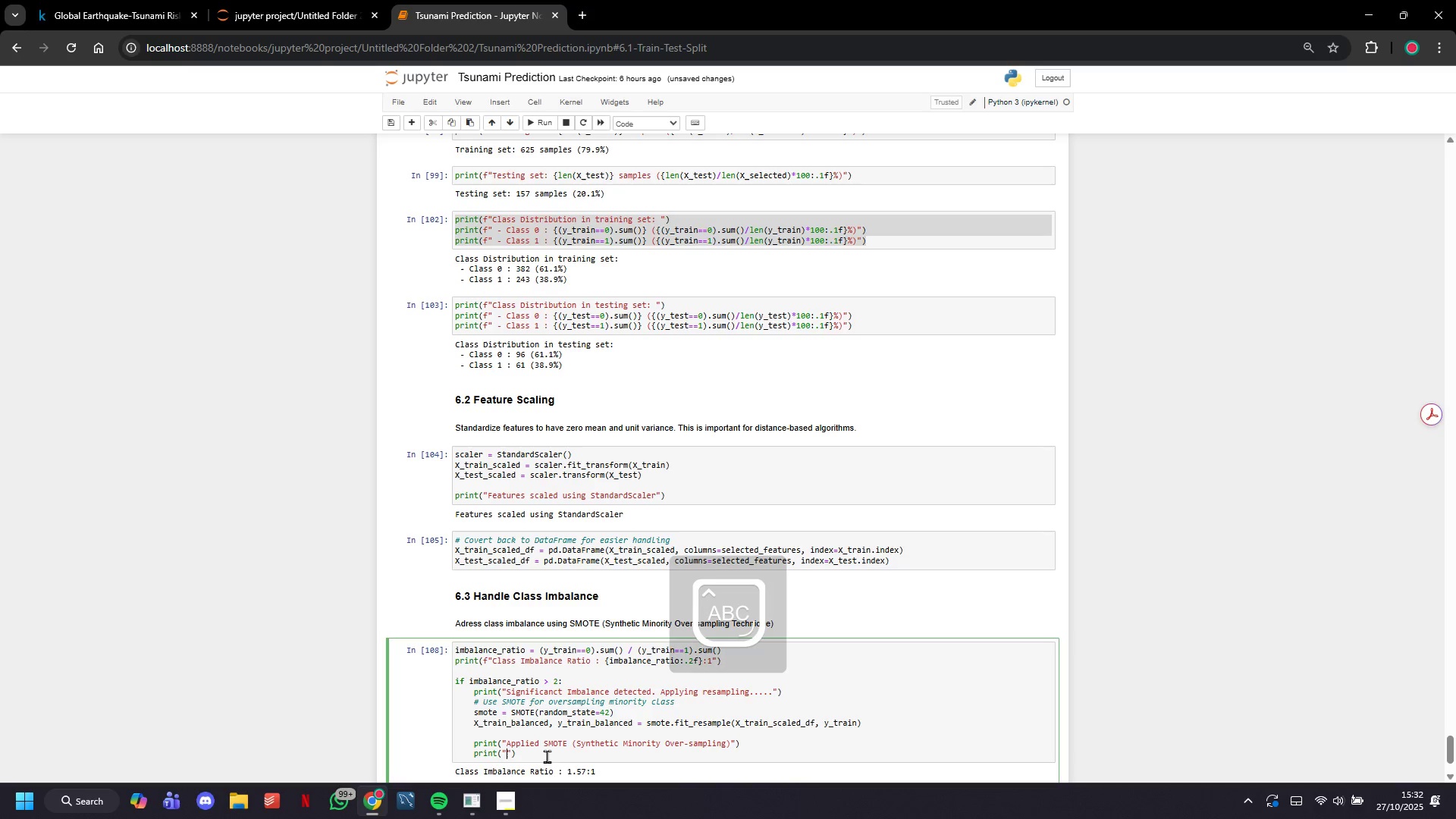 
type(Orgi)
key(Backspace)
key(Backspace)
type(iginal training size: {;)
key(Backspace)
type(lem)
key(Backspace)
type(n(X_train_scaledz_df)
 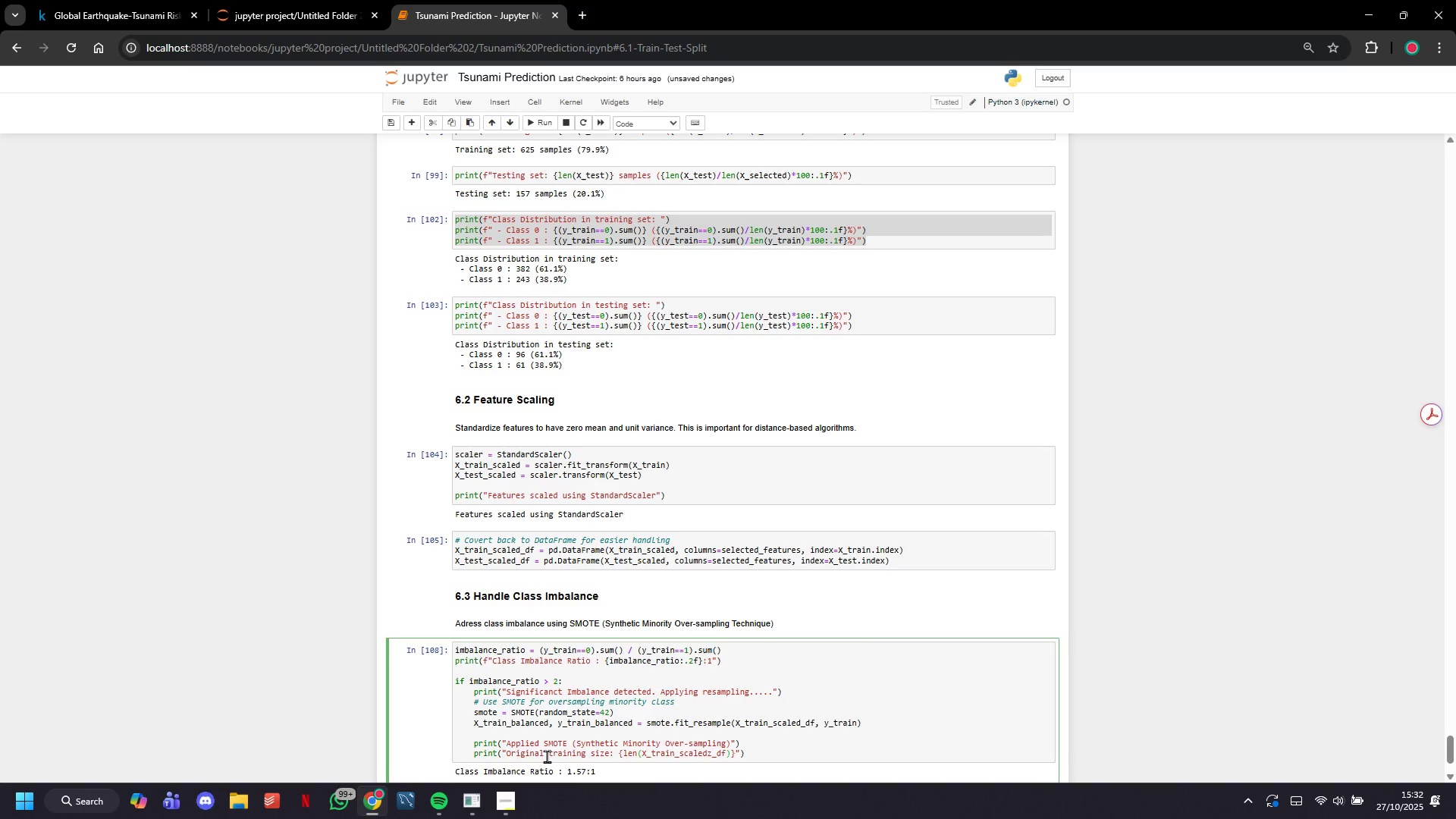 
key(ArrowLeft)
 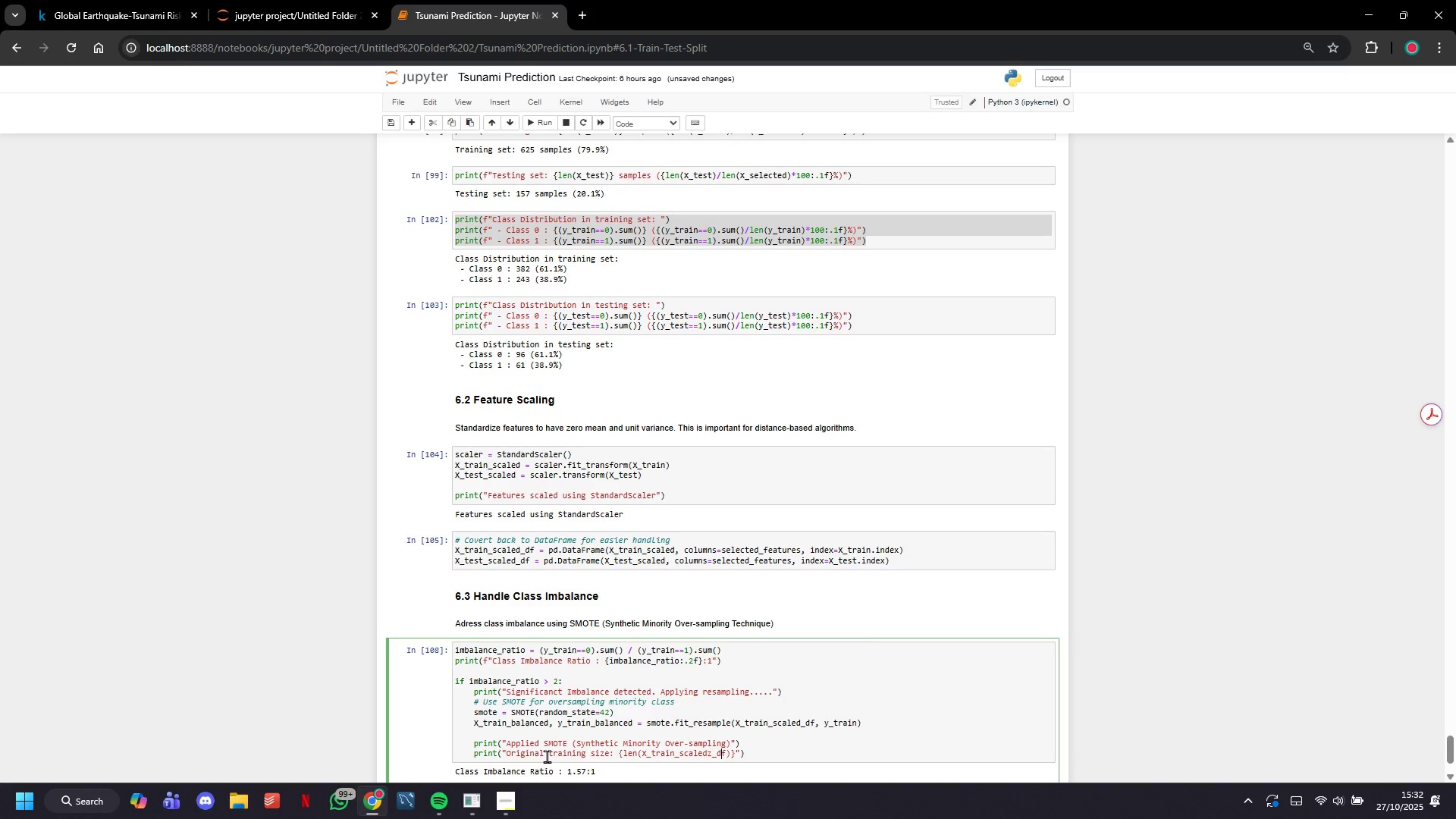 
key(ArrowLeft)
 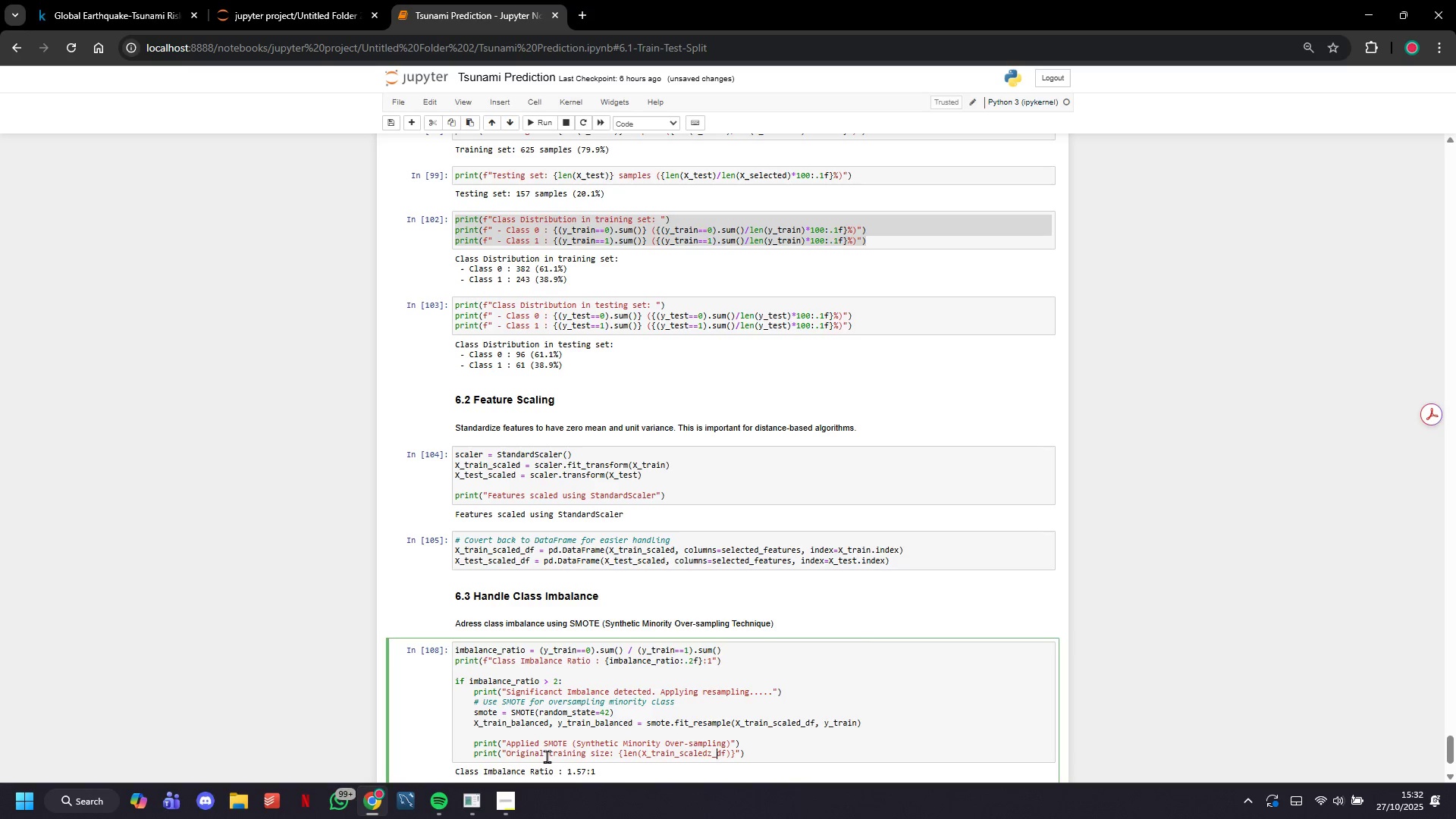 
key(ArrowLeft)
 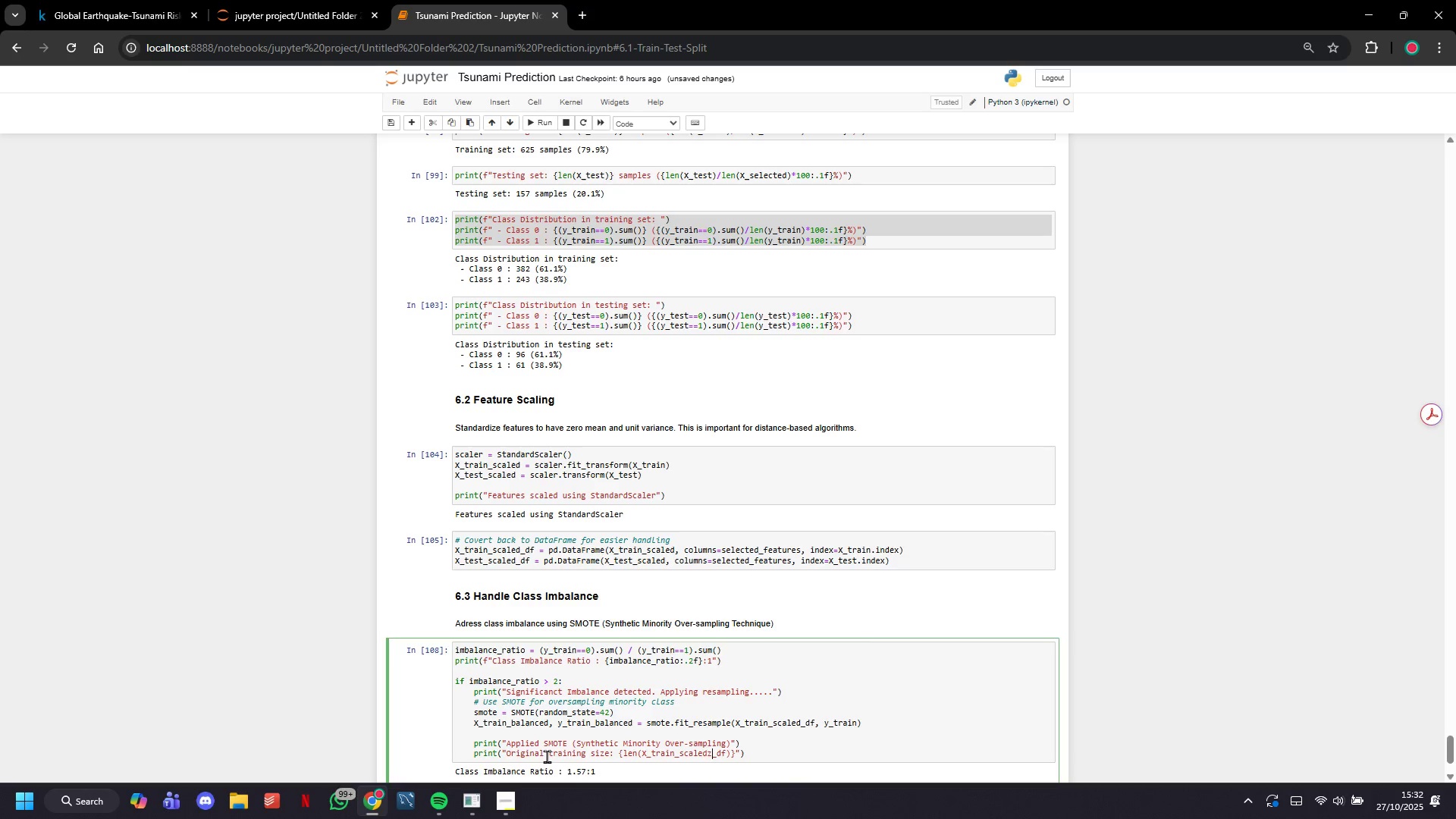 
key(ArrowLeft)
 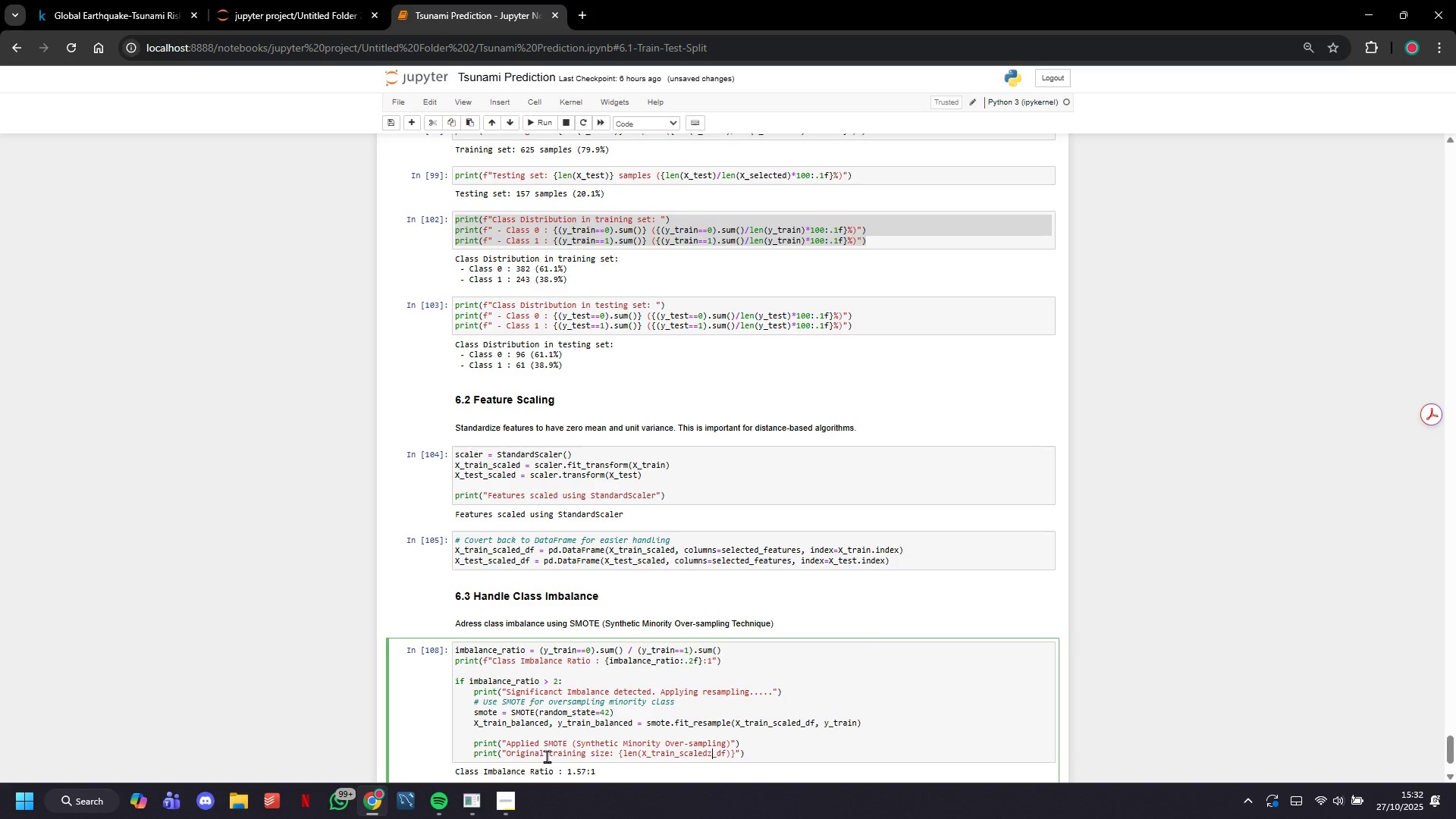 
key(ArrowRight)
 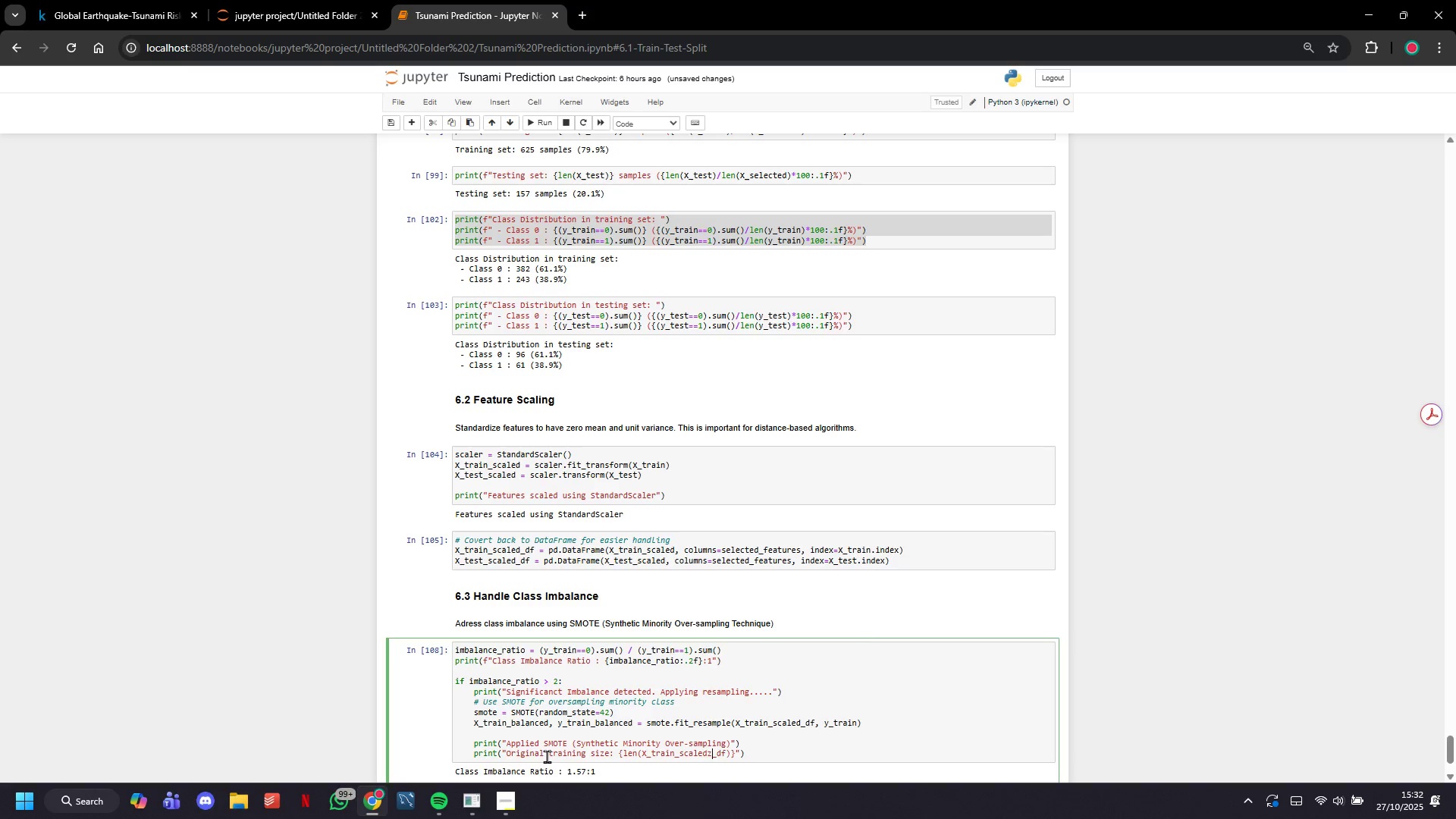 
key(Backspace)
 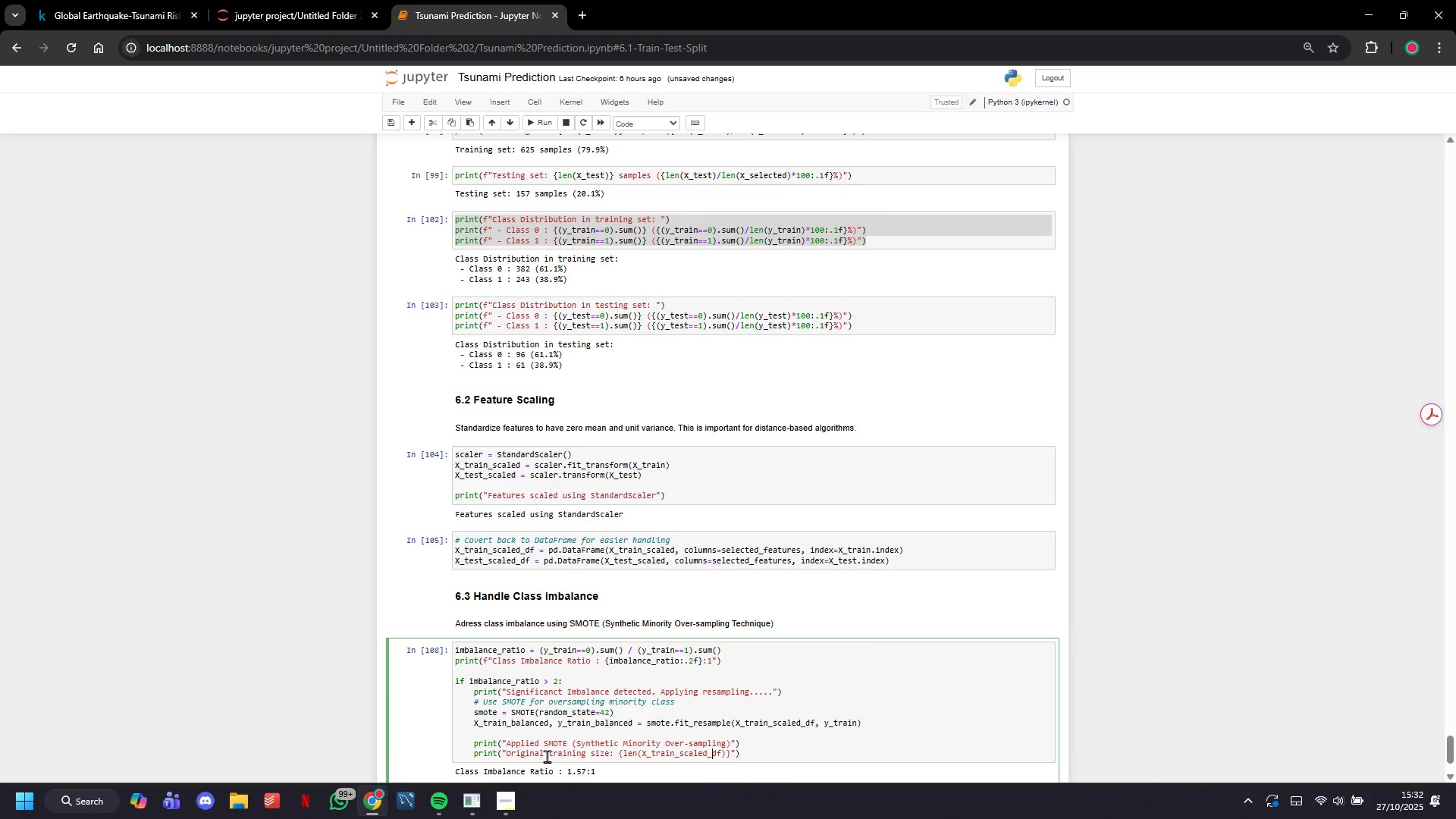 
key(ArrowRight)
 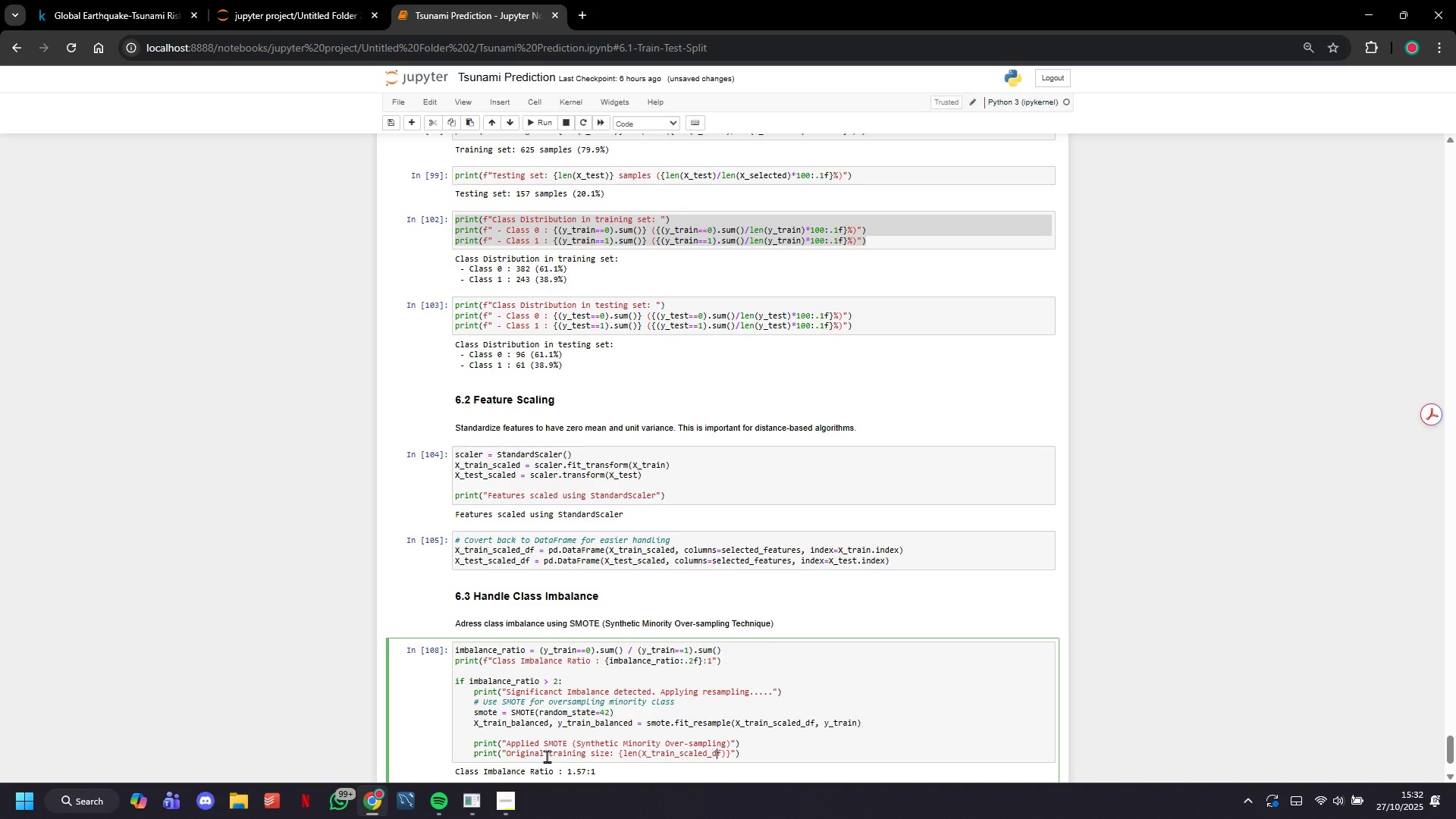 
key(ArrowRight)
 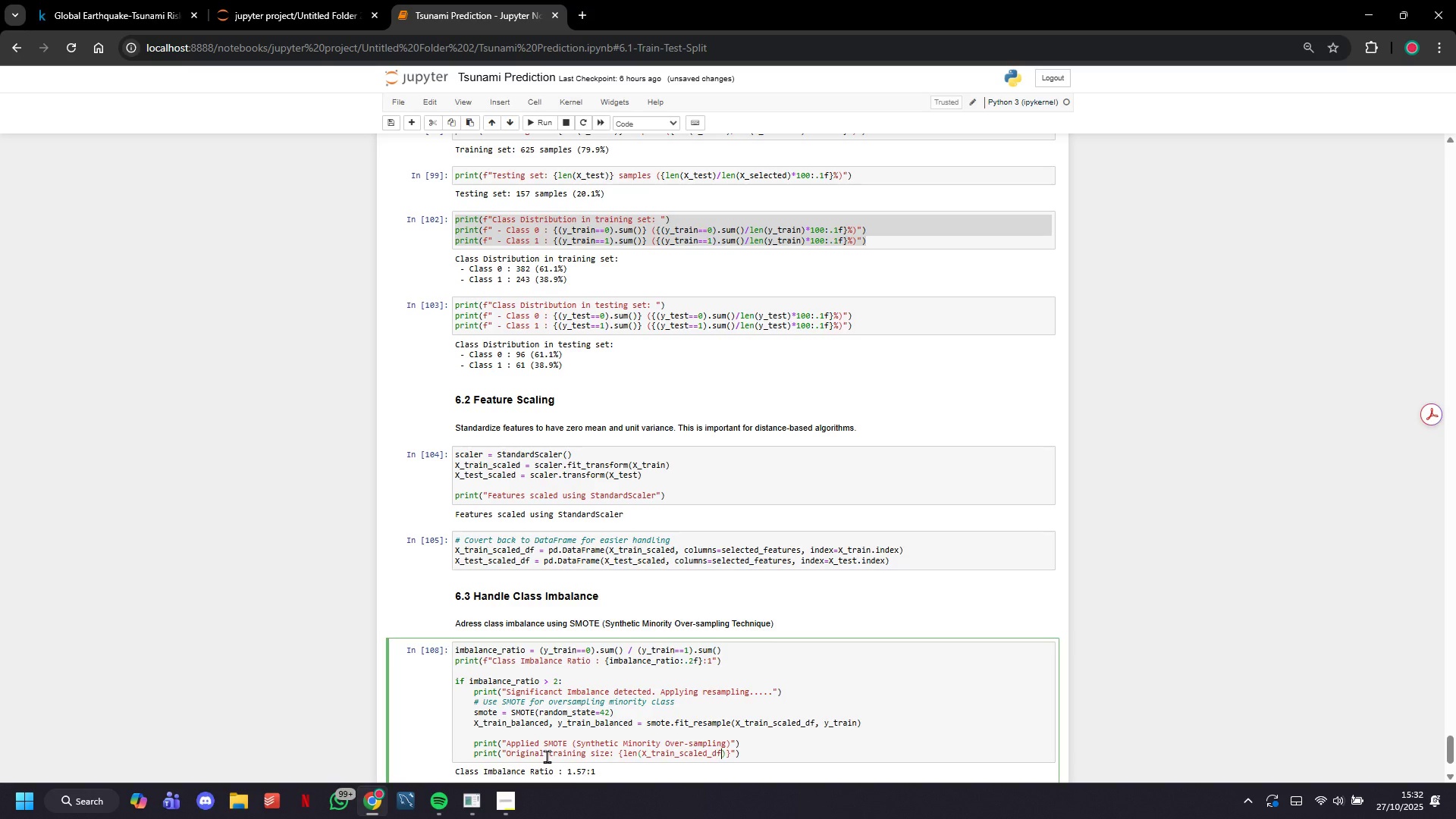 
key(ArrowRight)
 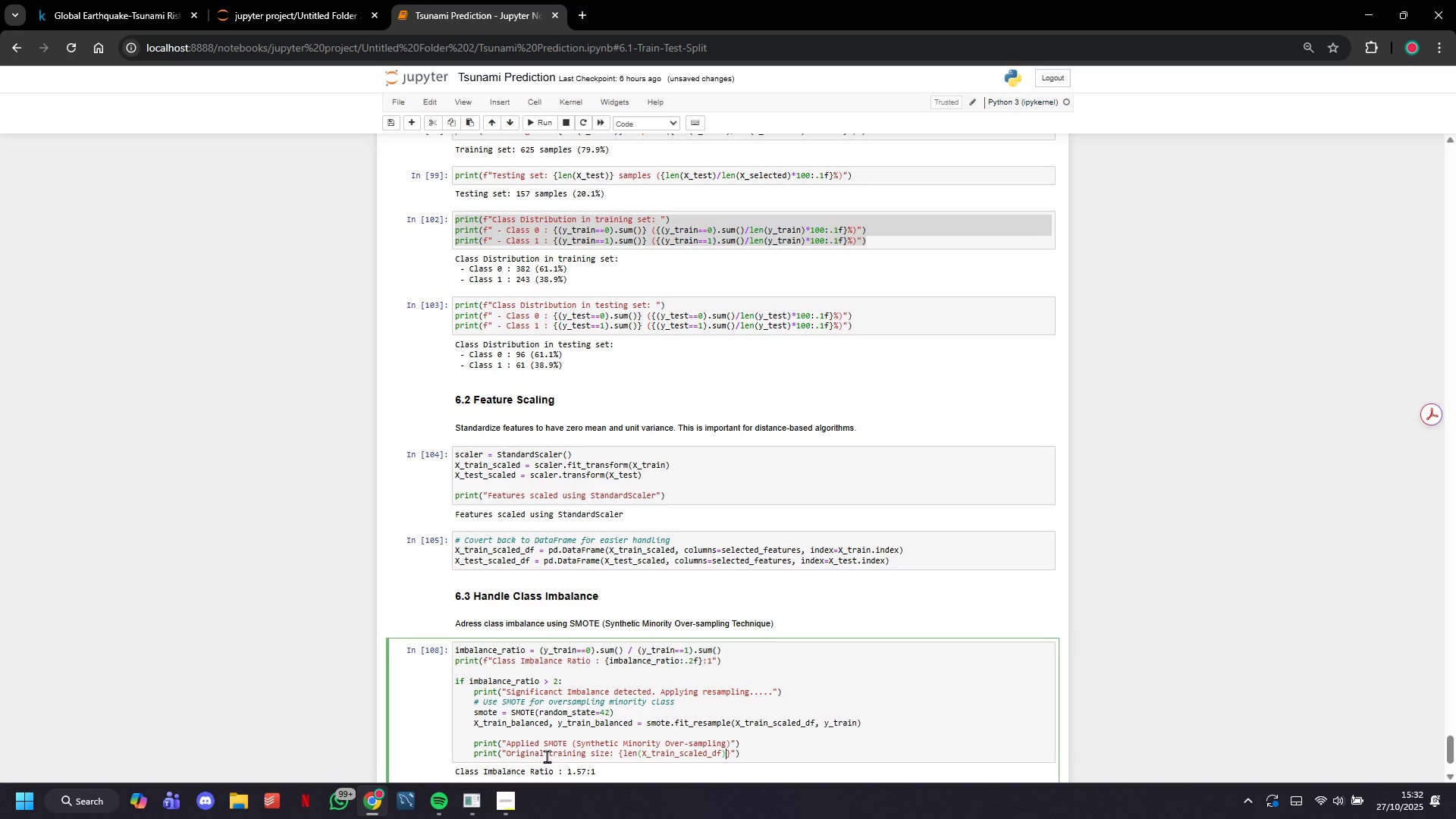 
key(ArrowRight)
 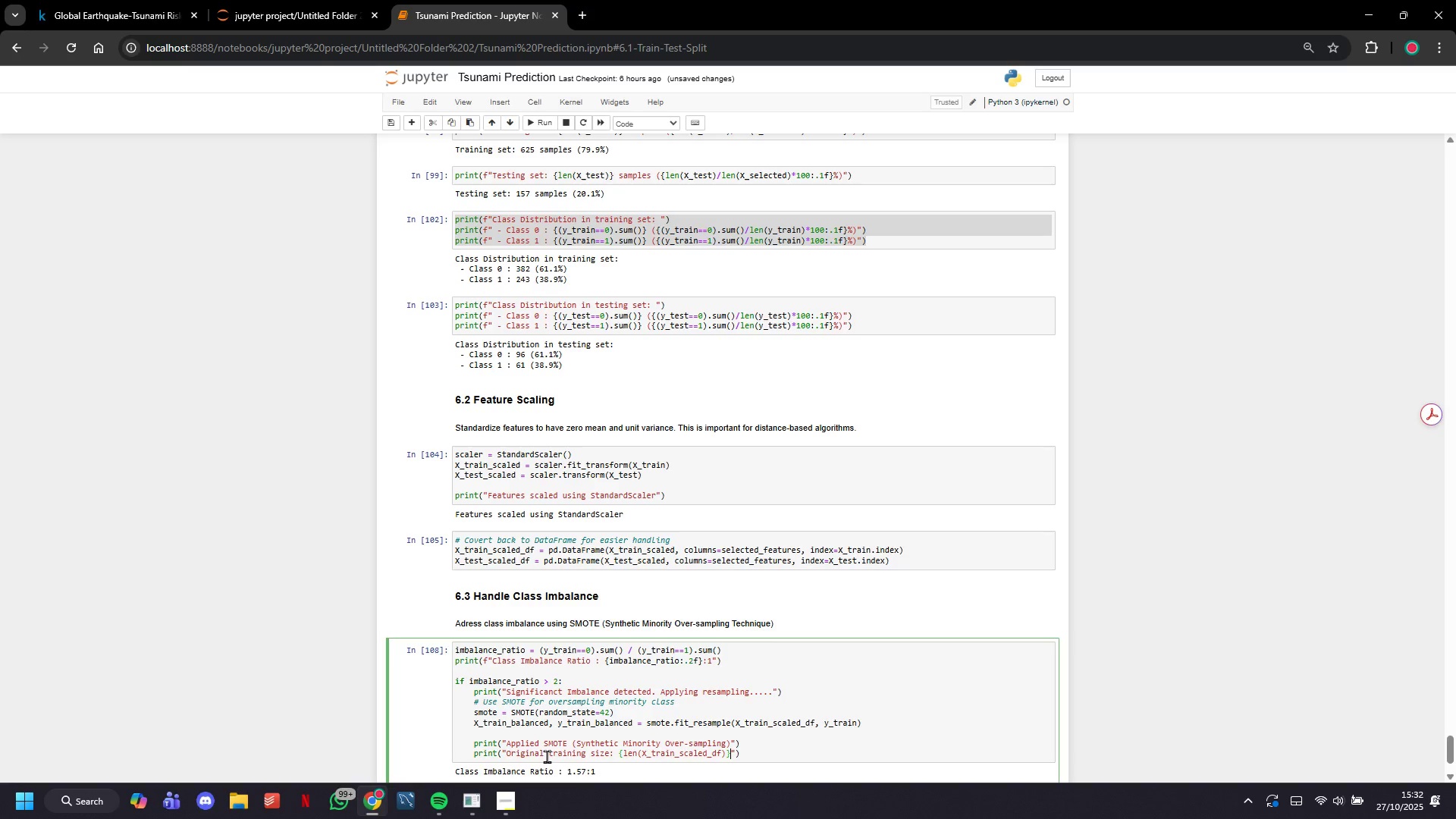 
key(ArrowRight)
 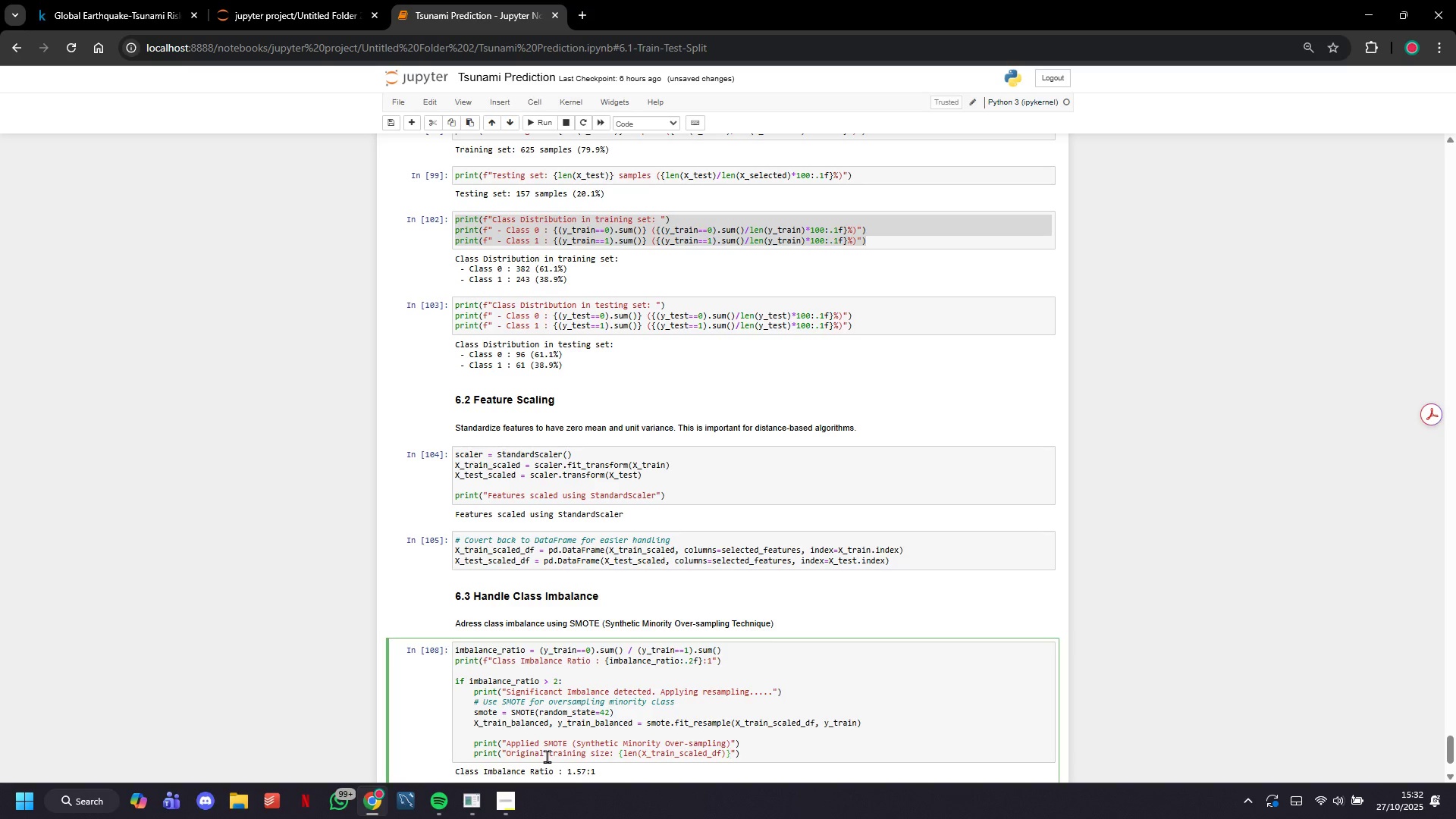 
key(ArrowRight)
 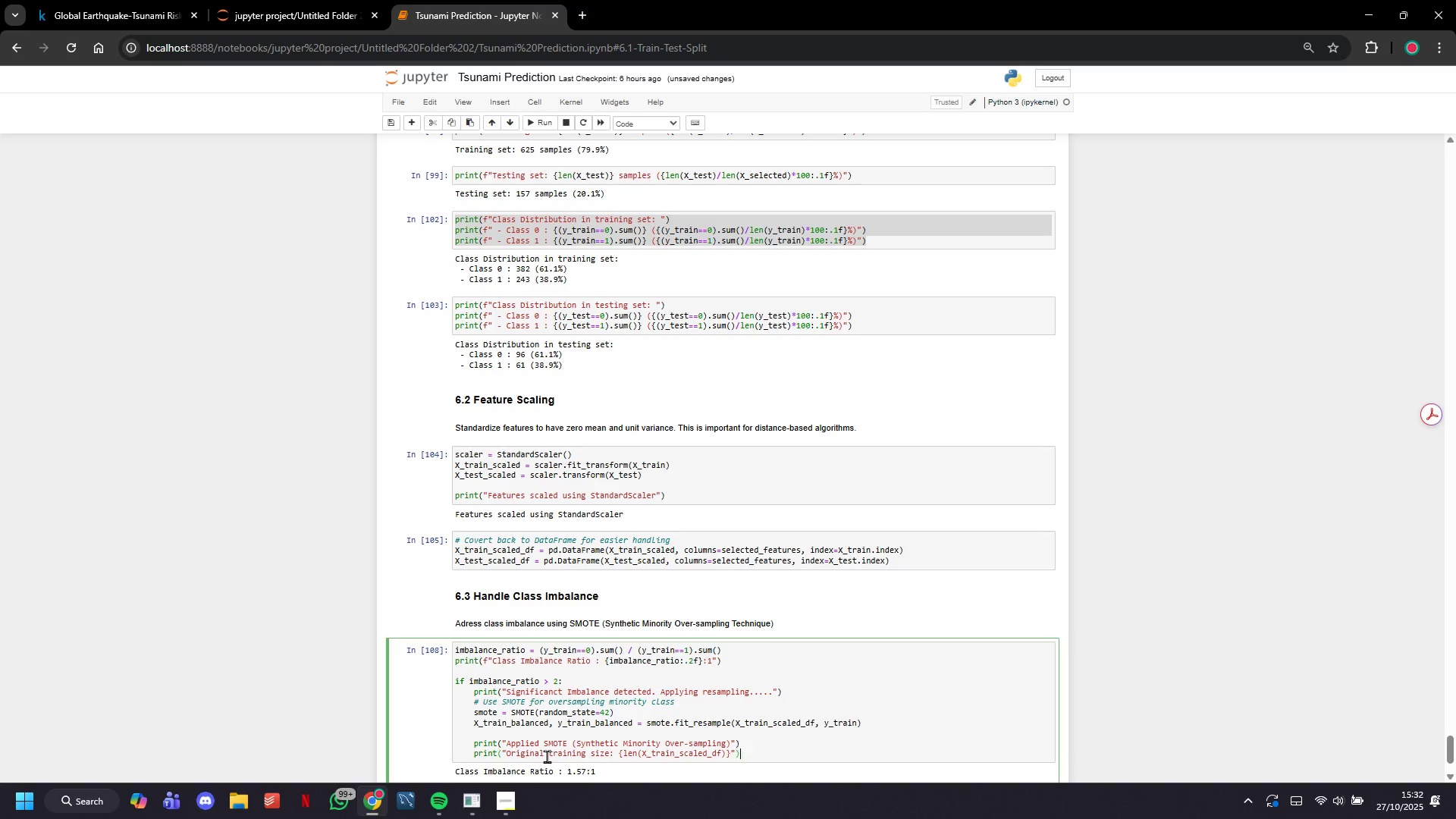 
key(ArrowRight)
 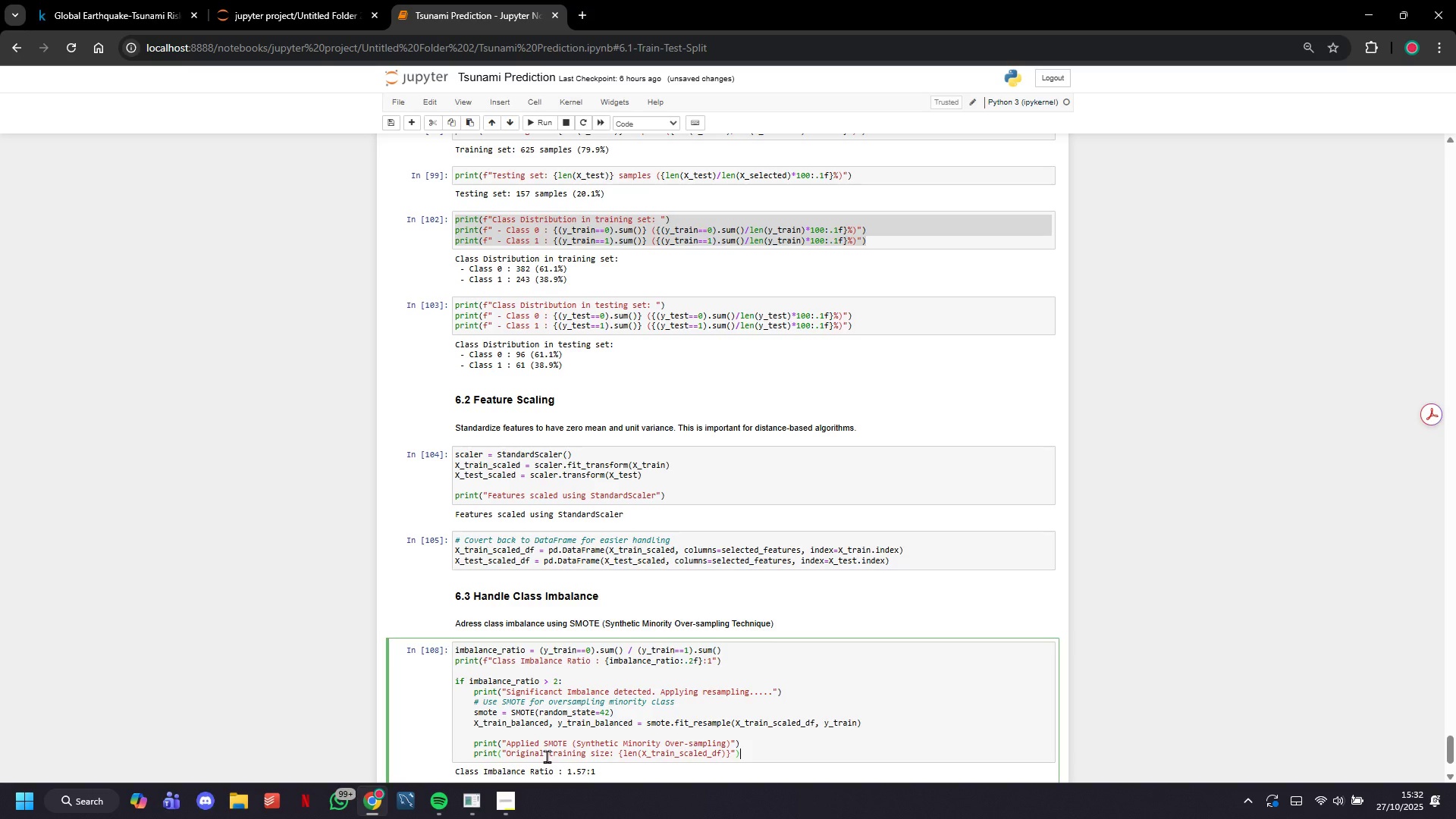 
key(ArrowRight)
 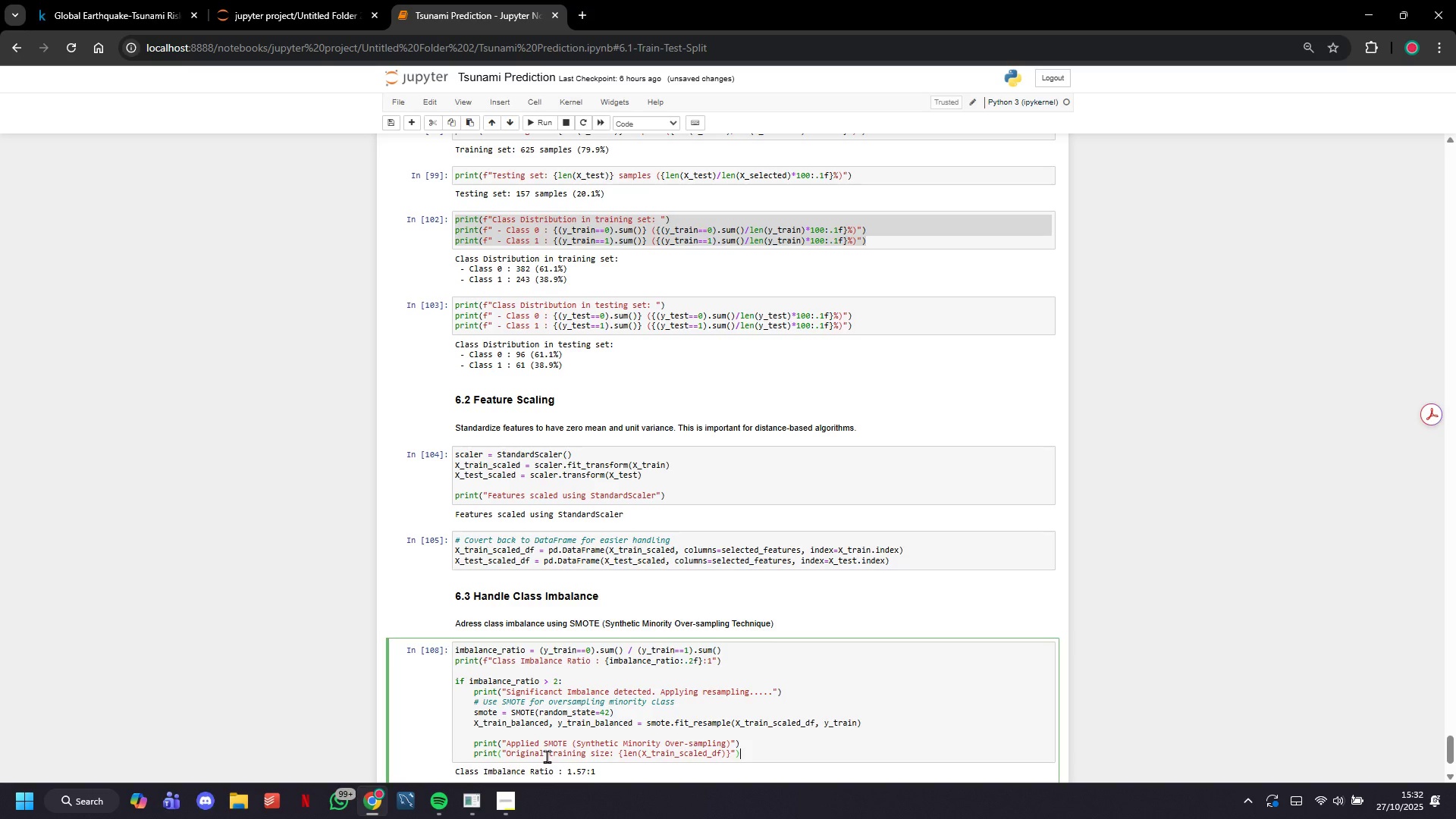 
key(Enter)
 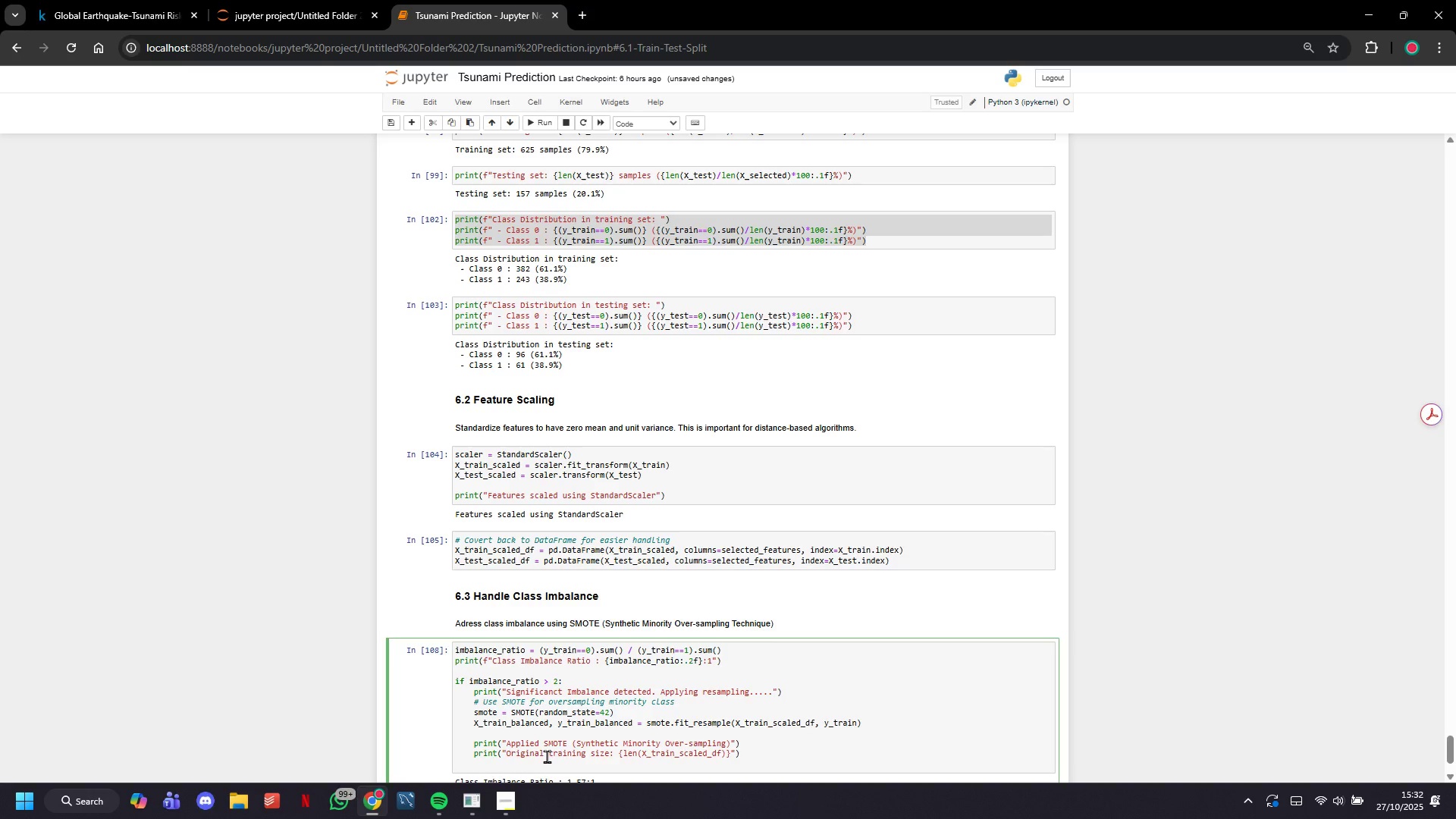 
type(print(f)
key(Backspace)
 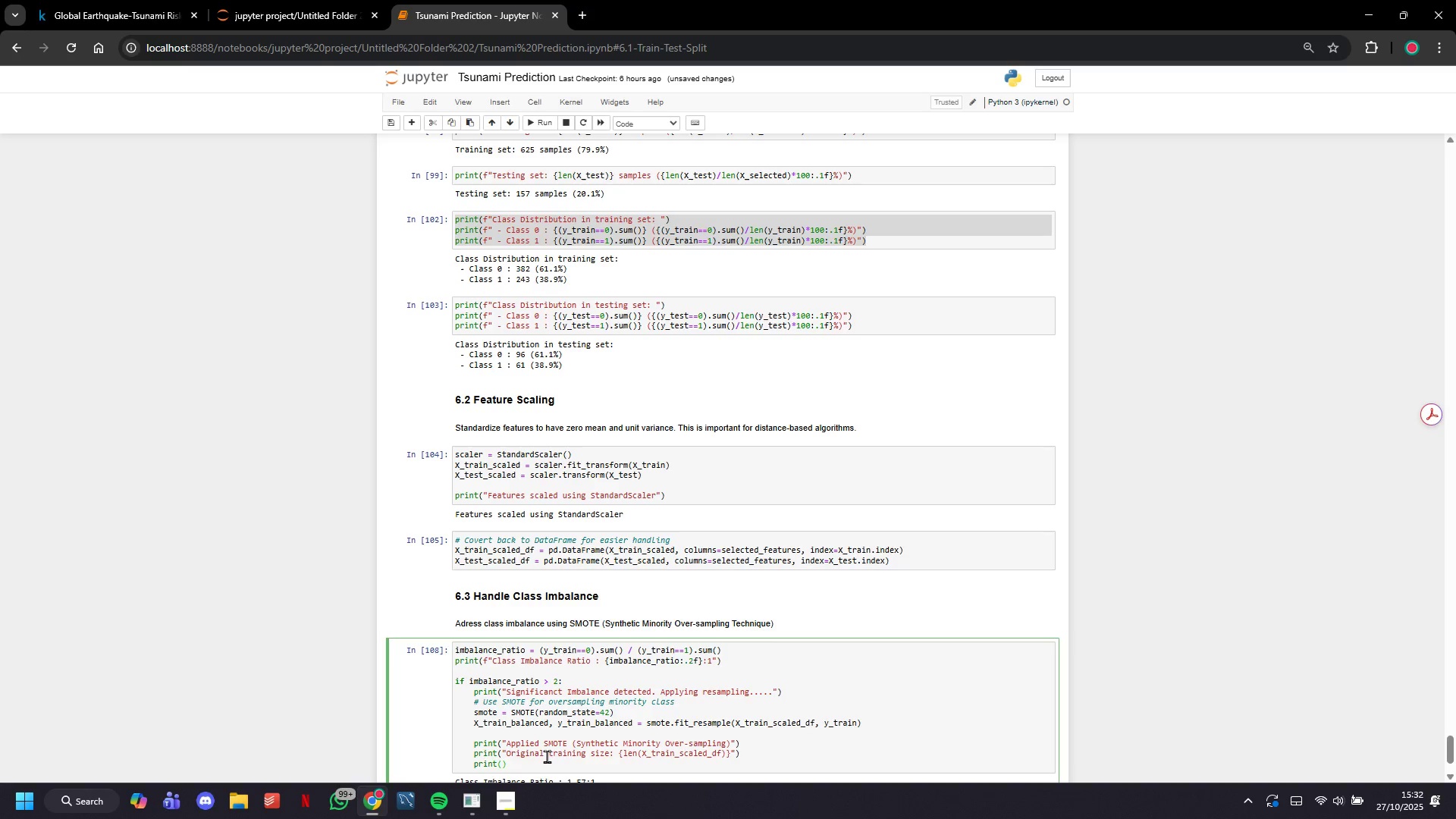 
key(Shift+Quote)
 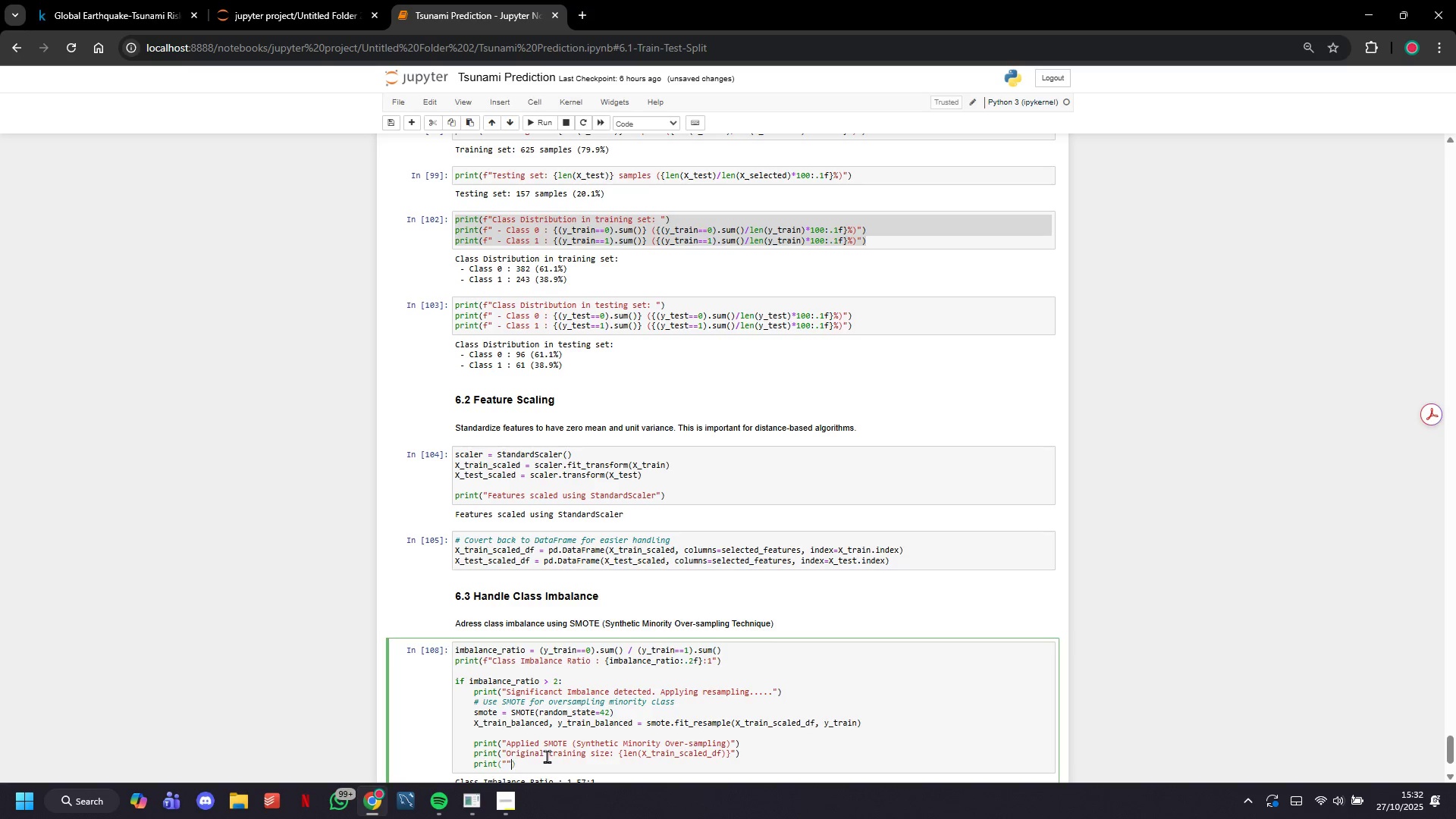 
key(Shift+Quote)
 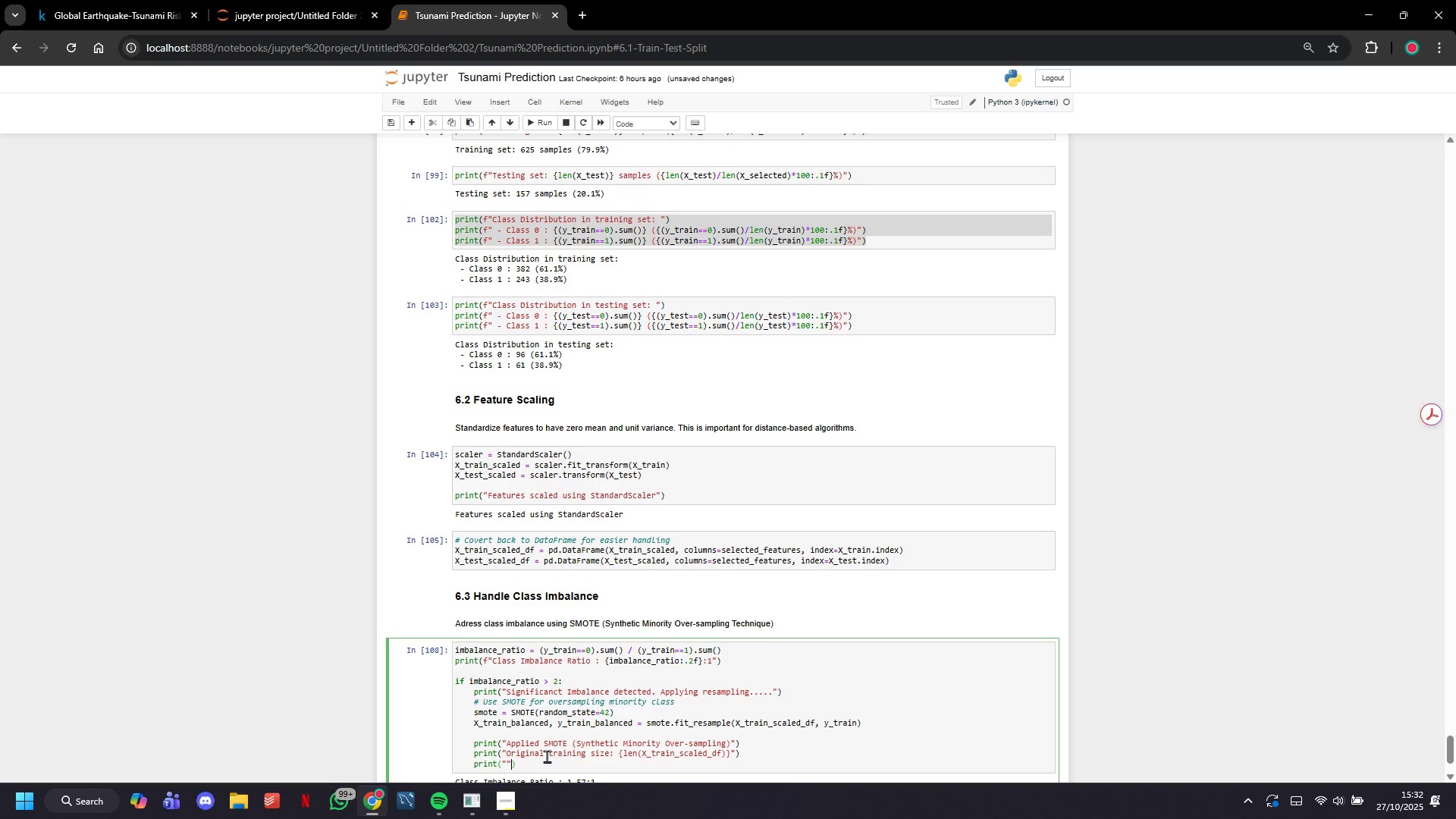 
key(ArrowLeft)
 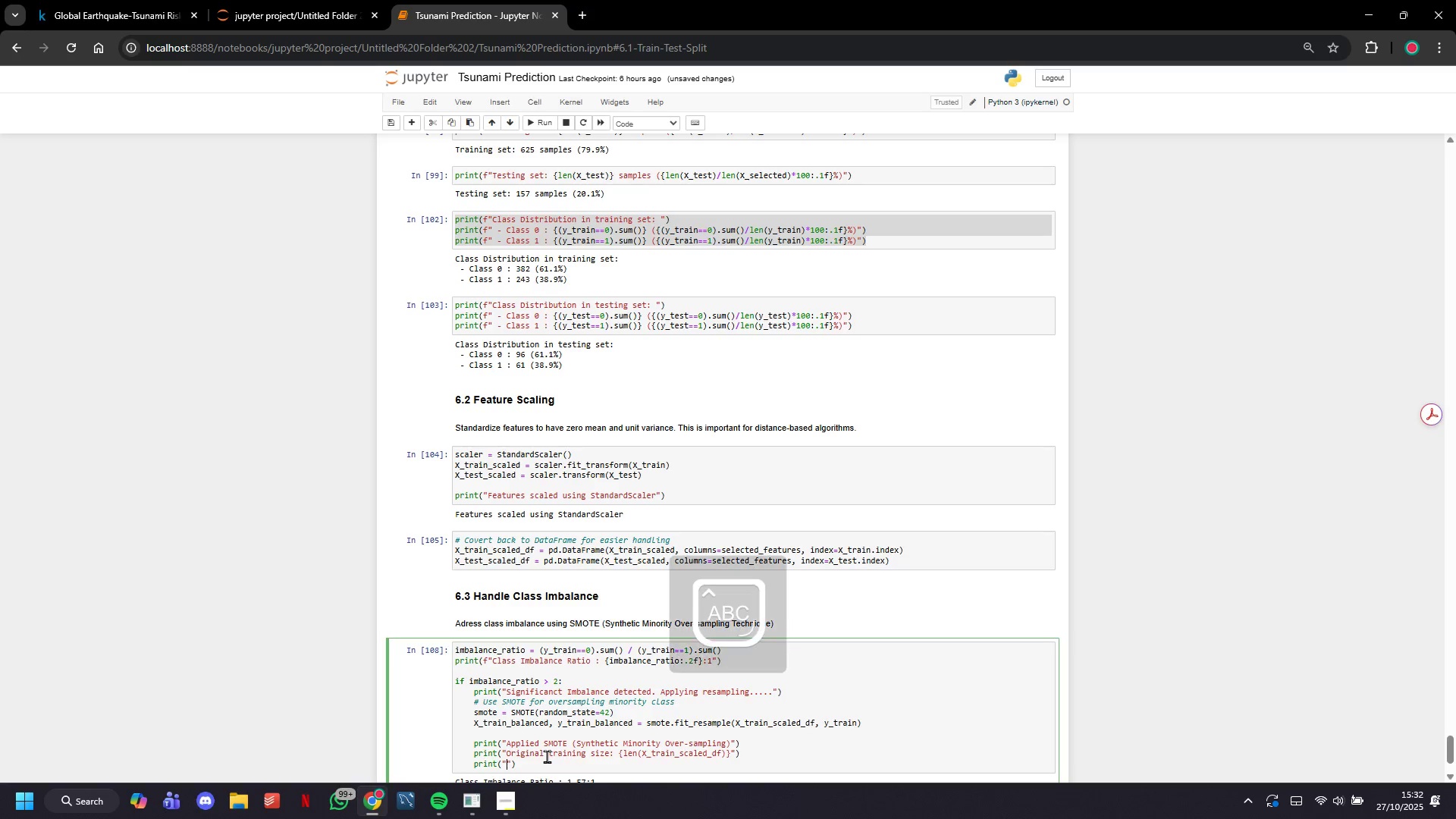 
type(Balanced training set)
key(Backspace)
key(Backspace)
type(ize: {;)
key(Backspace)
type(len(X_trao)
key(Backspace)
type(in_balanced)
 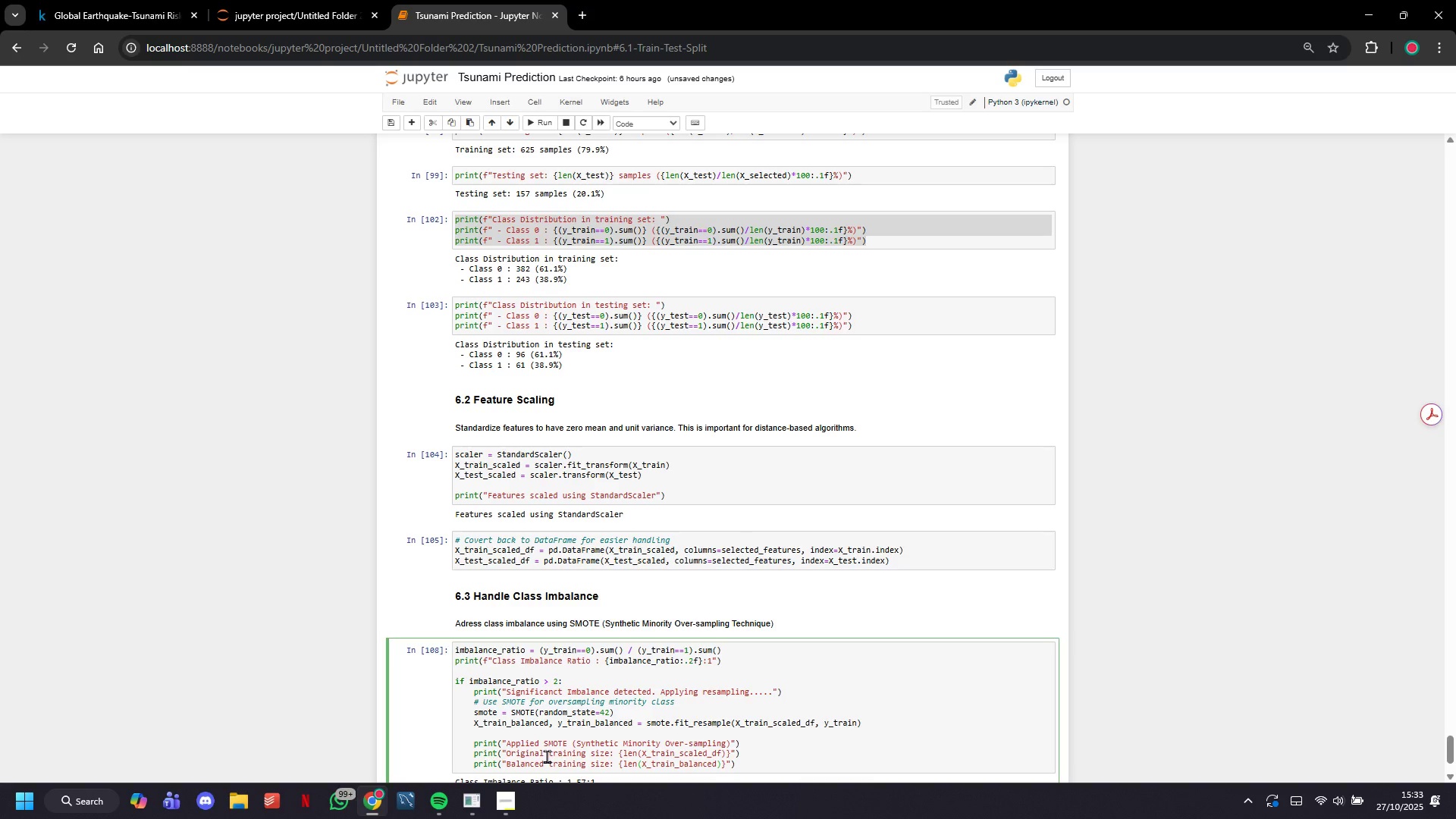 
key(ArrowRight)
 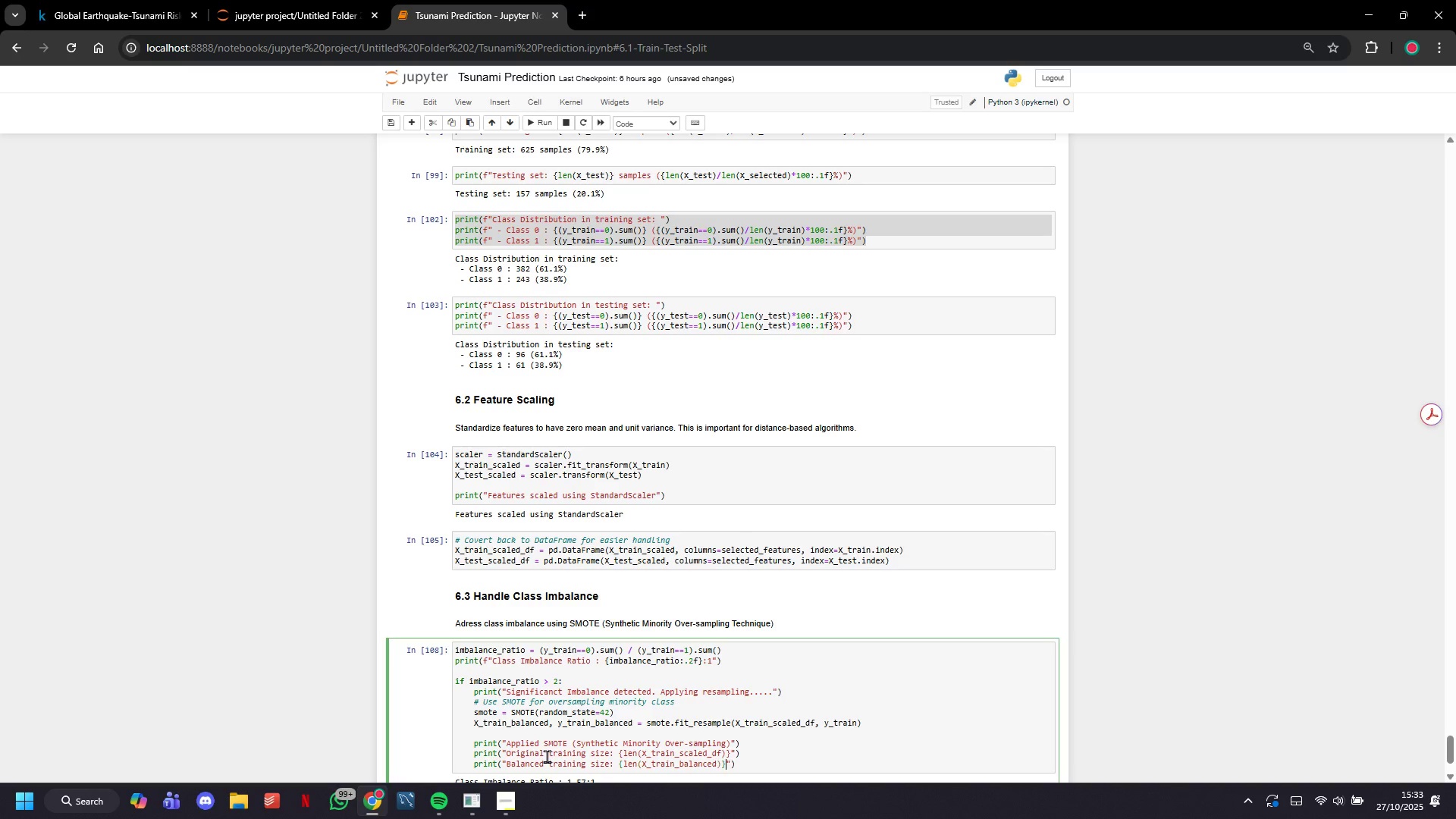 
key(ArrowRight)
 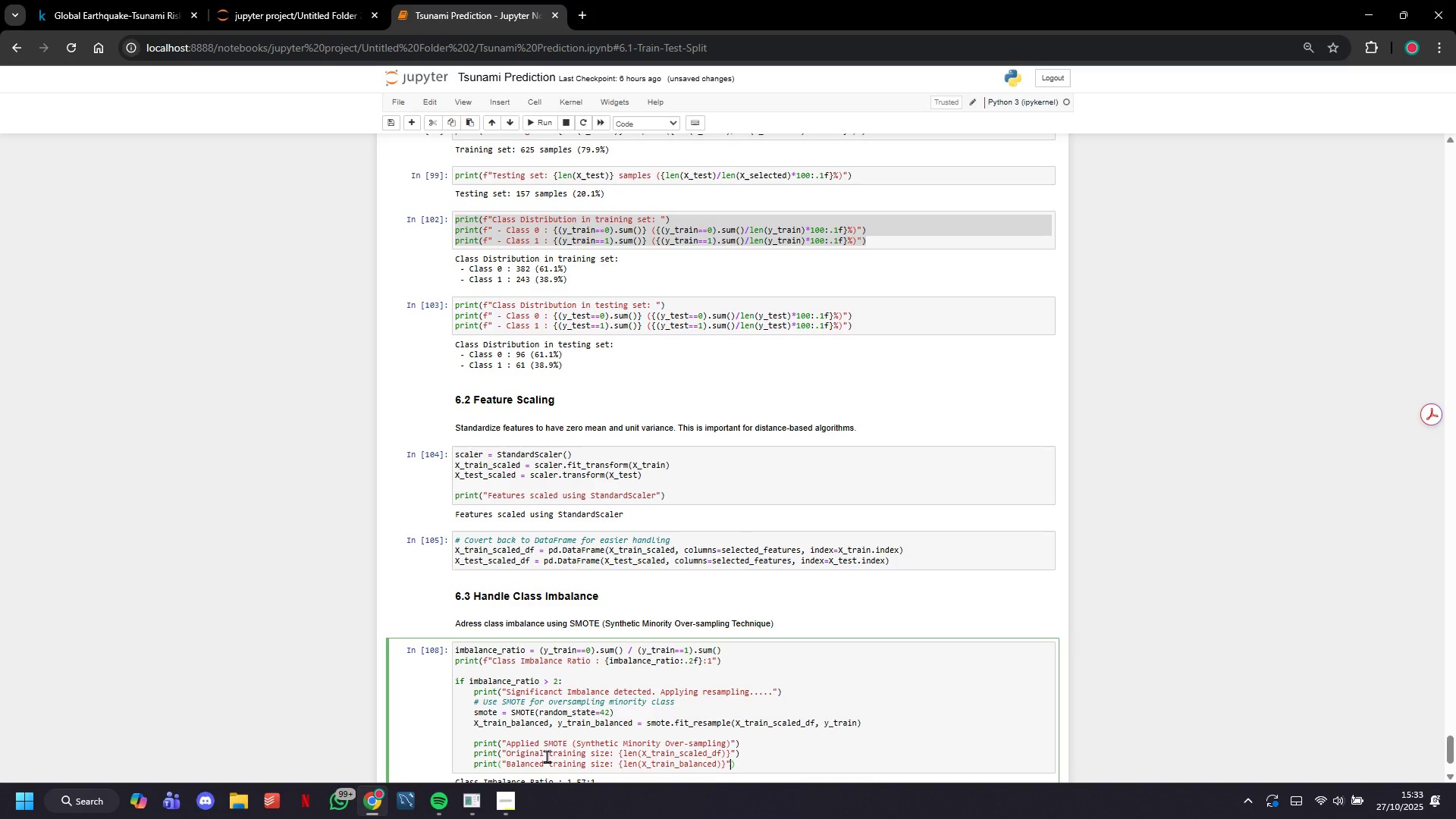 
key(ArrowRight)
 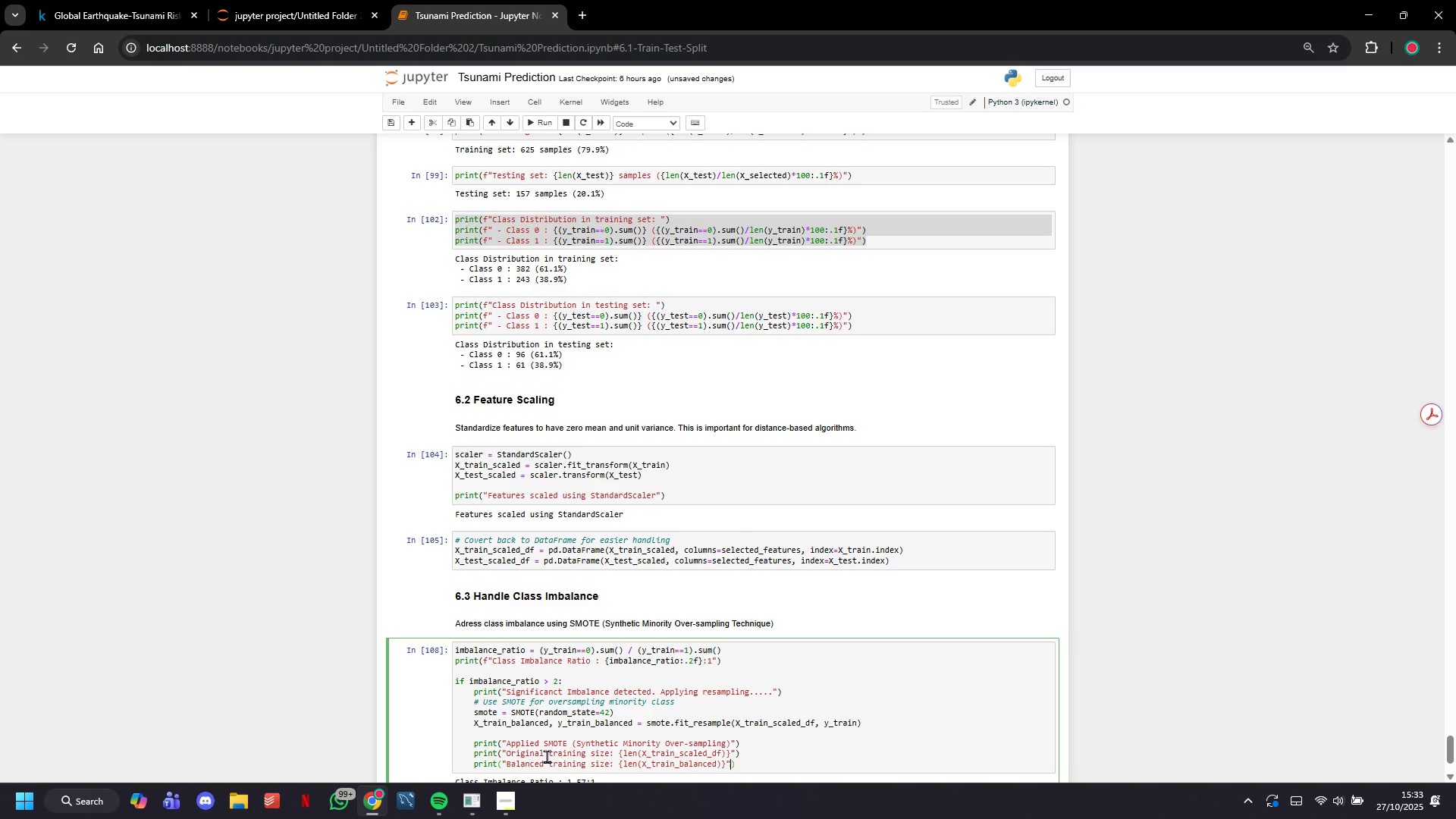 
key(ArrowRight)
 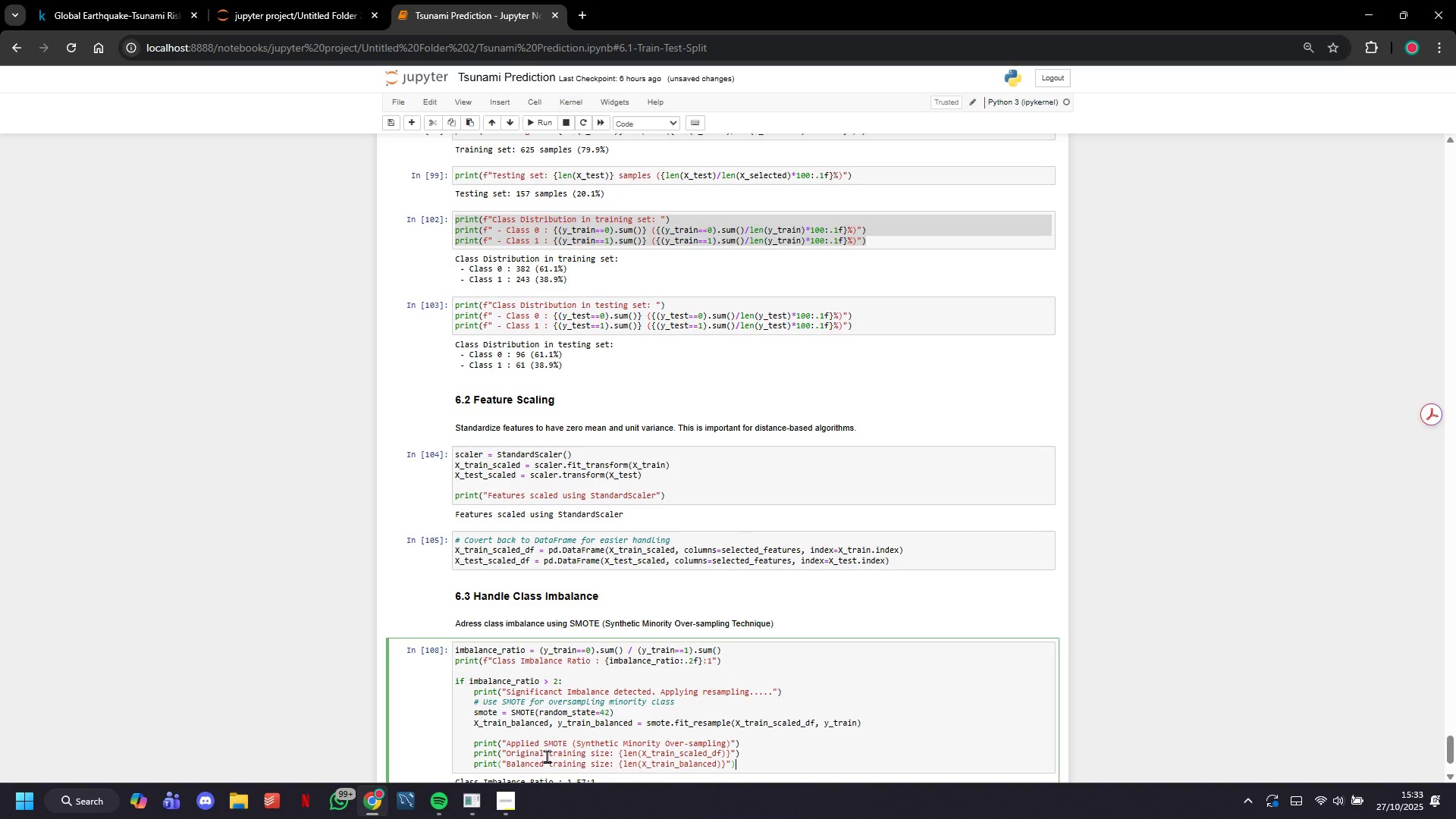 
key(ArrowRight)
 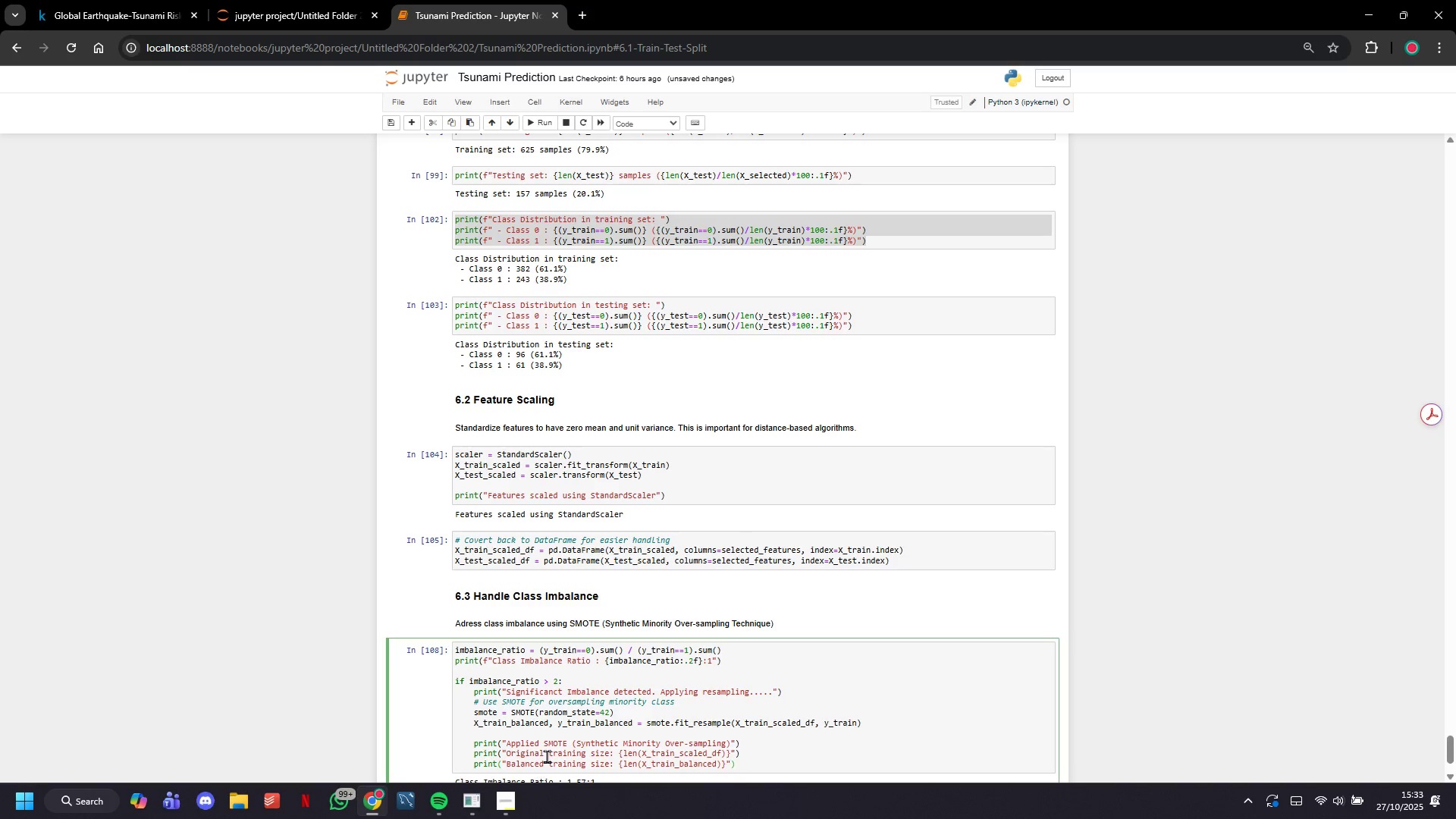 
key(Enter)
 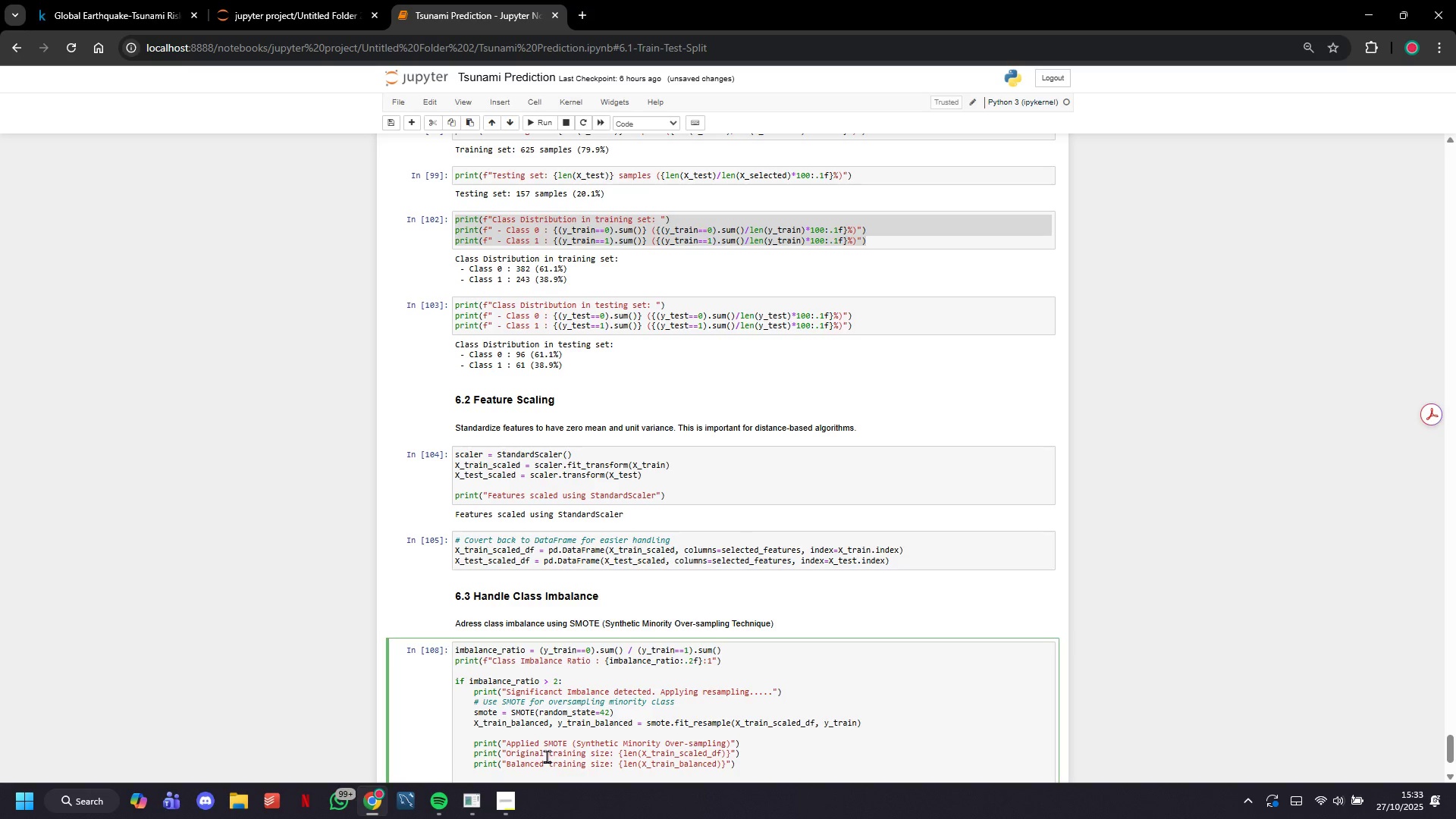 
wait(5.05)
 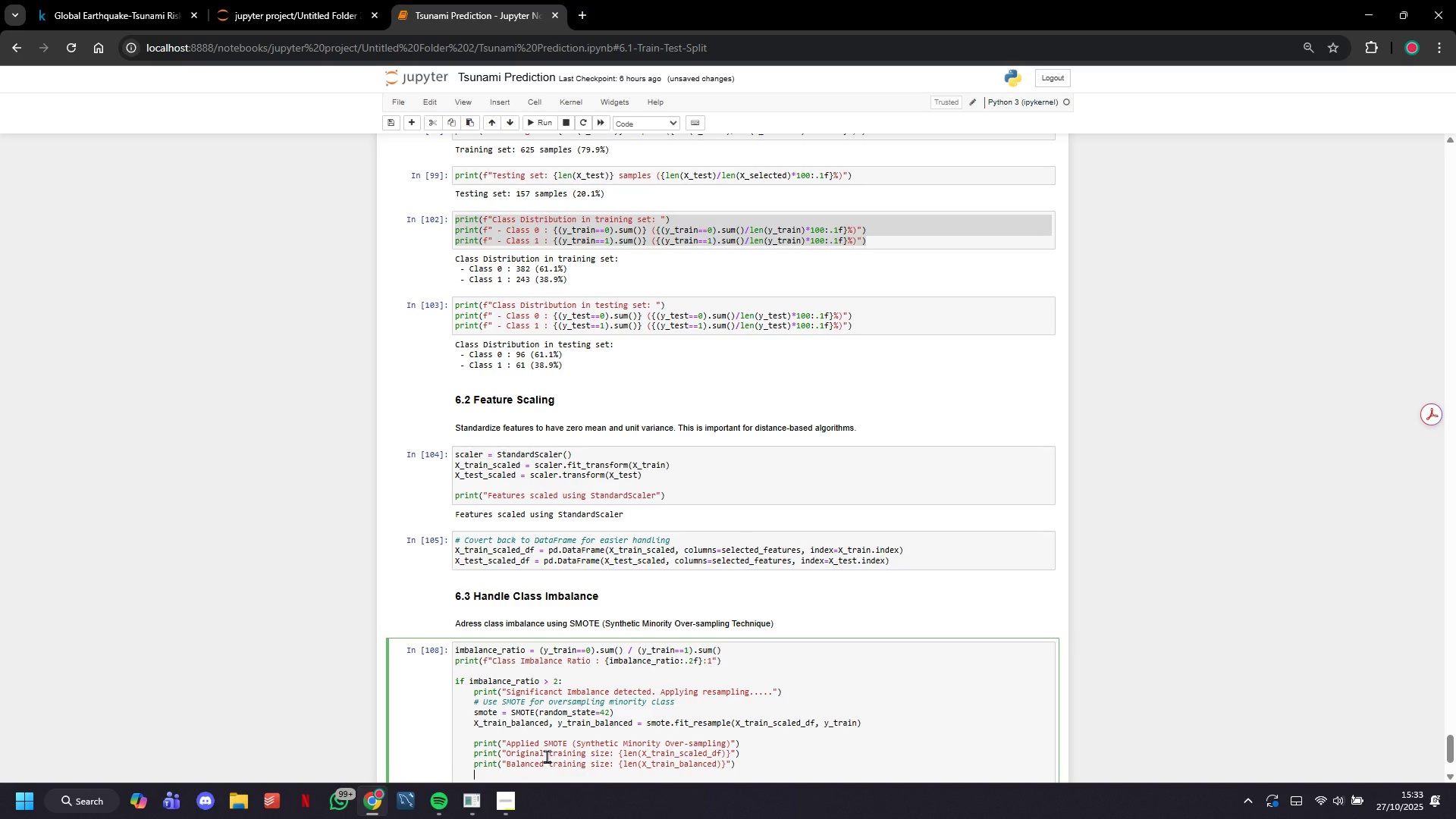 
type(print(f"")
 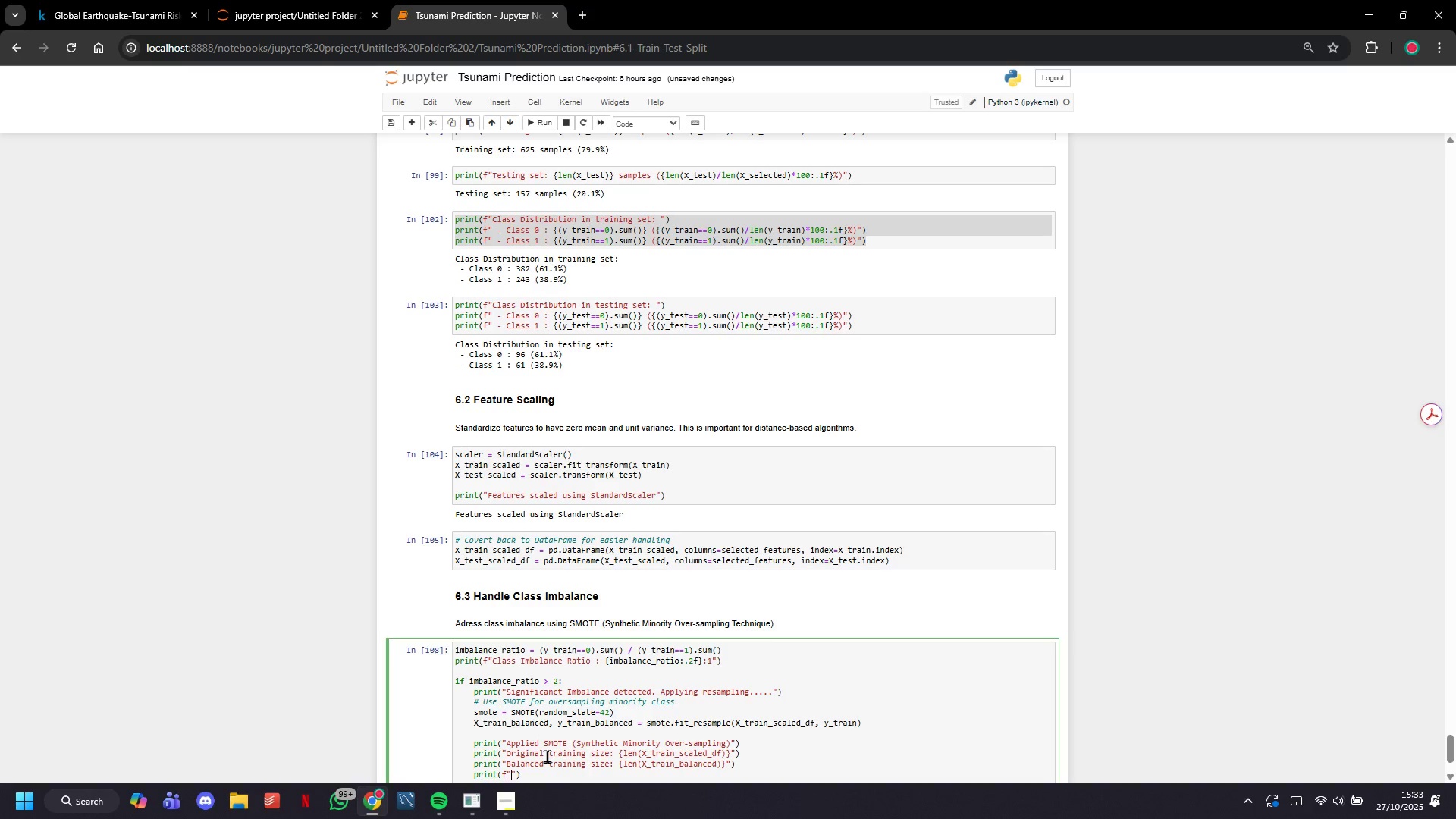 
 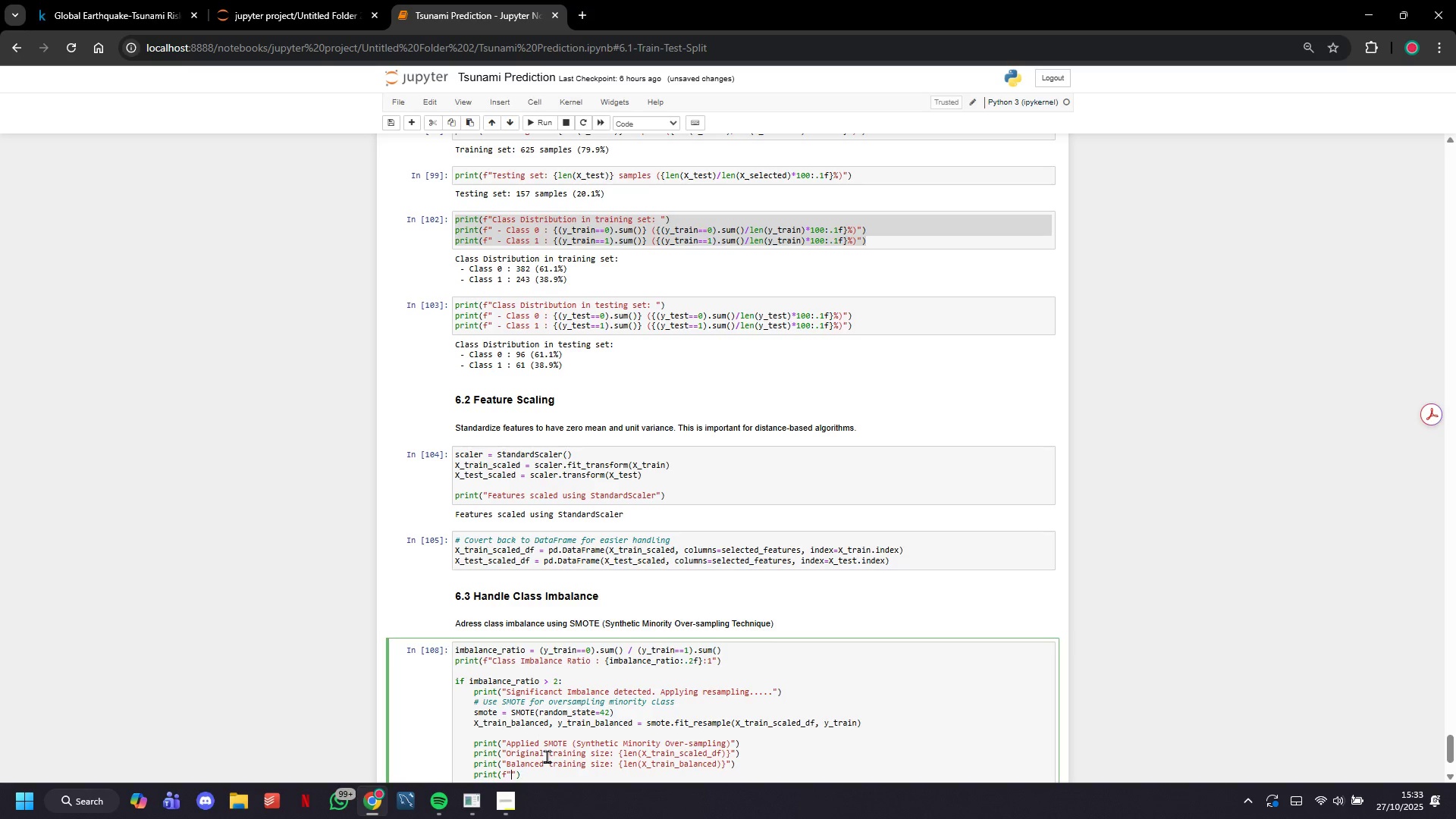 
key(ArrowLeft)
 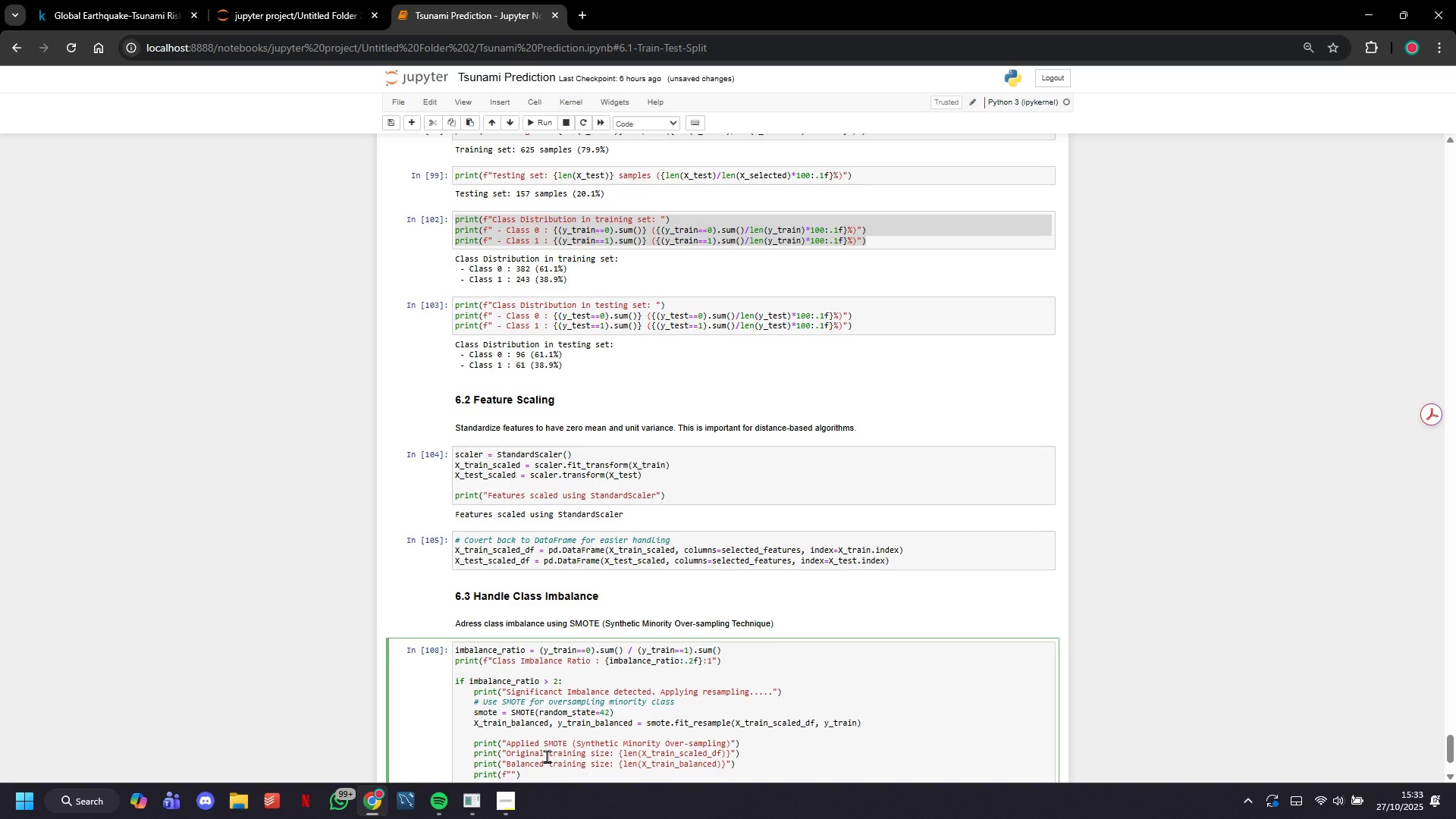 
type( Class = 0)
 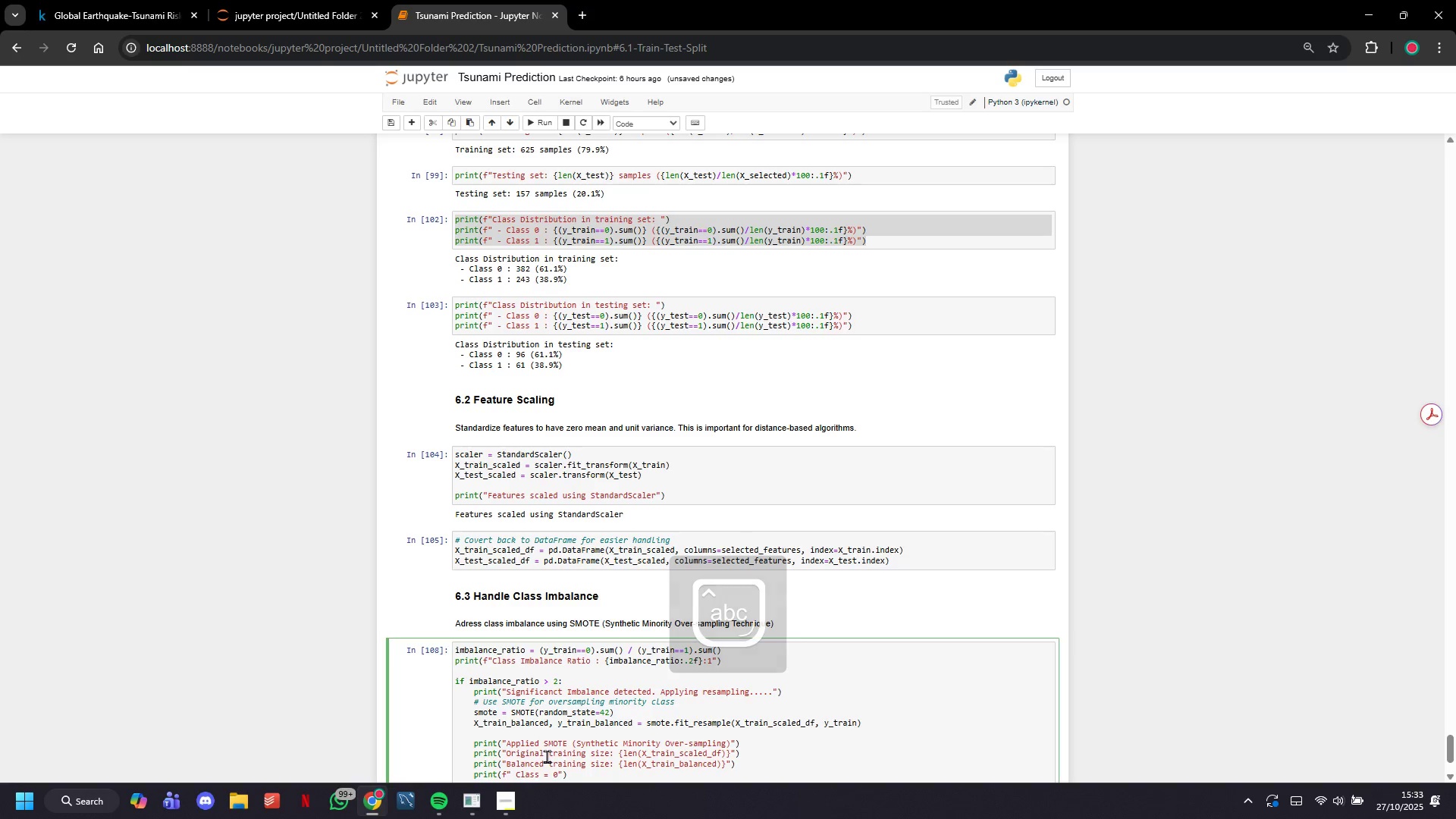 
type(: {(y_train_balanced)
 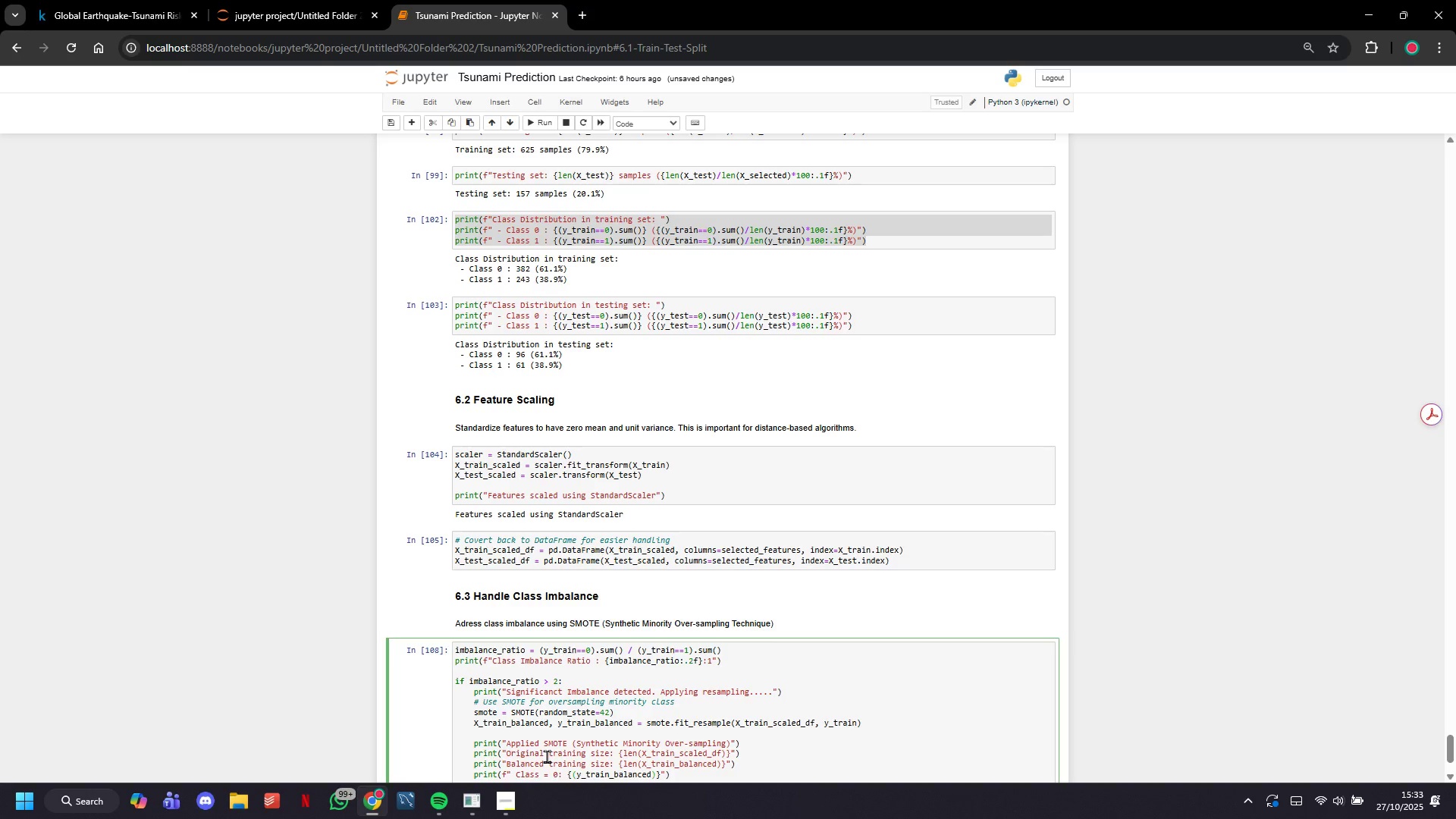 
wait(6.24)
 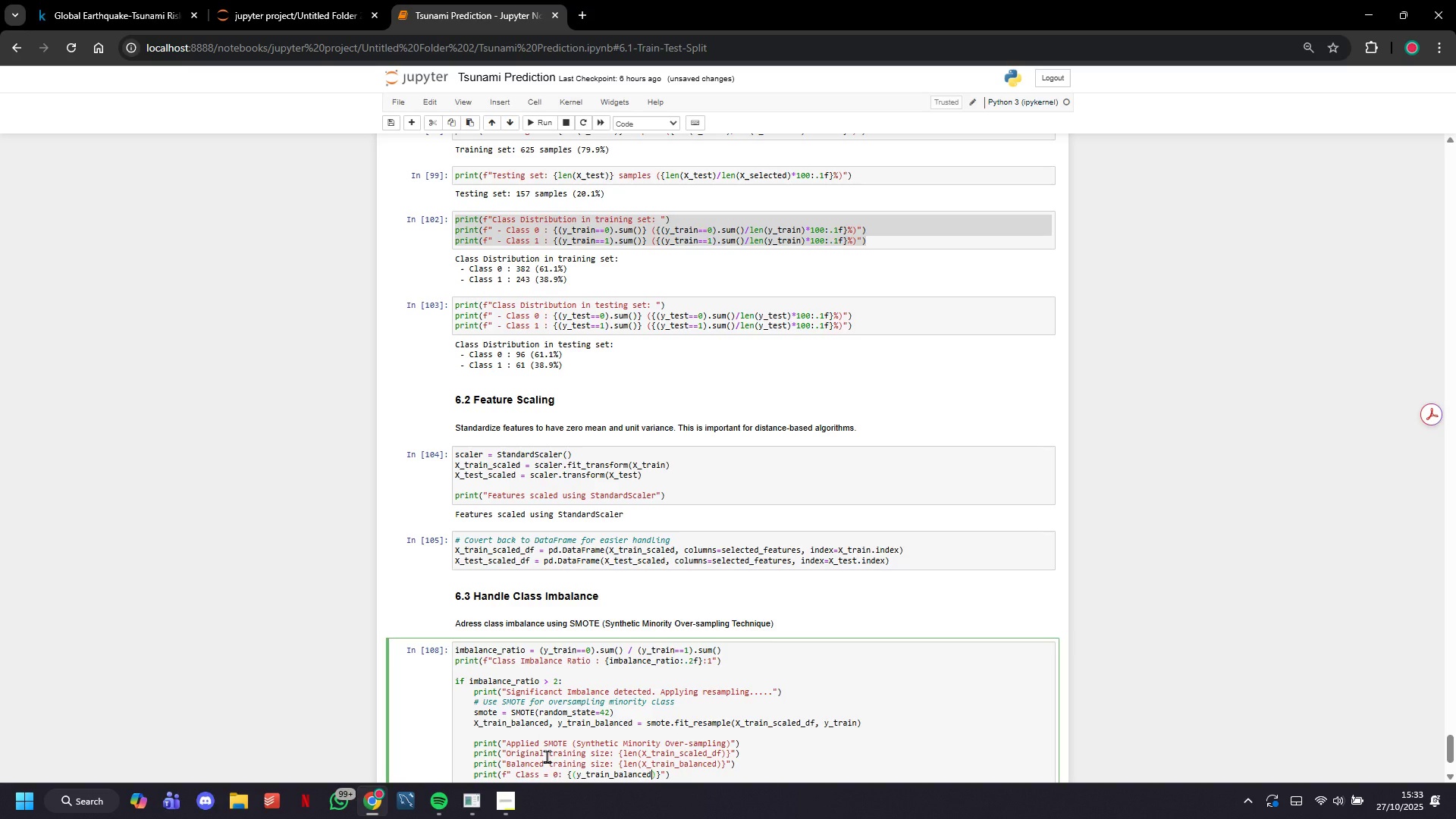 
key(Space)
 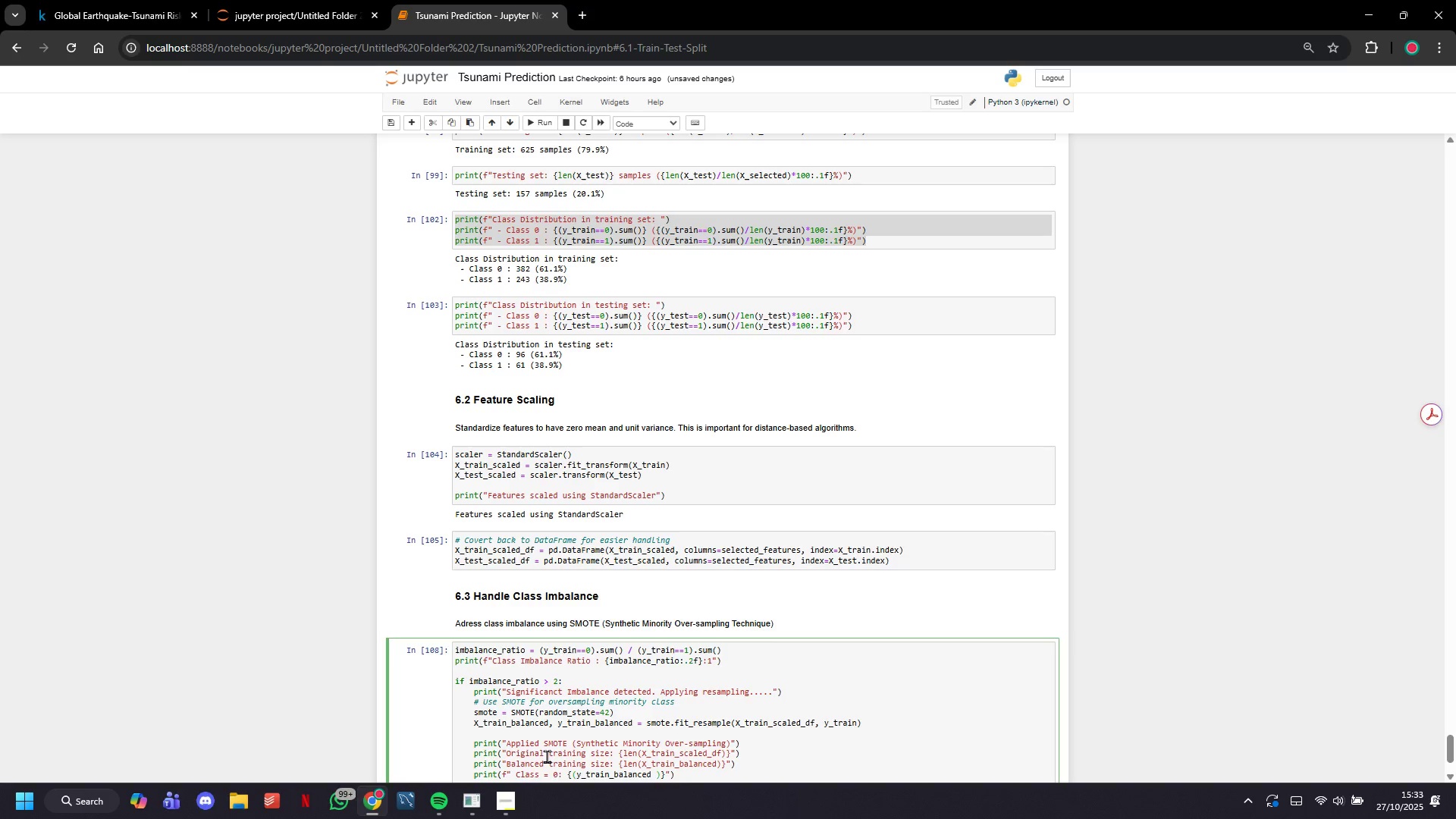 
key(Equal)
 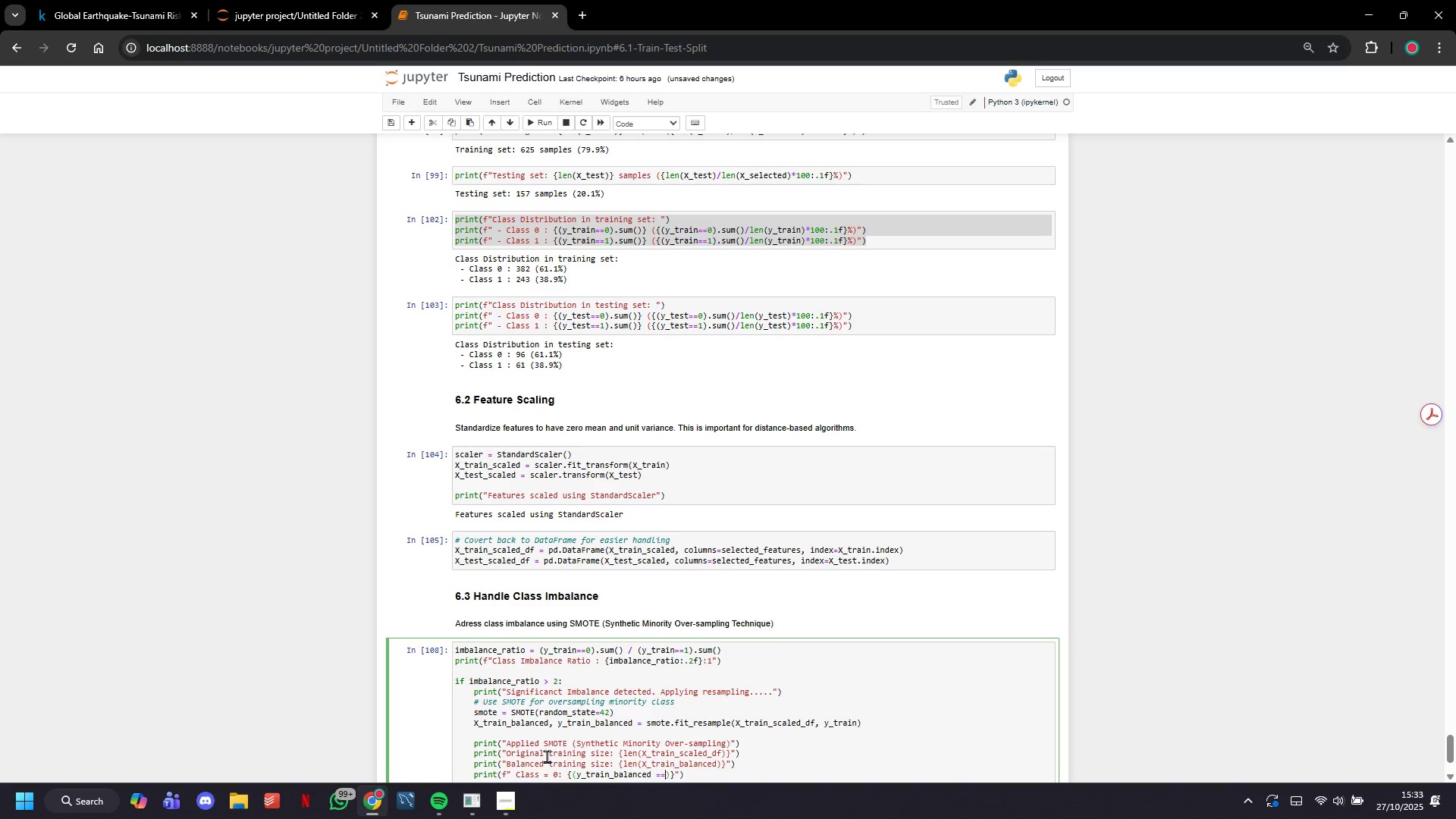 
key(Equal)
 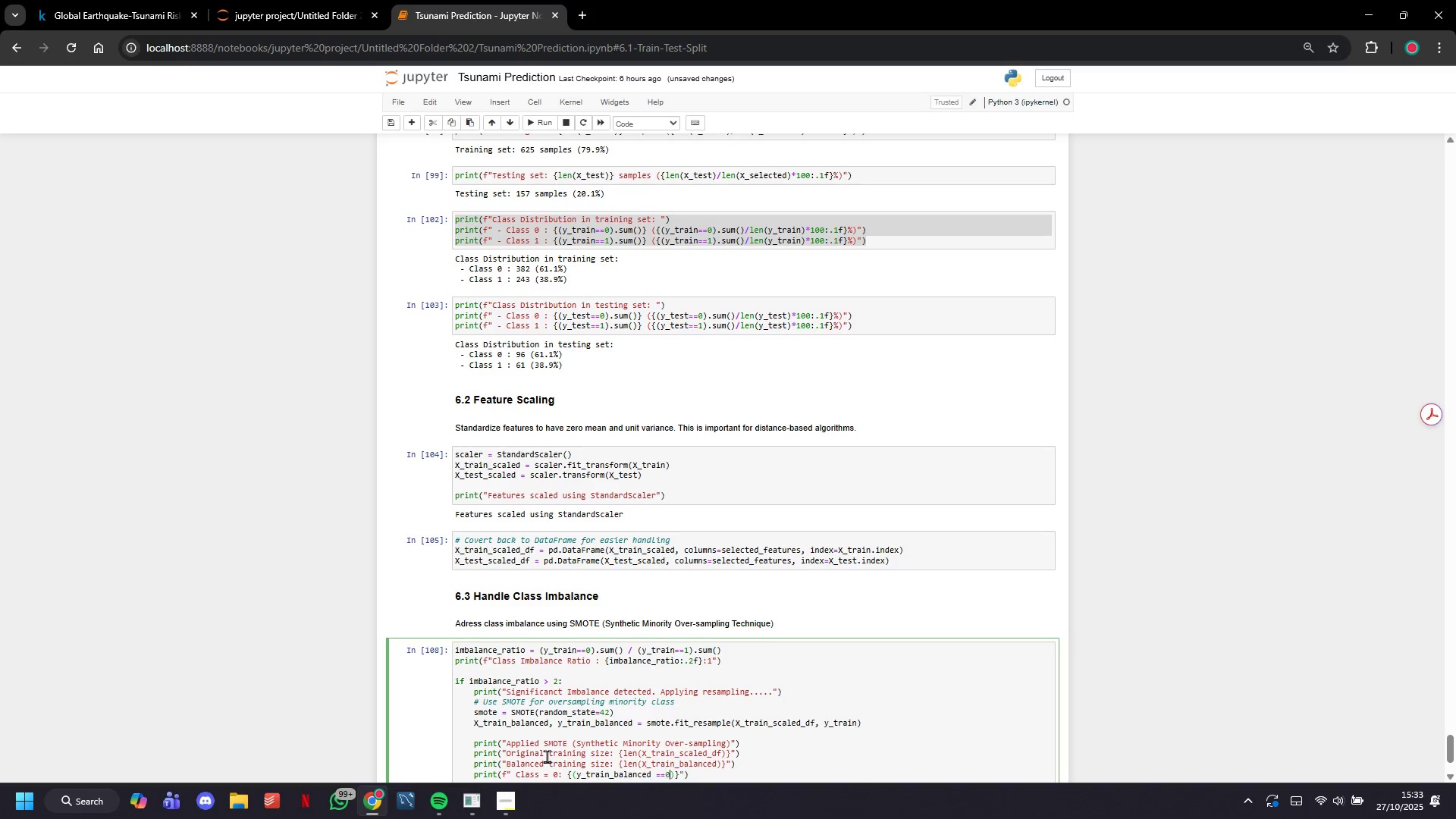 
key(0)
 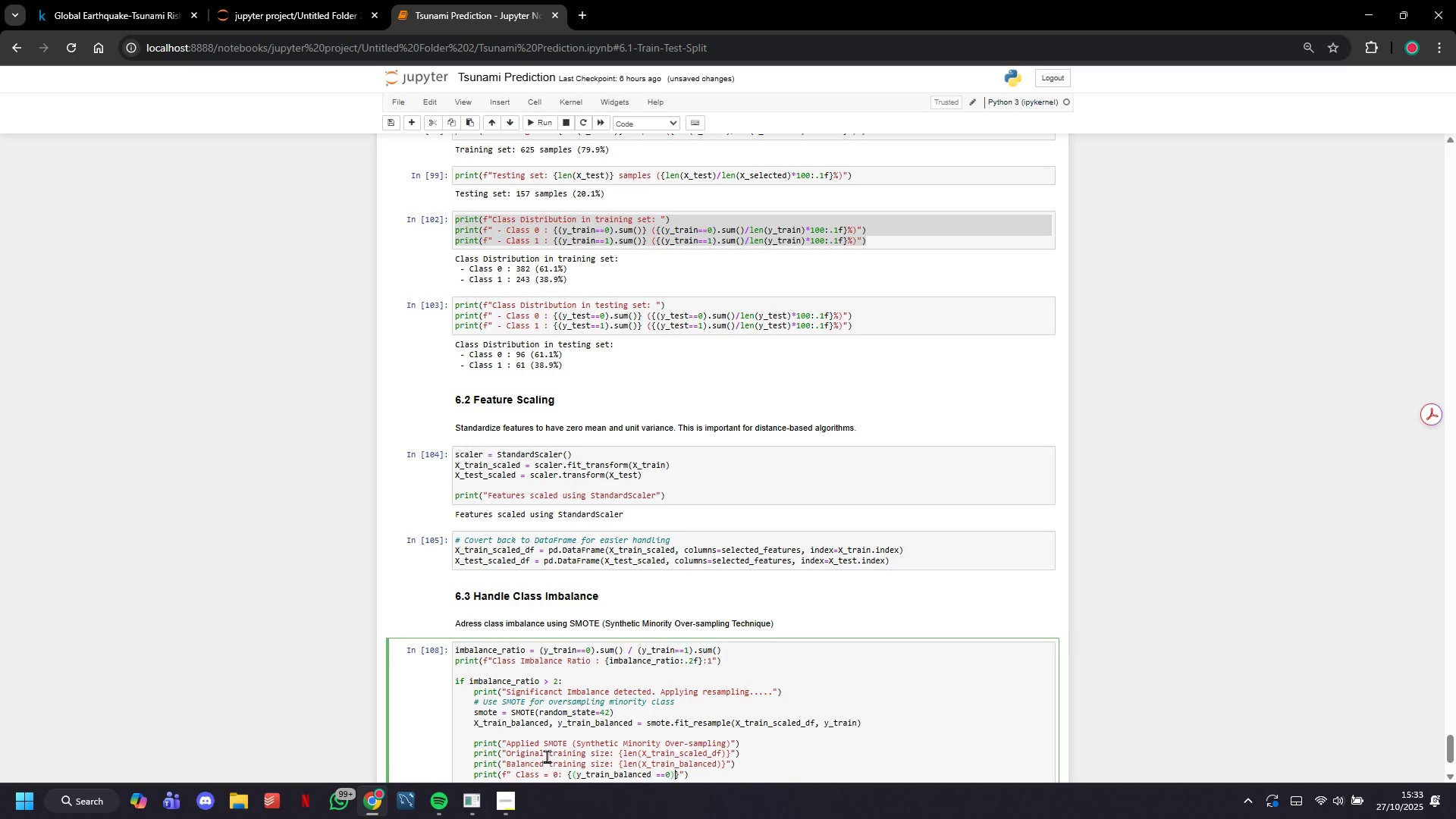 
key(ArrowRight)
 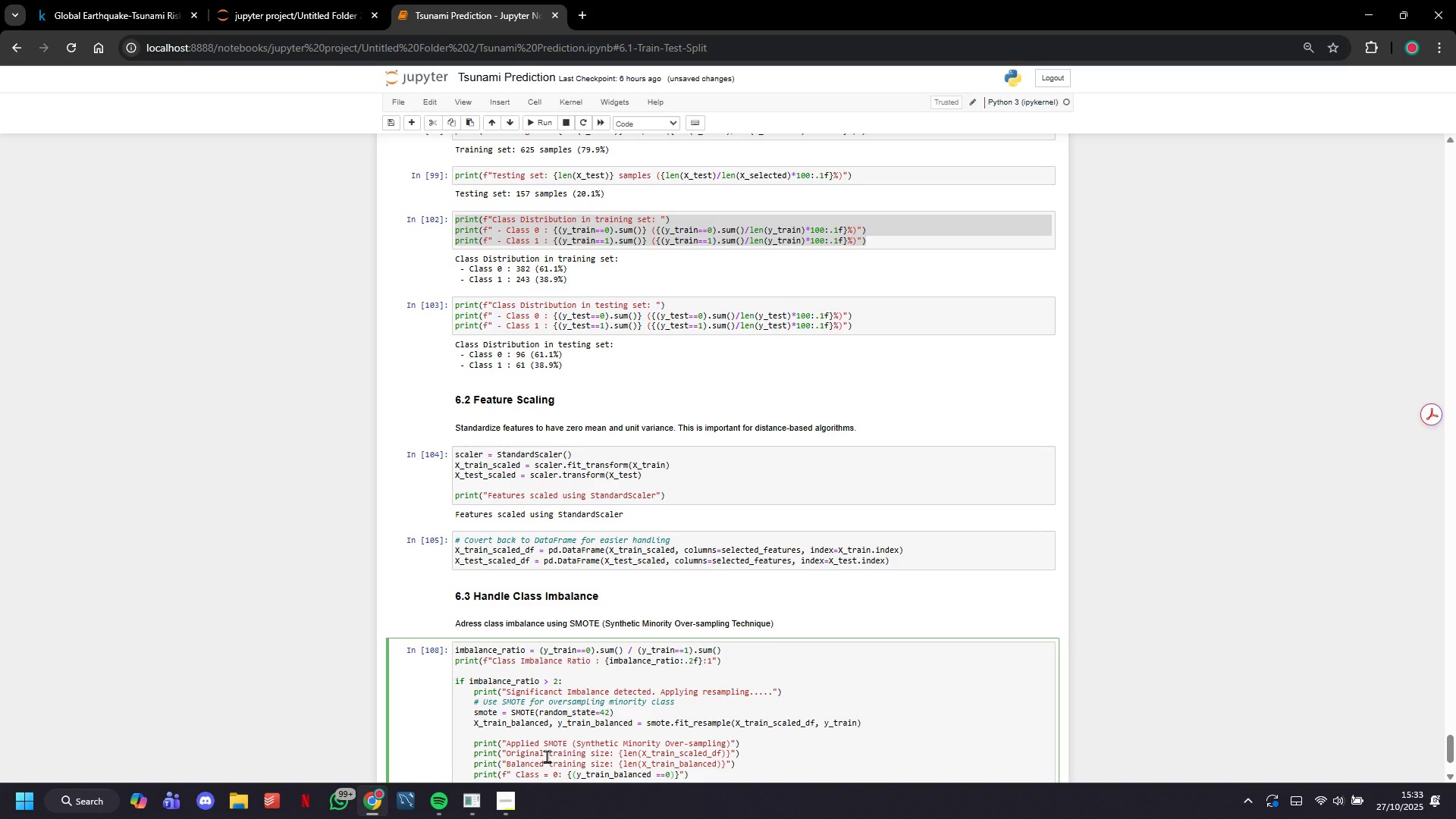 
type(.sum()
 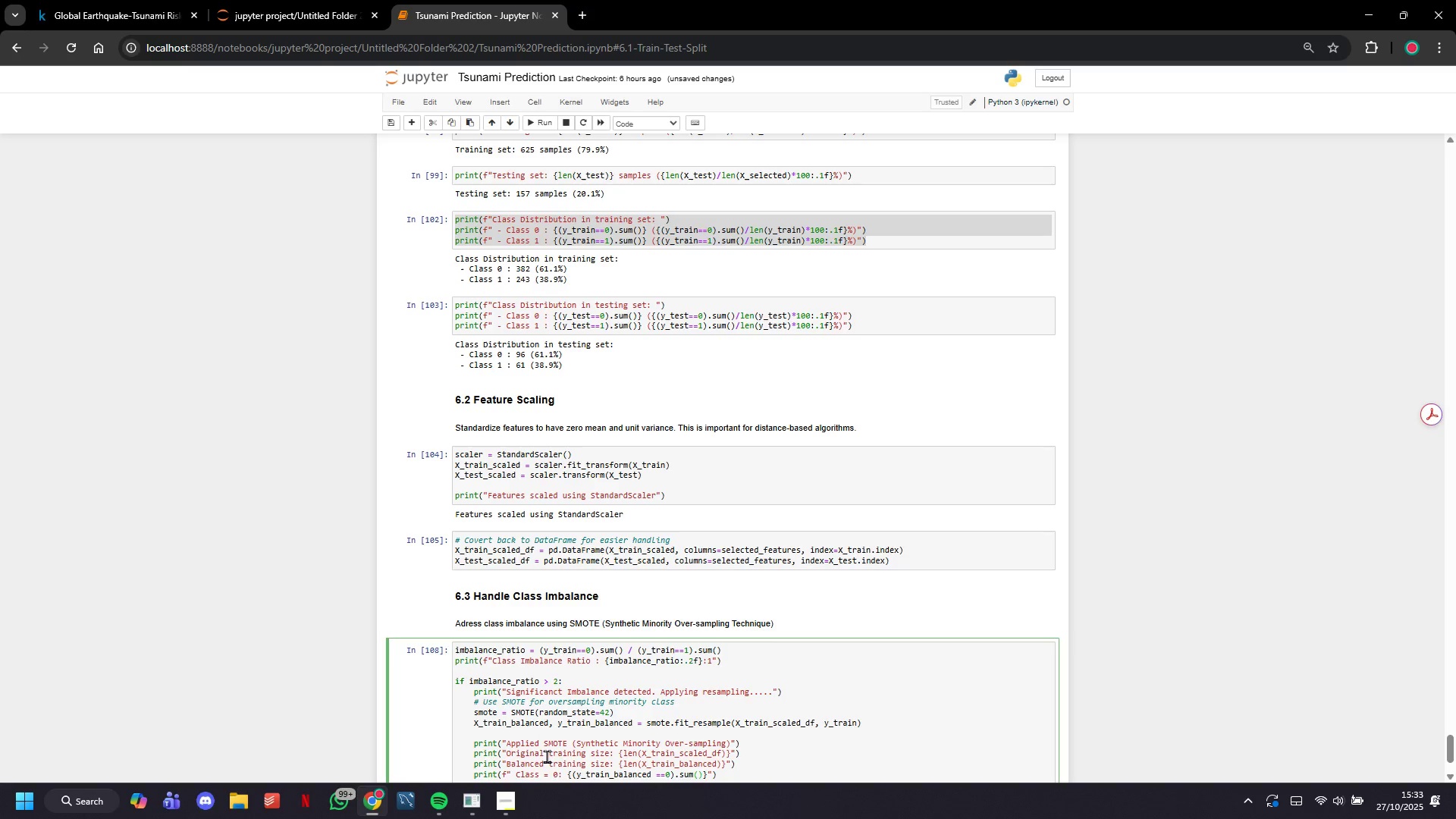 
key(ArrowRight)
 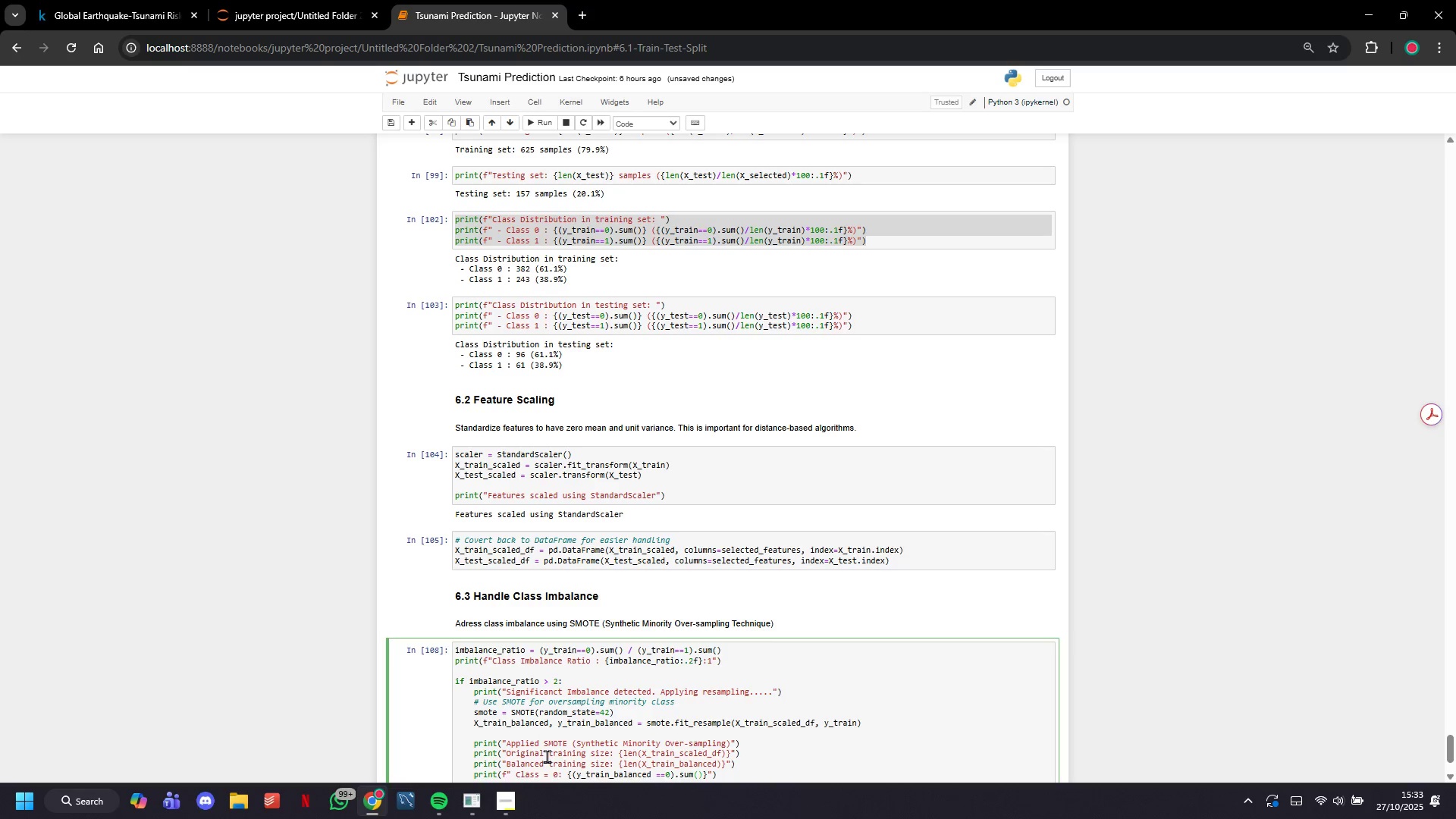 
key(ArrowRight)
 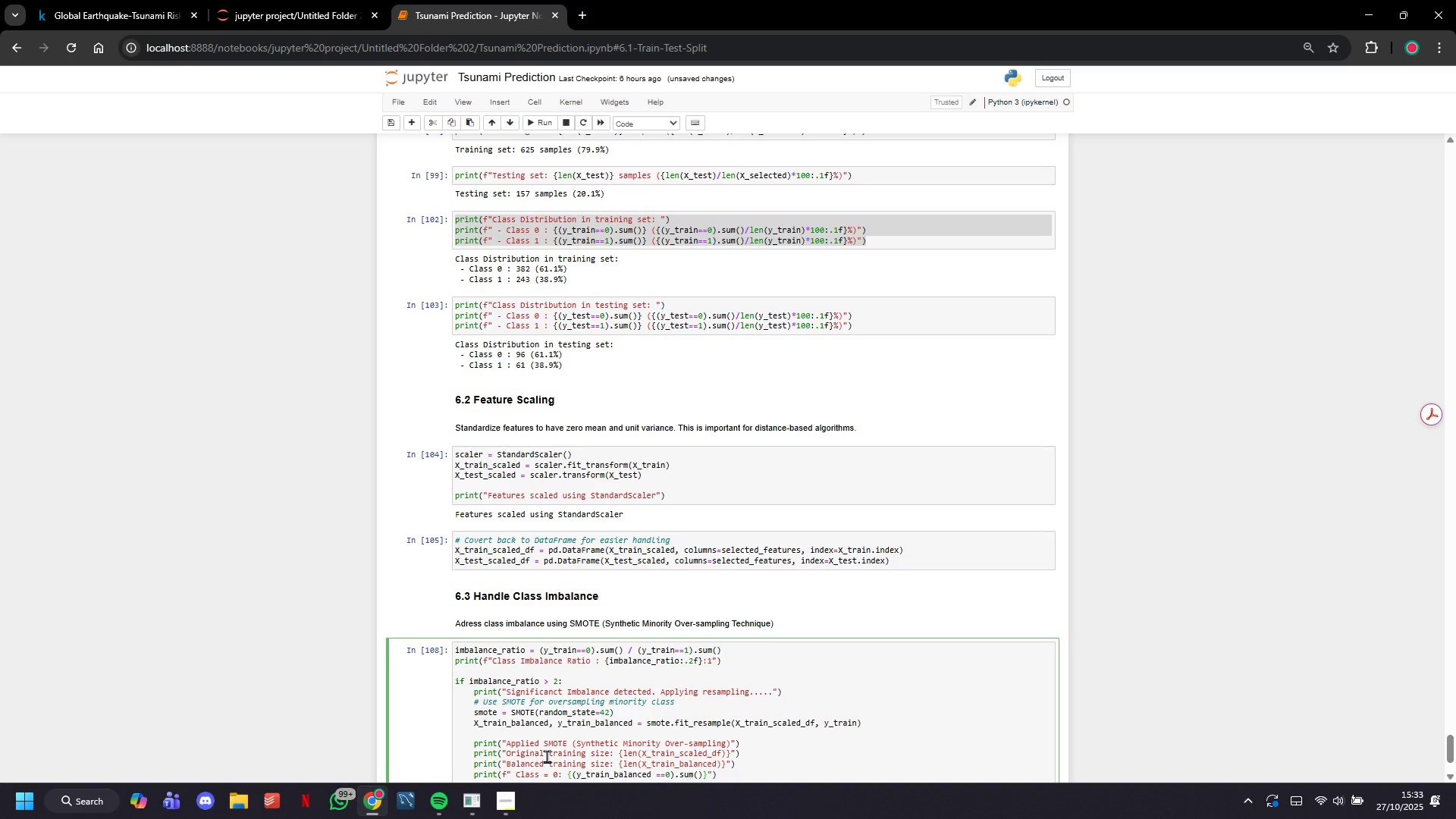 
key(ArrowRight)
 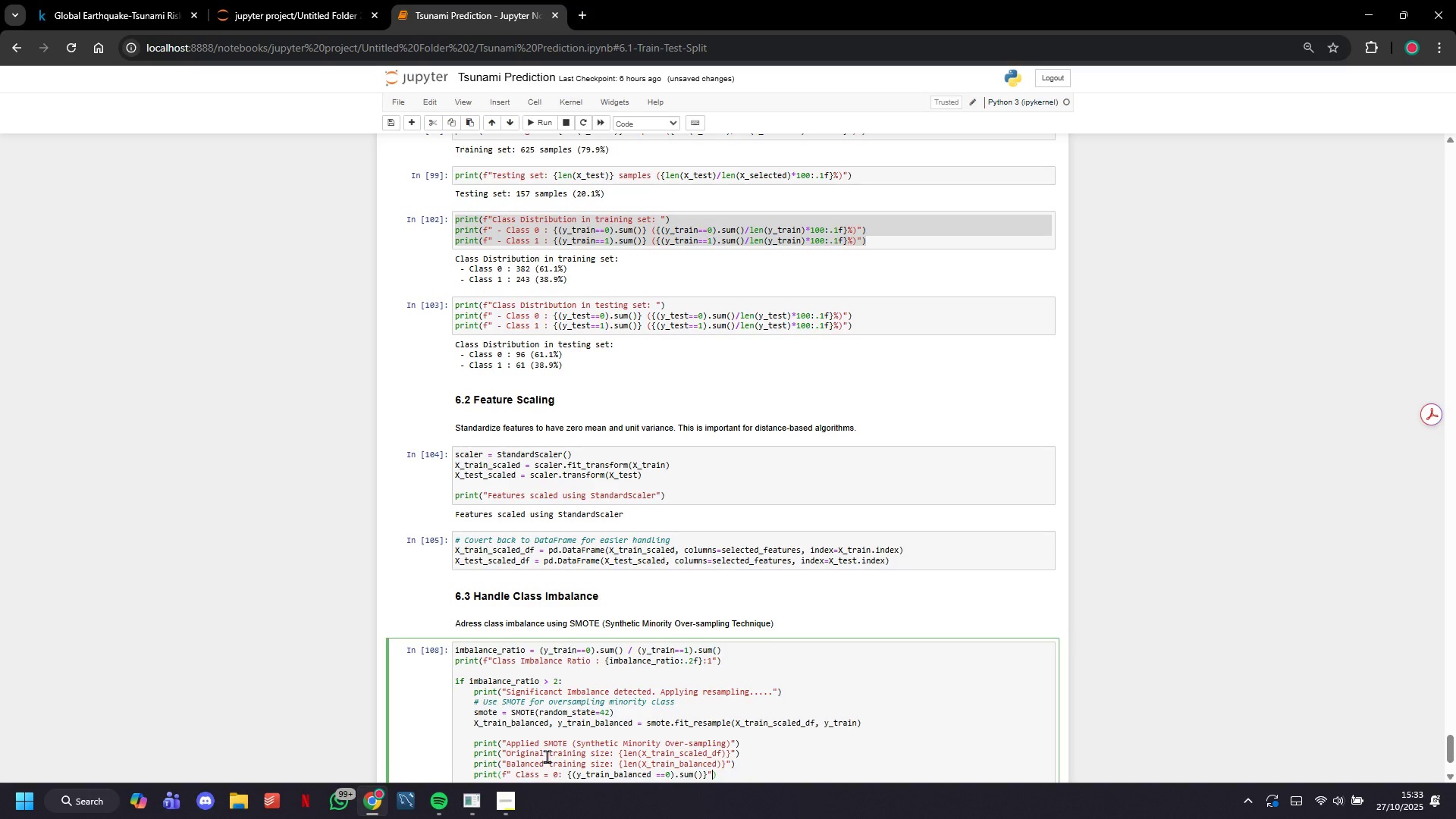 
key(ArrowRight)
 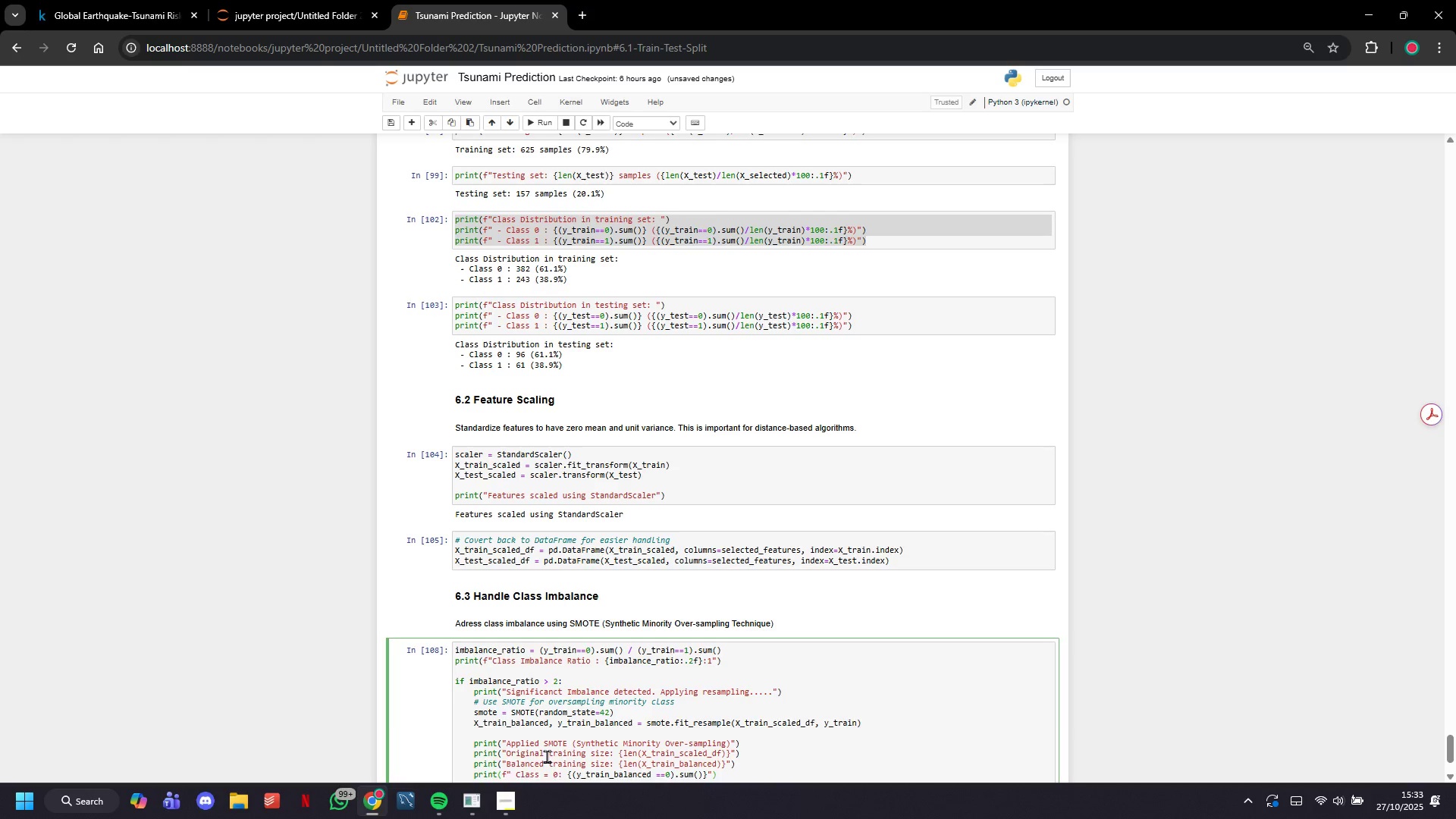 
key(Enter)
 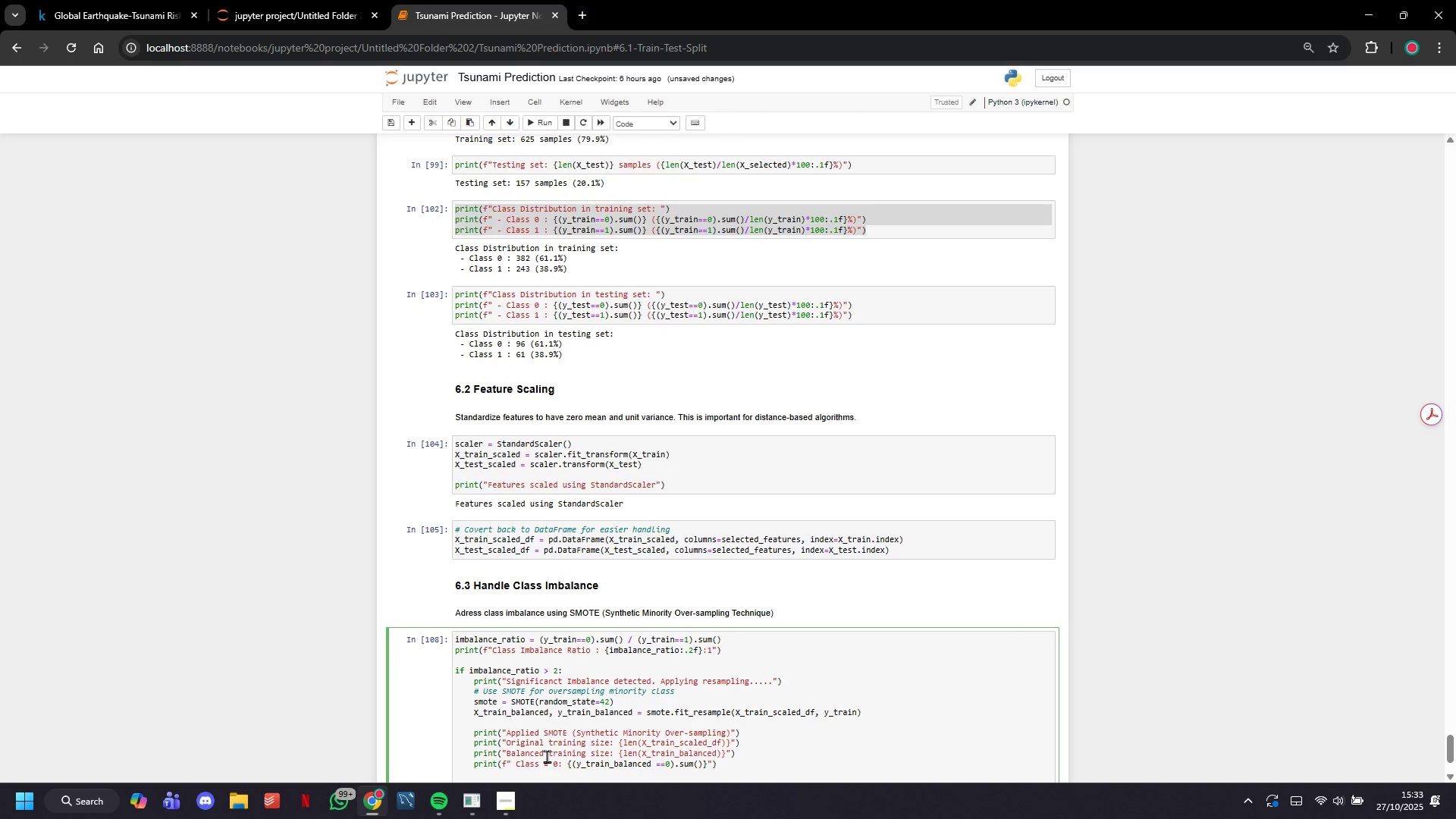 
type(print(f"")
 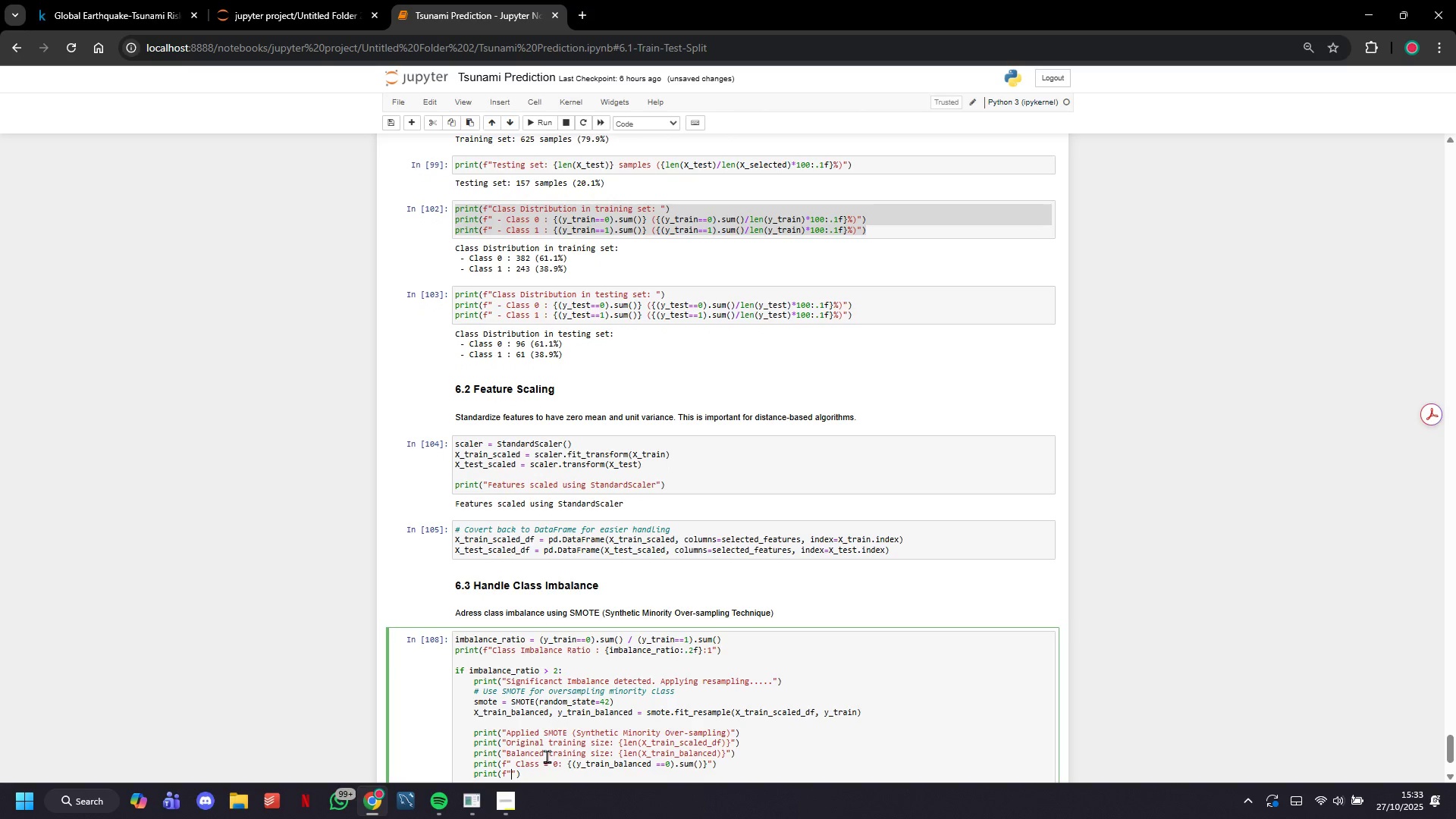 
 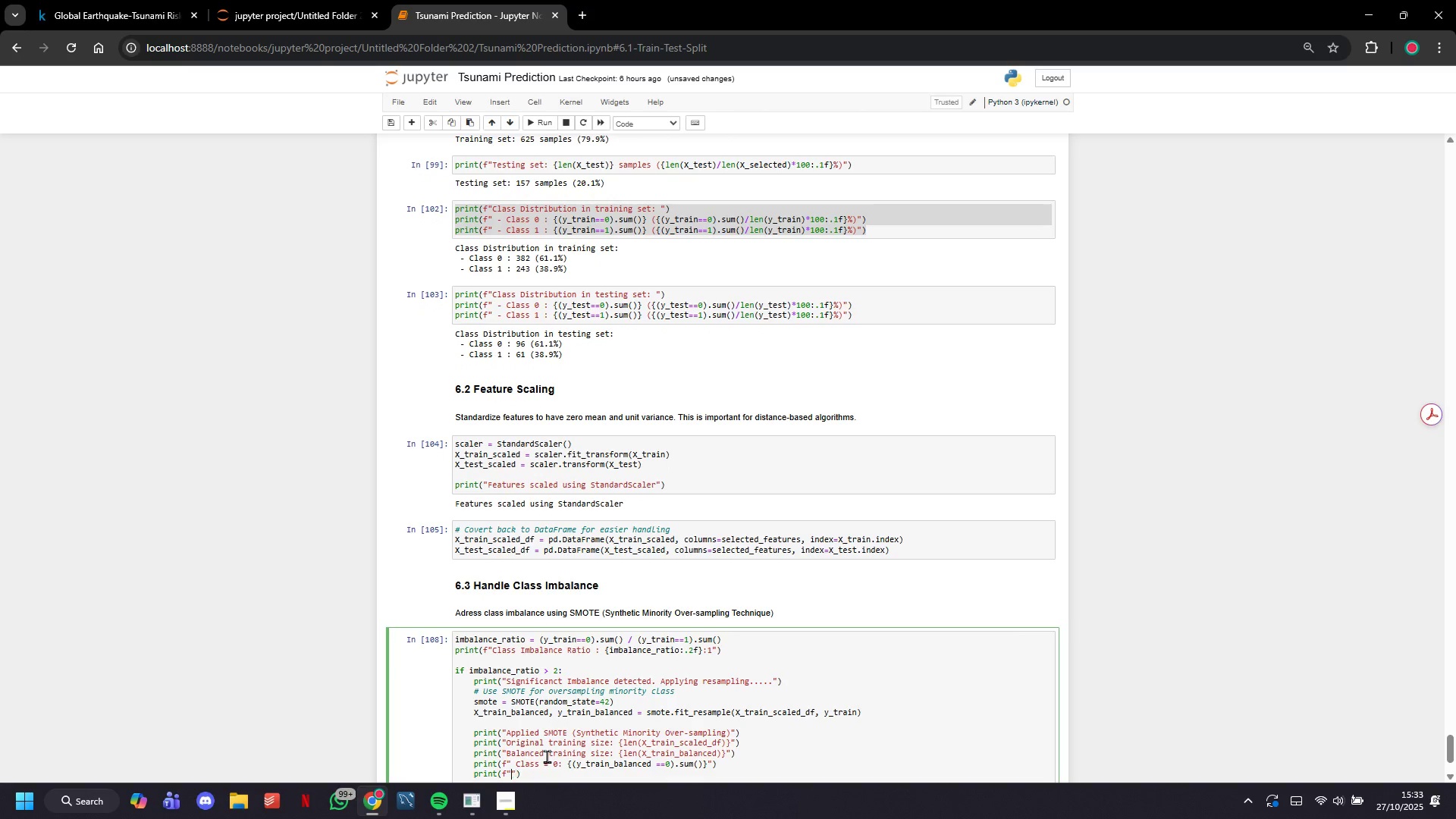 
key(ArrowLeft)
 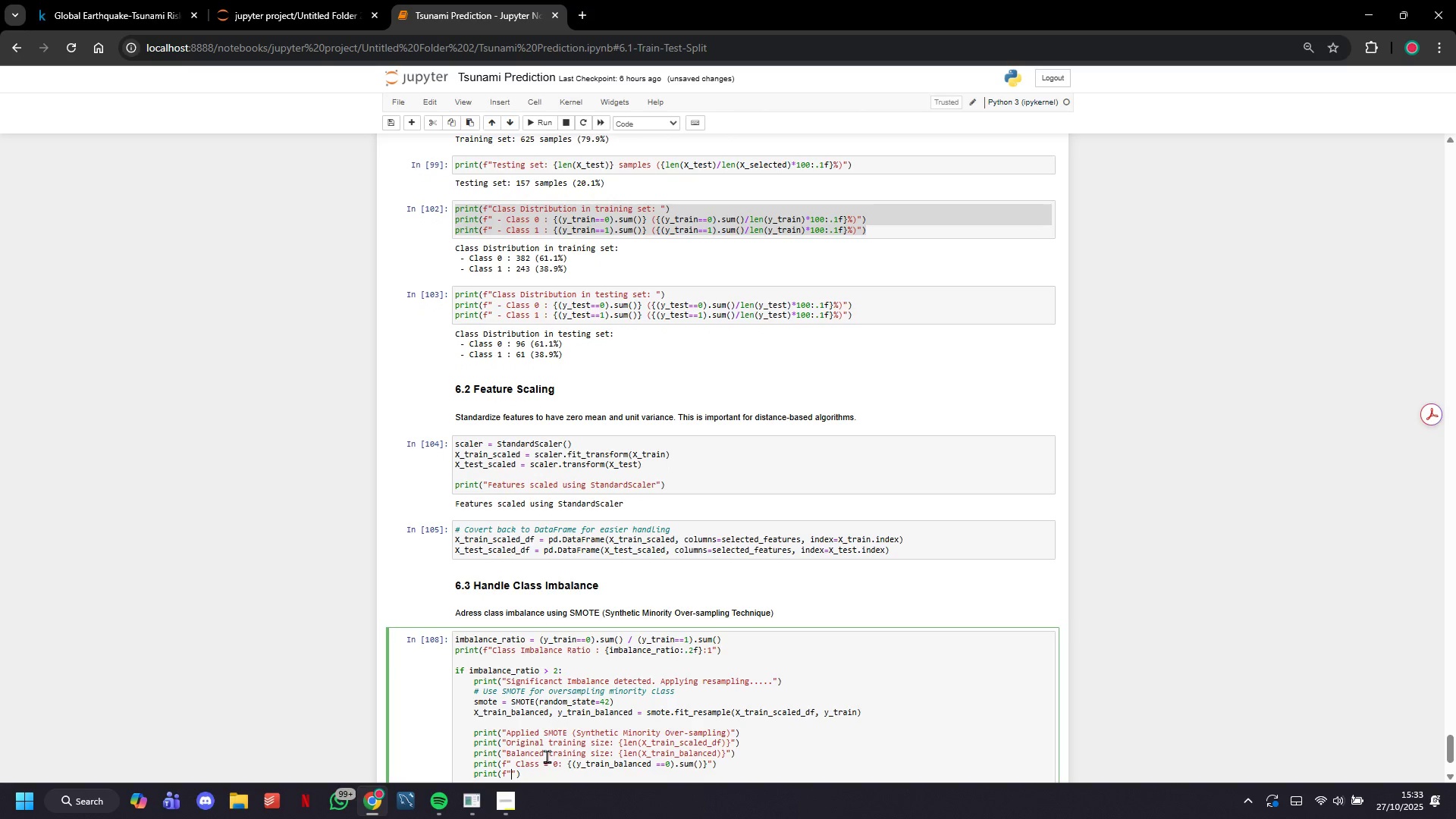 
type(C)
key(Backspace)
type( Class 1: {()
 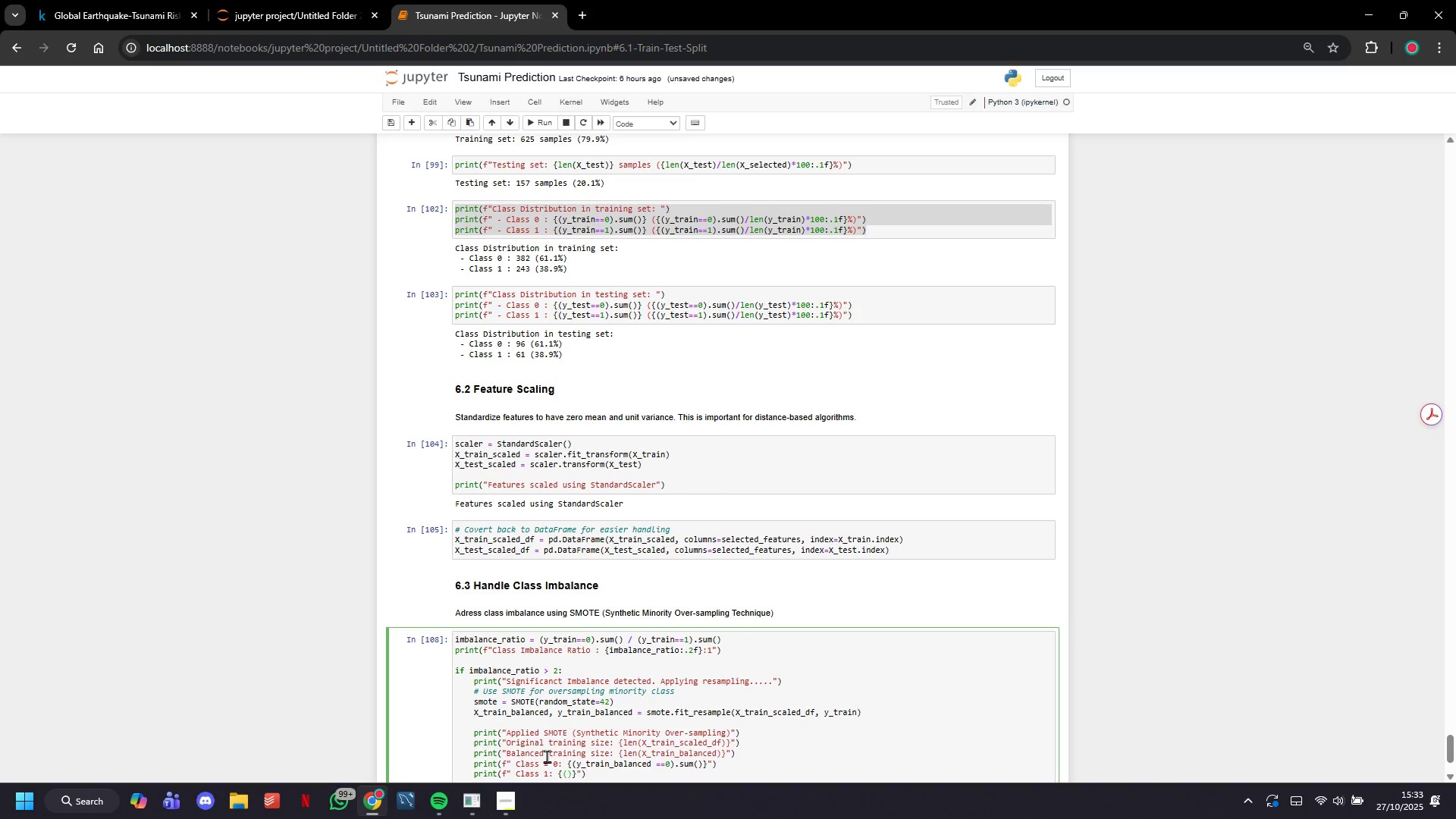 
key(ArrowRight)
 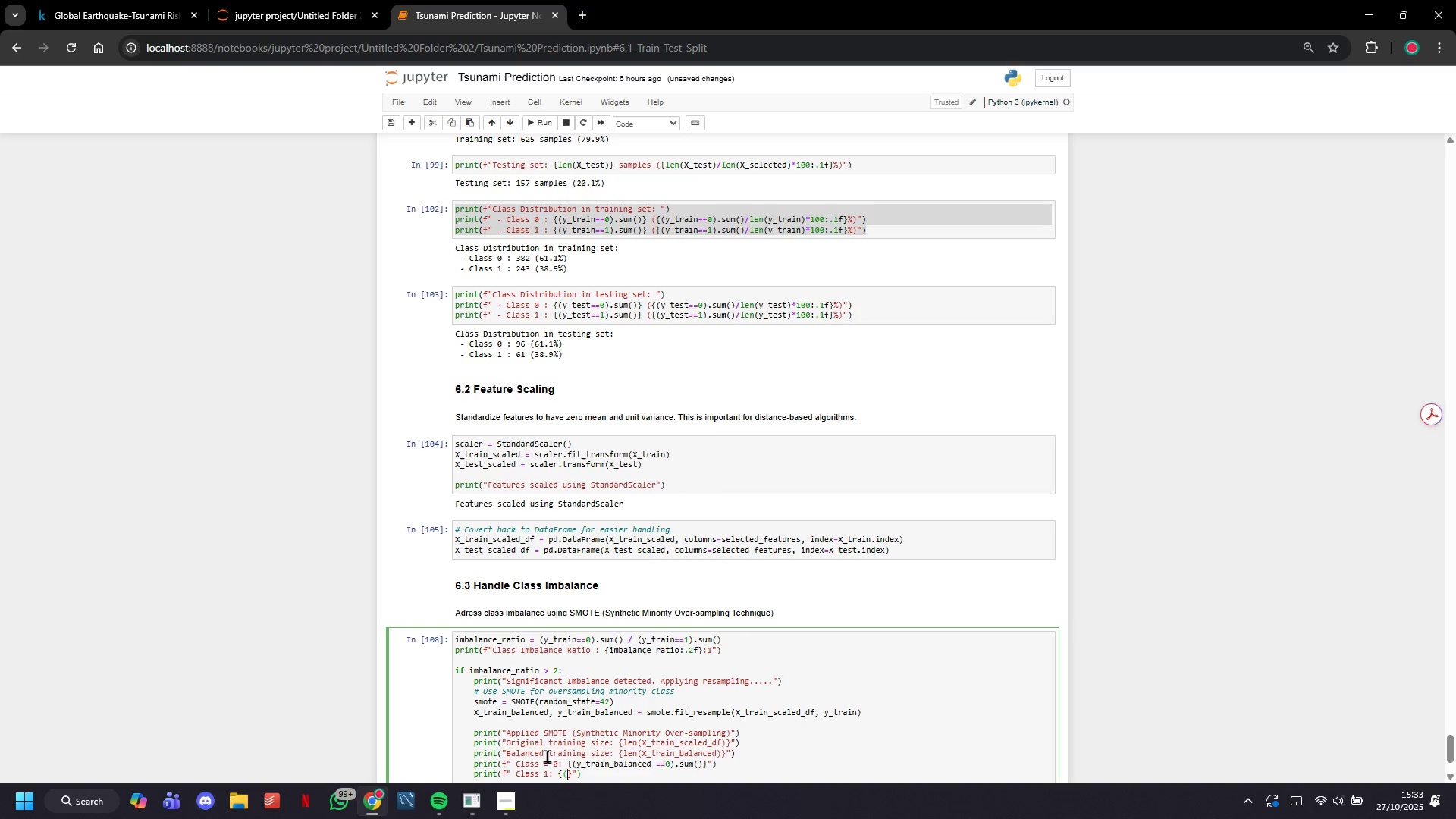 
key(Backspace)
key(Backspace)
type((y_train_balanced = =)
key(Backspace)
key(Backspace)
key(Backspace)
type(==1)
key(Backspace)
type(1)
 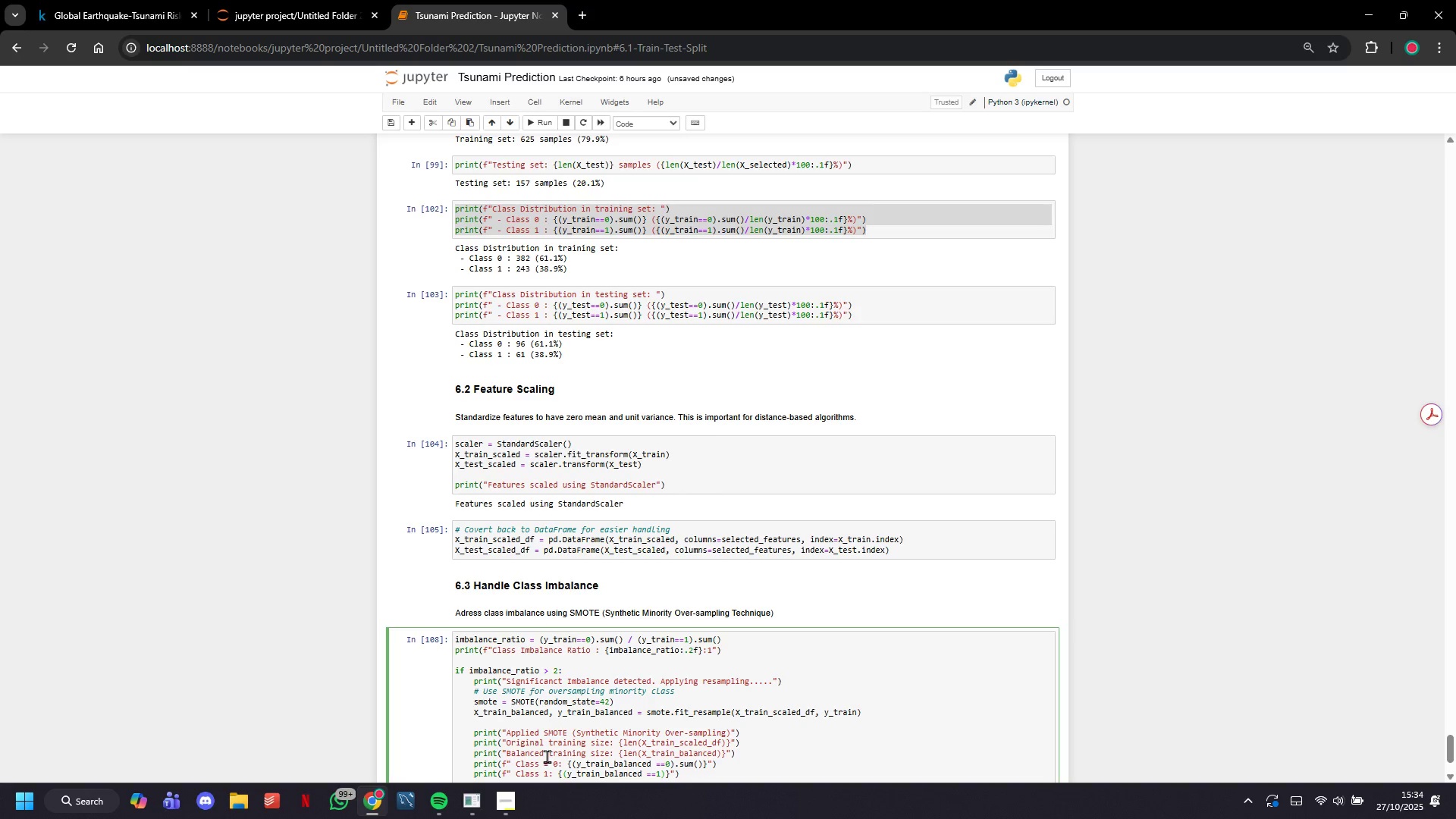 
key(ArrowRight)
 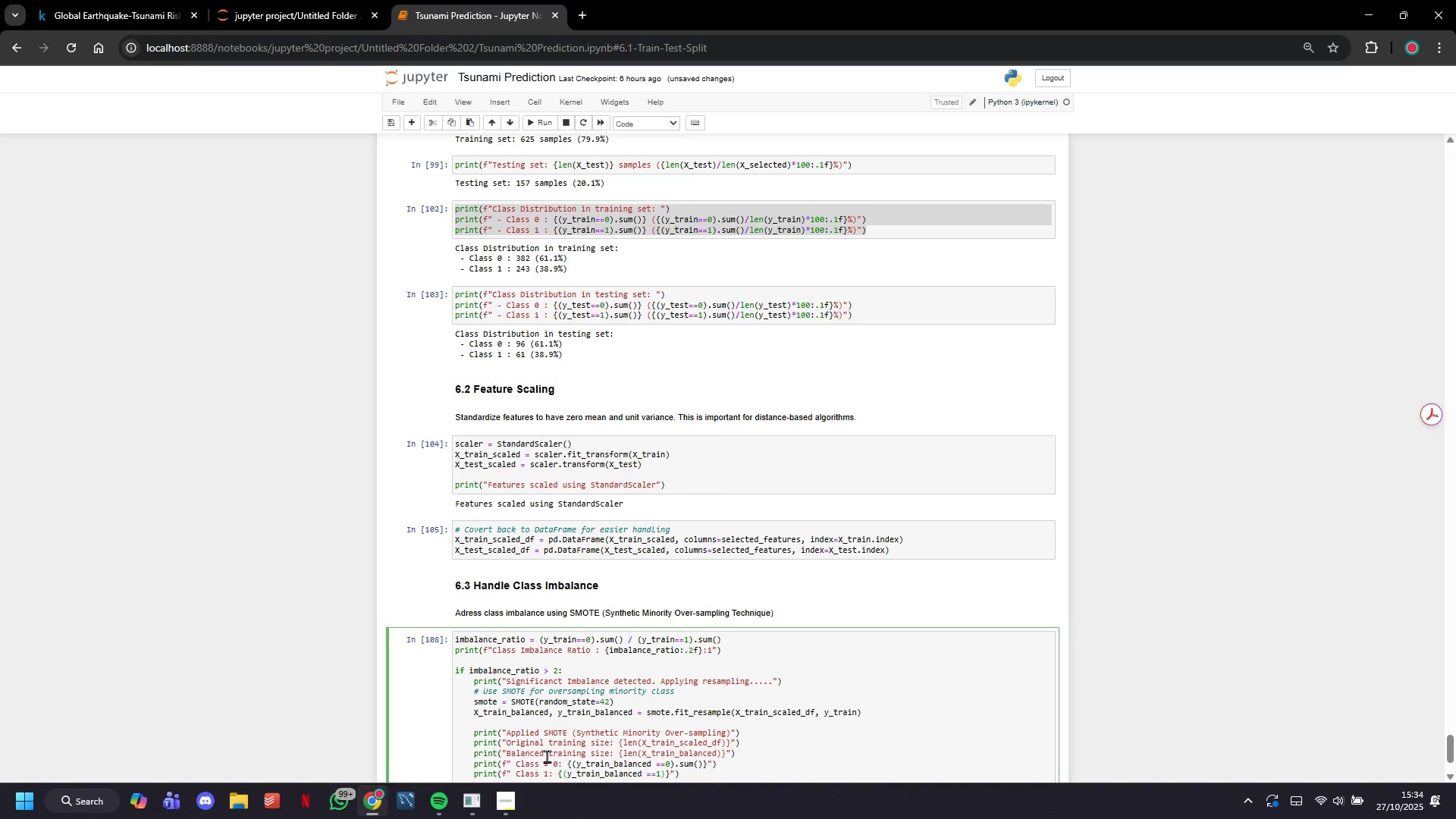 
type(.sum()
 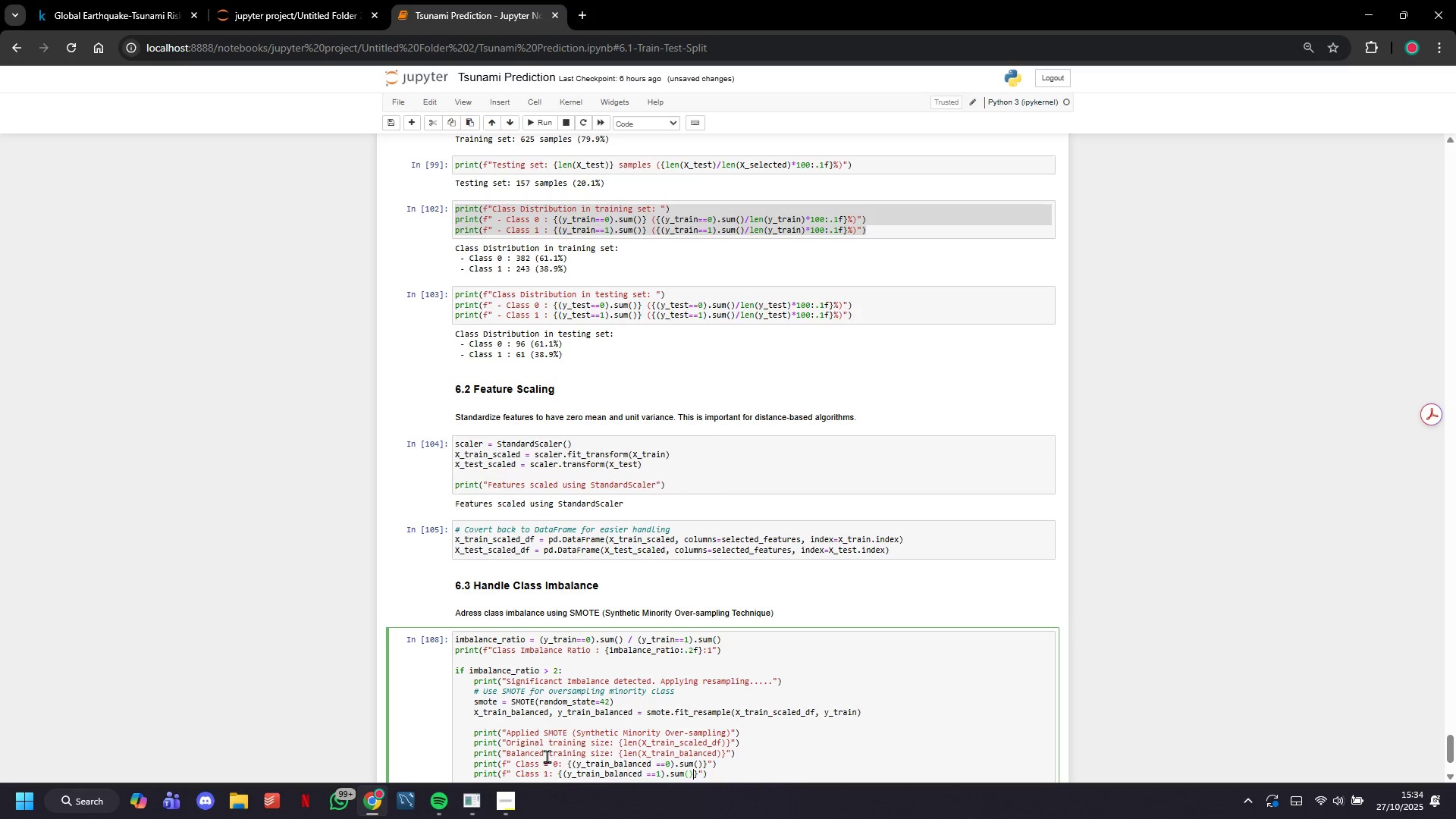 
 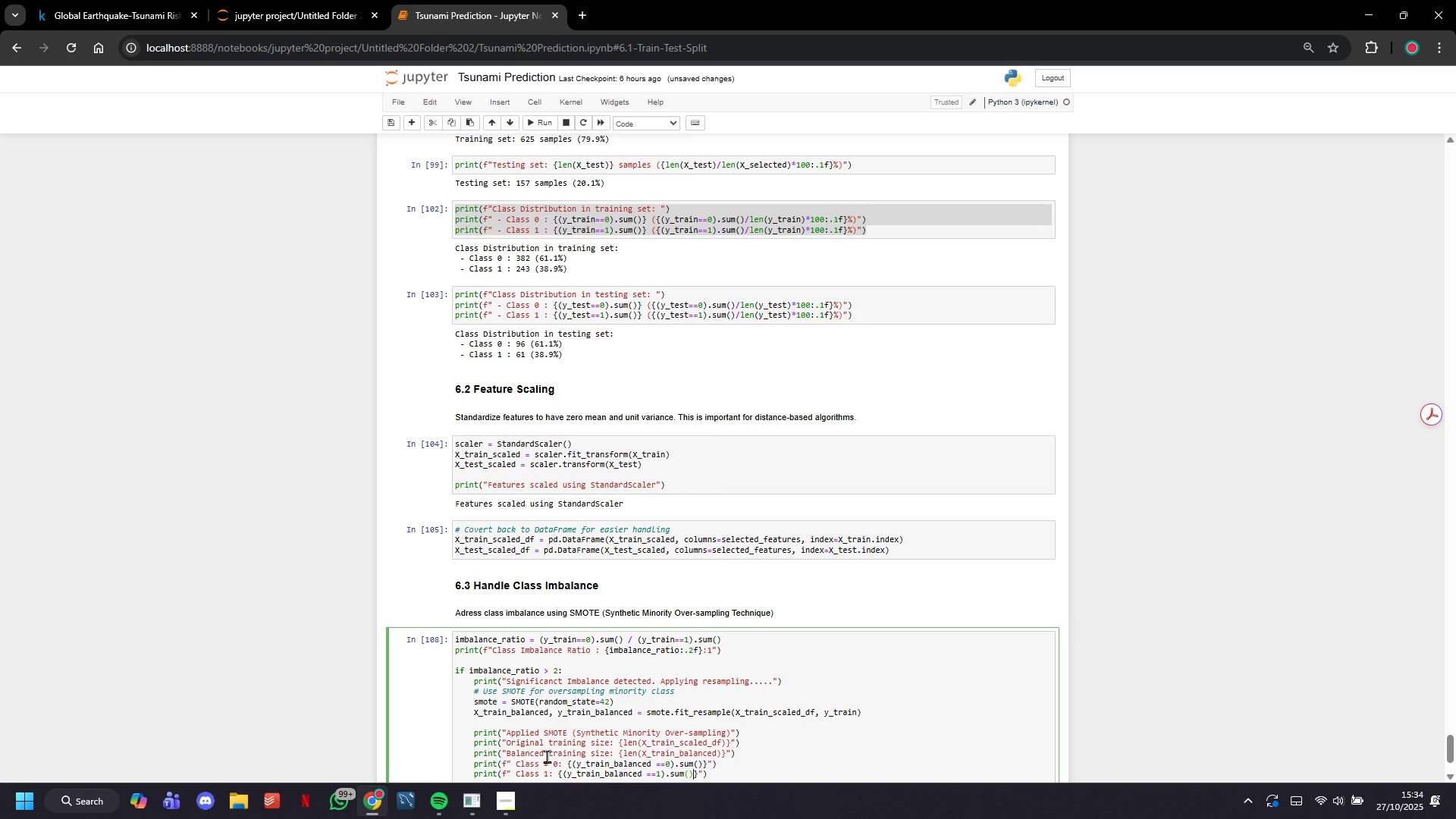 
key(ArrowRight)
 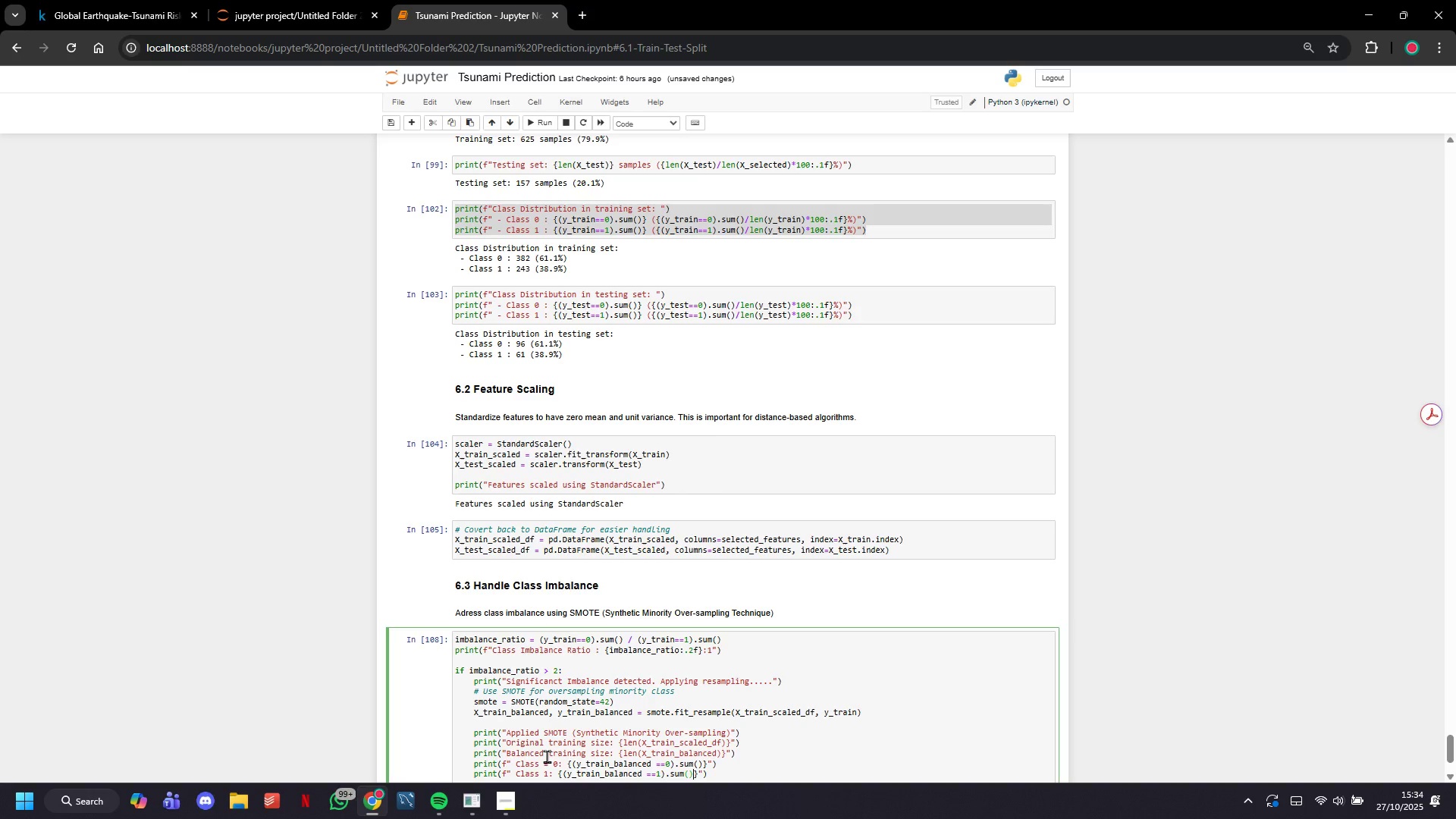 
key(ArrowRight)
 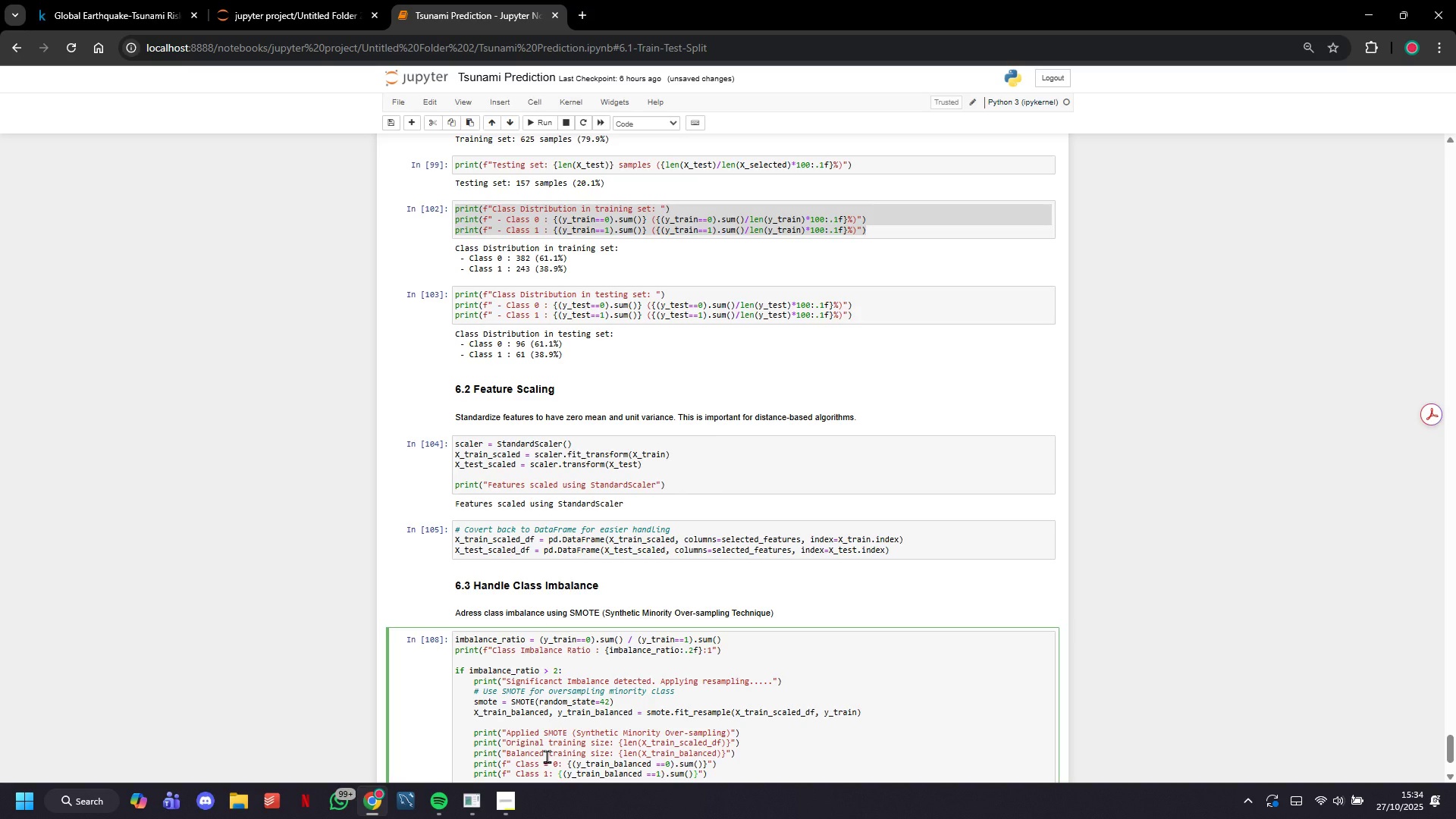 
key(ArrowRight)
 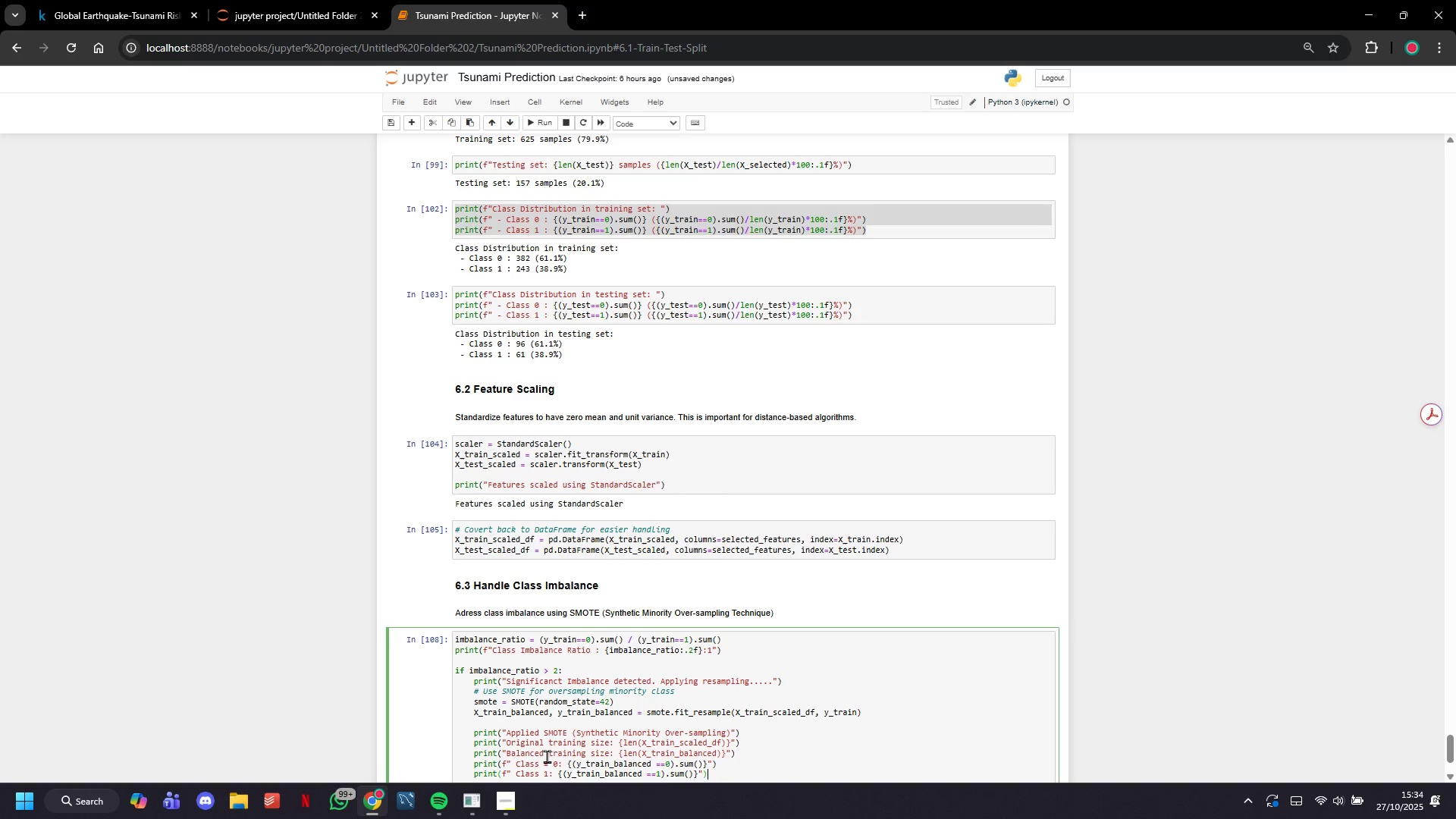 
key(ArrowRight)
 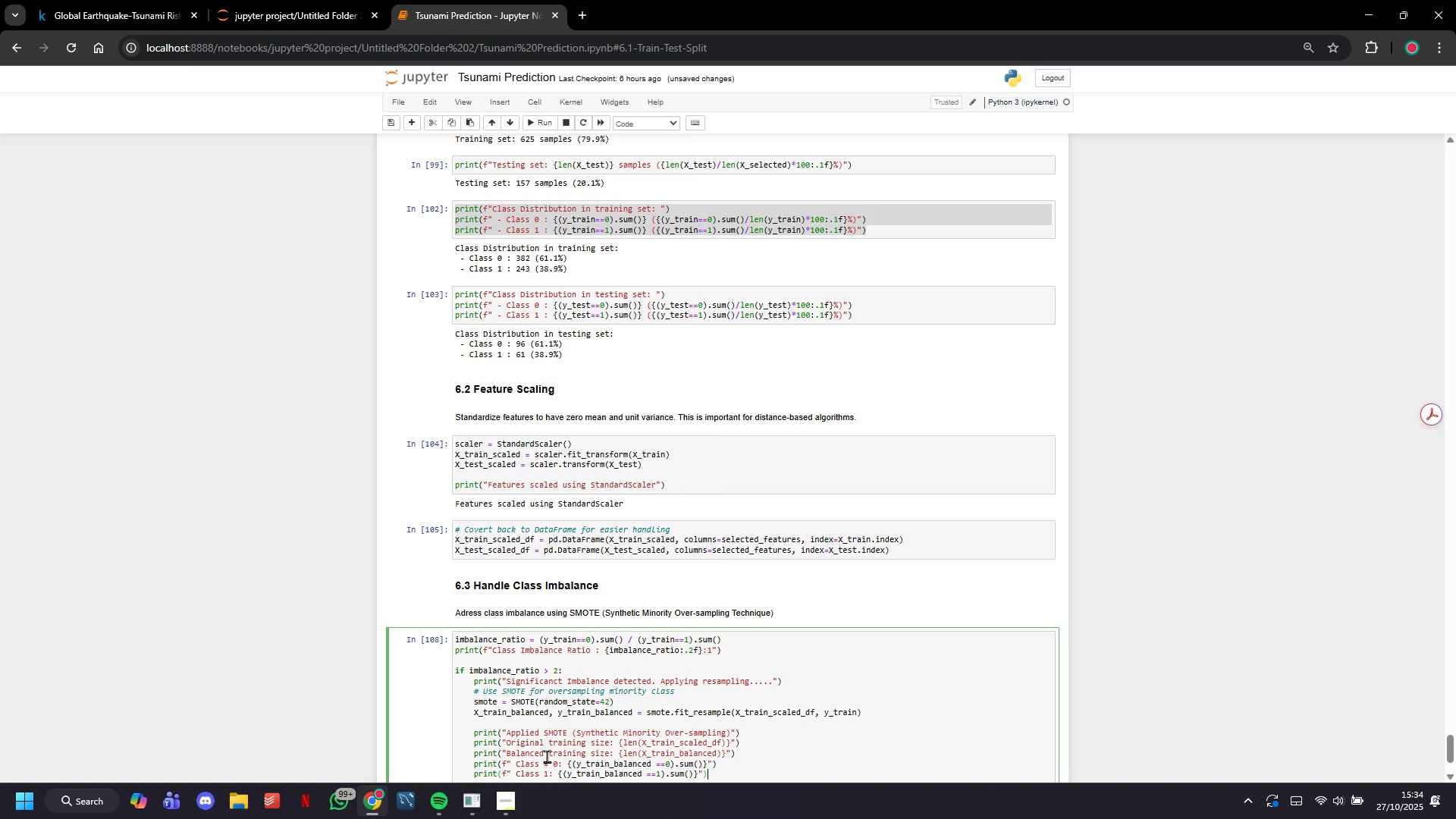 
key(ArrowRight)
 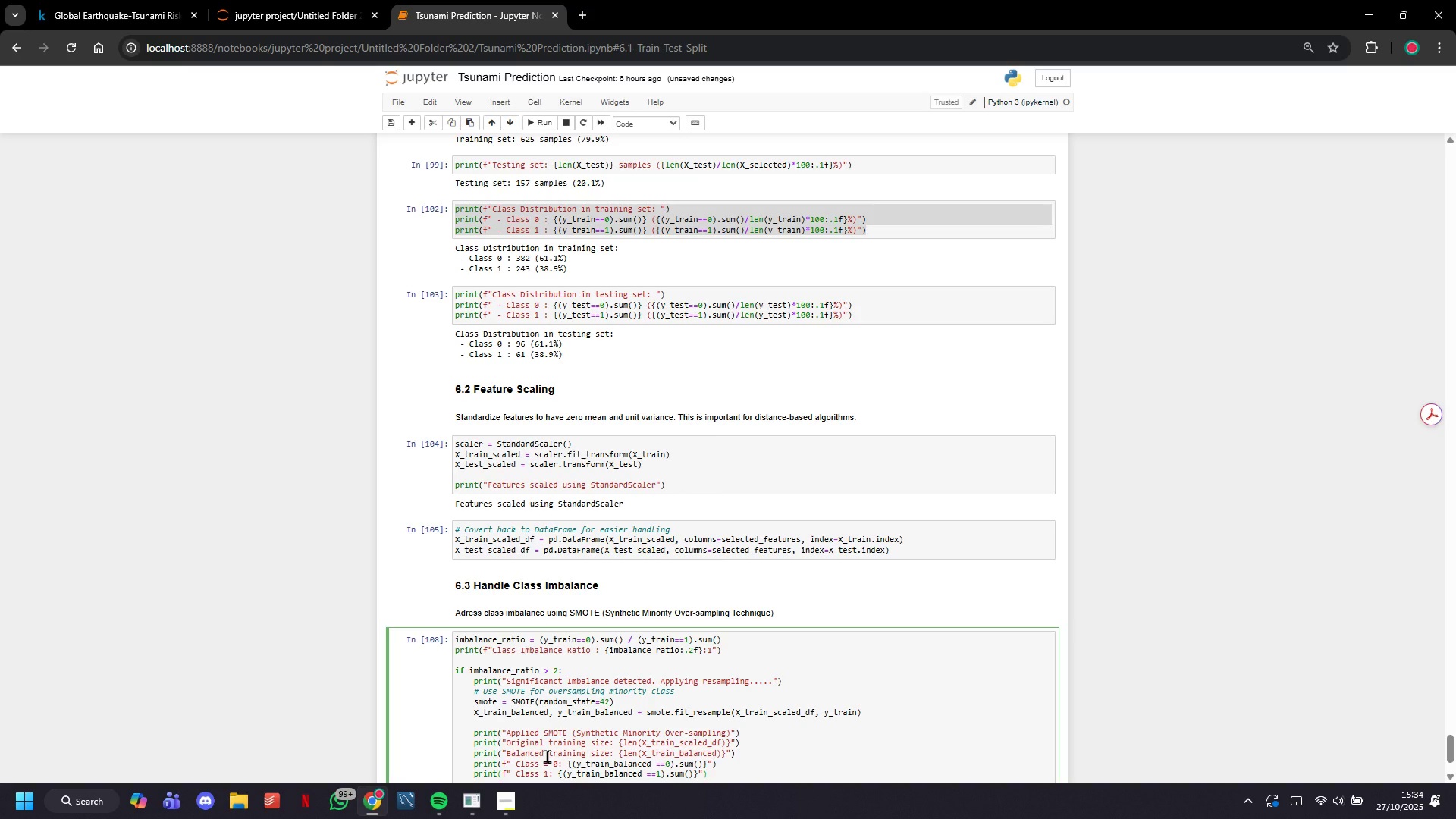 
wait(5.25)
 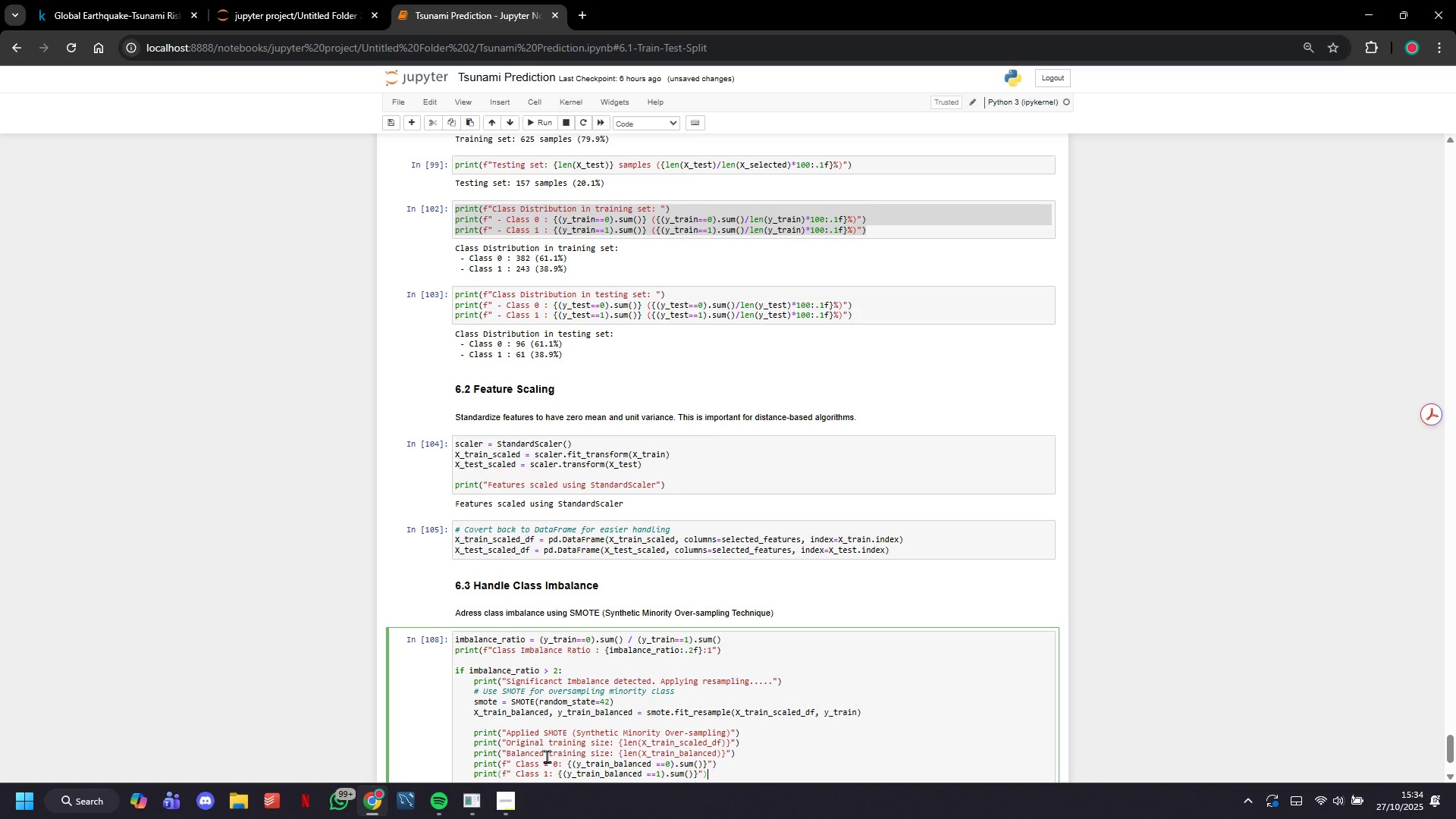 
scroll: coordinate [547, 756], scroll_direction: down, amount: 5.0
 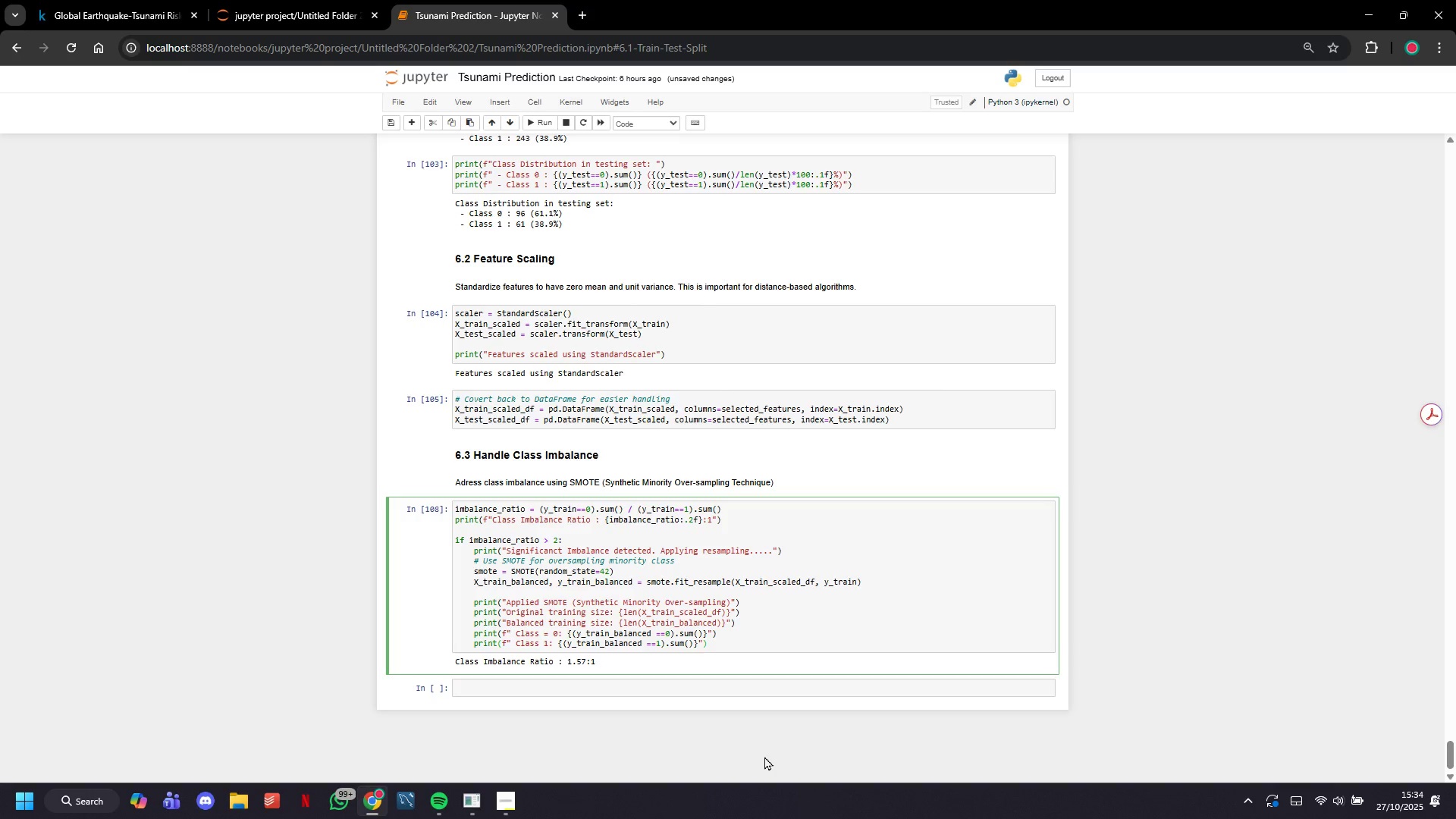 
key(Enter)
 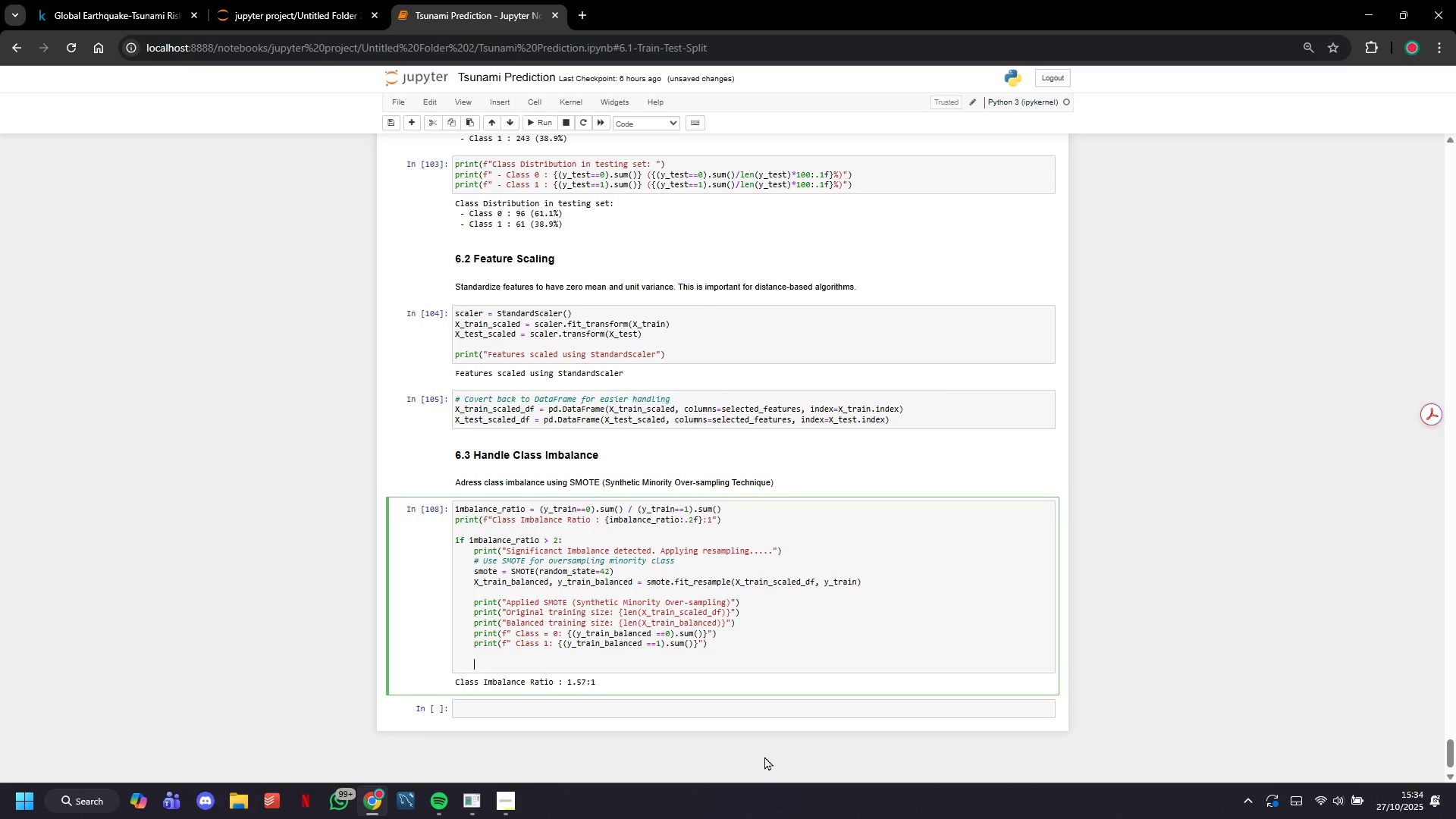 
key(Enter)
 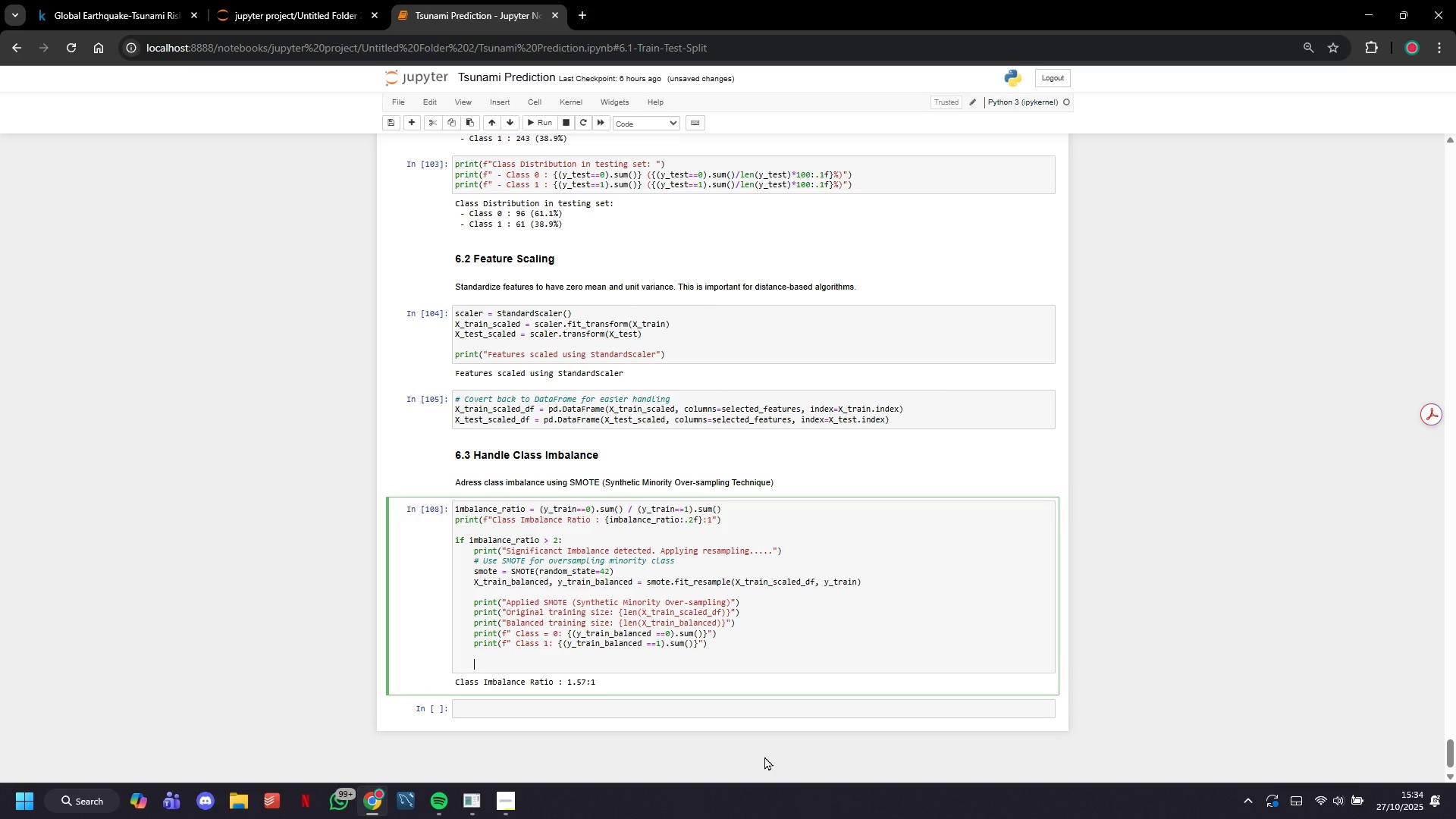 
type(##)
key(Backspace)
type( Seperate )
 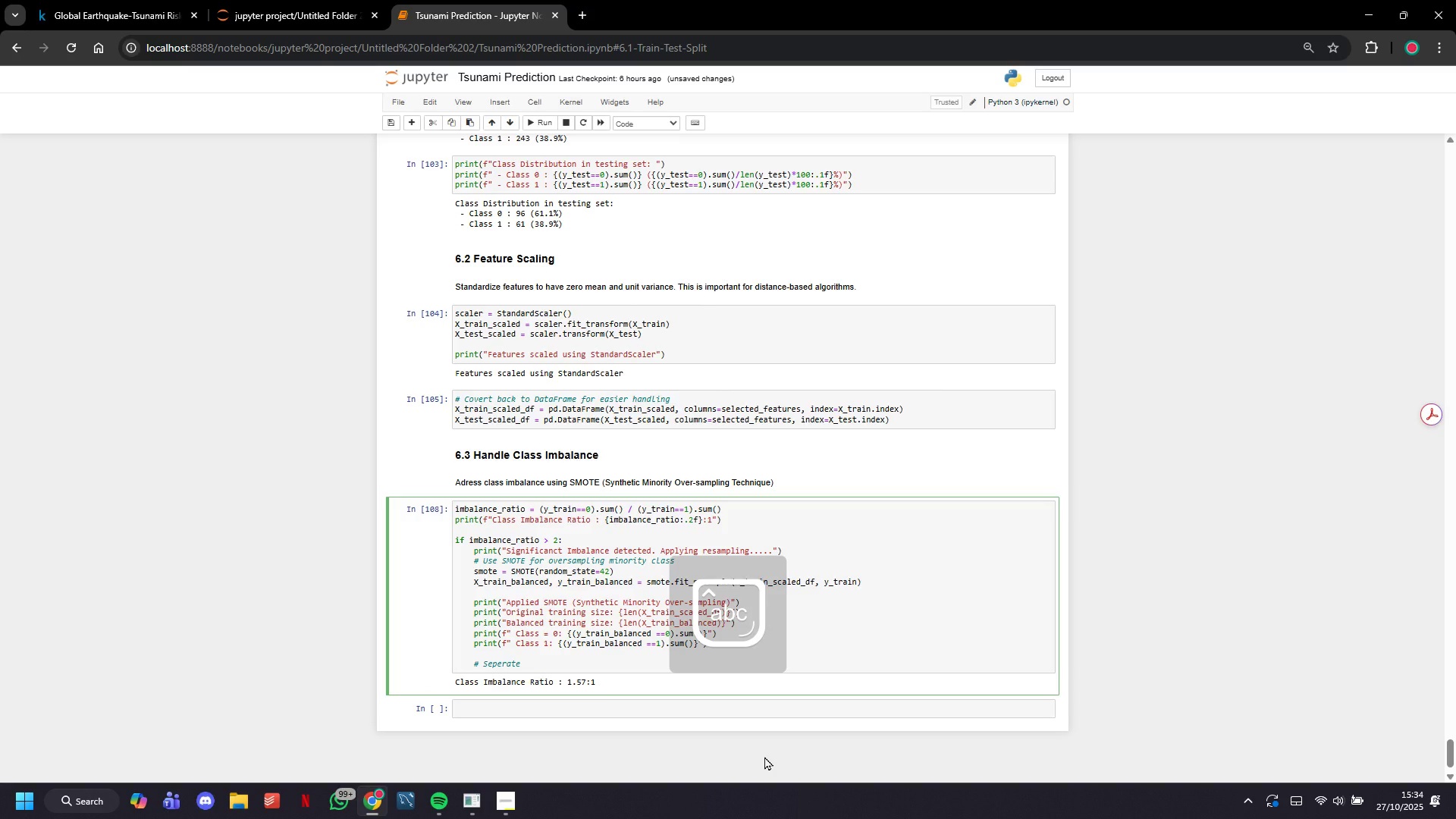 
key(ArrowLeft)
 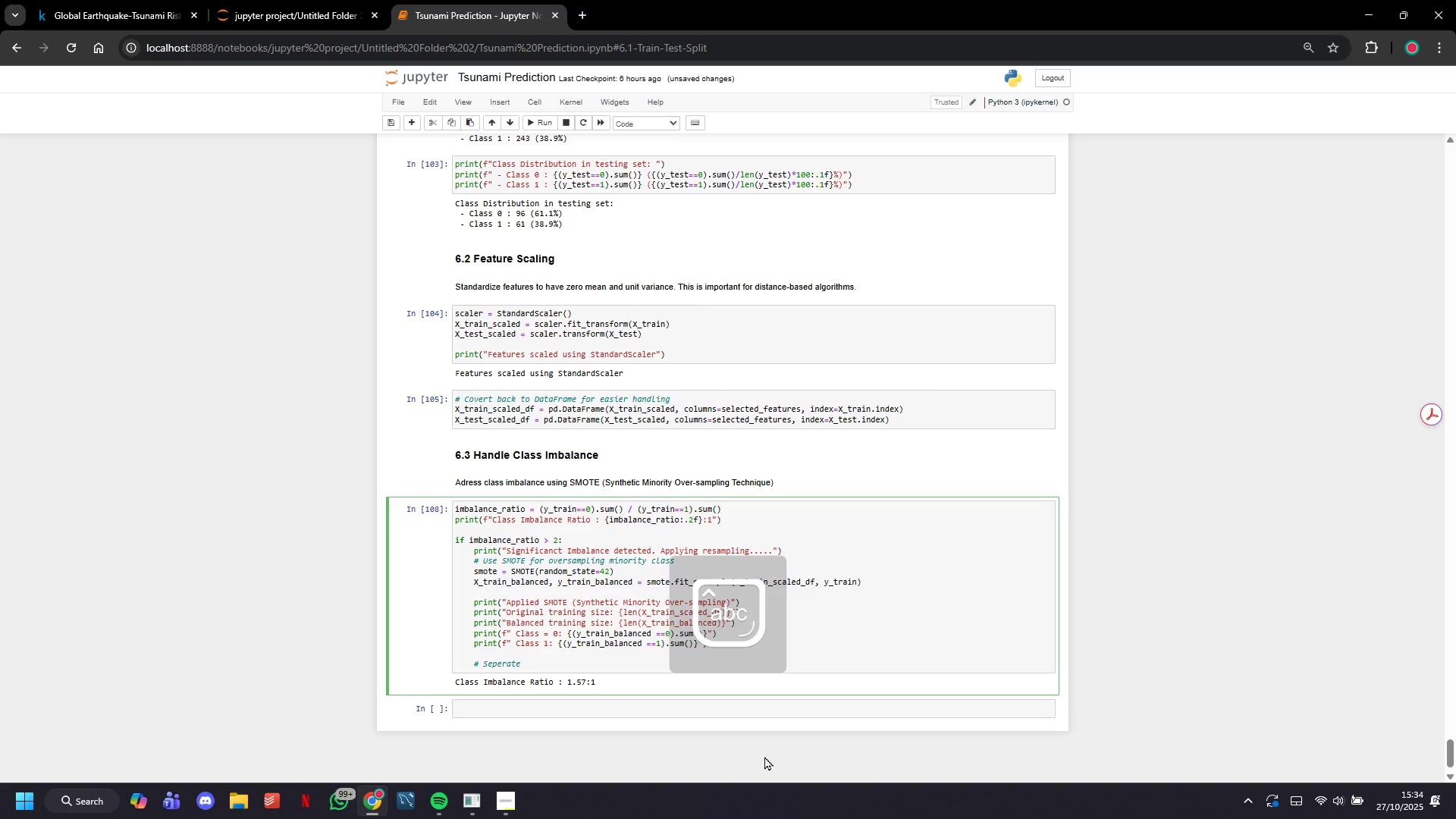 
type( classes)
 